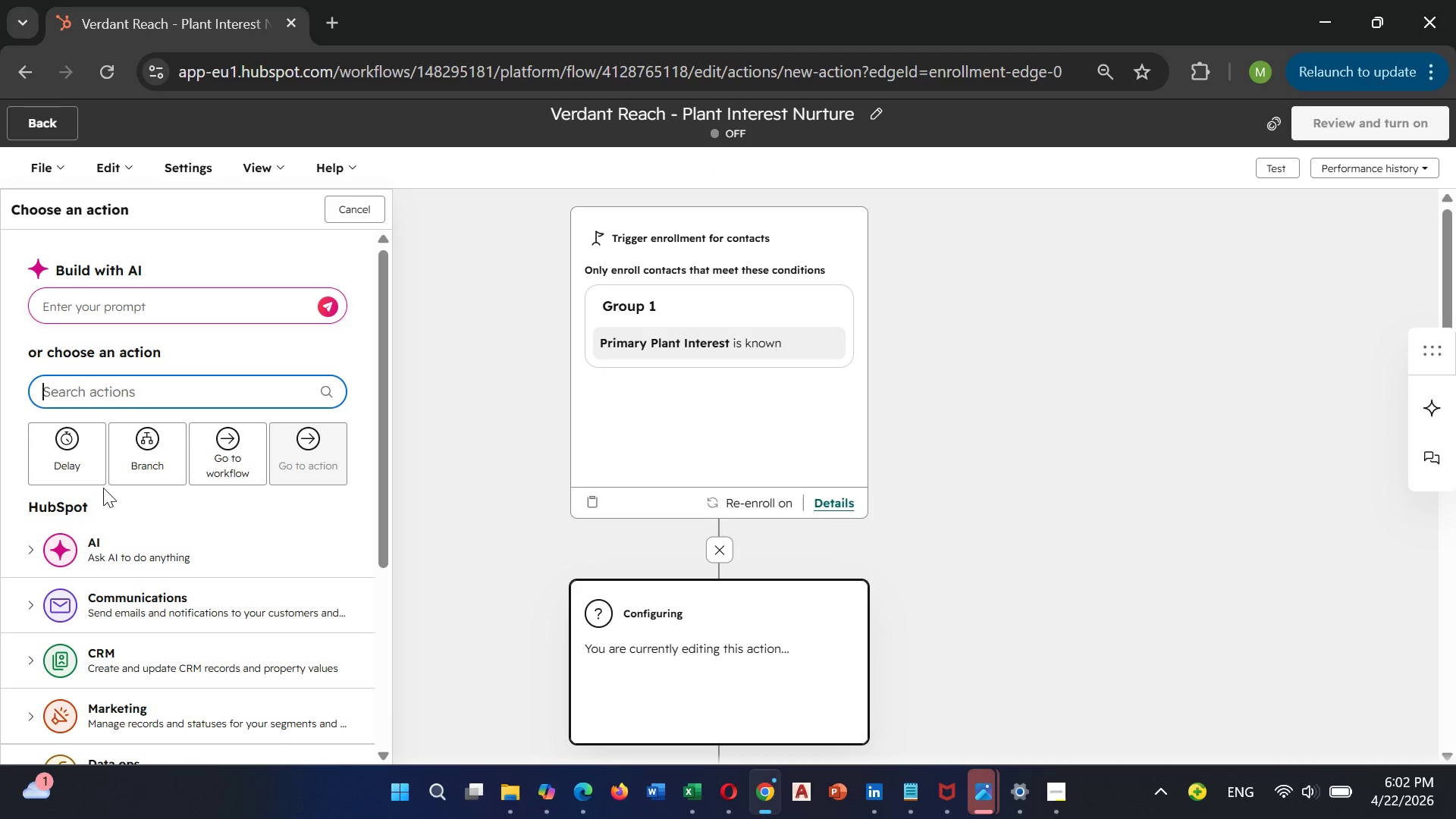 
left_click([136, 466])
 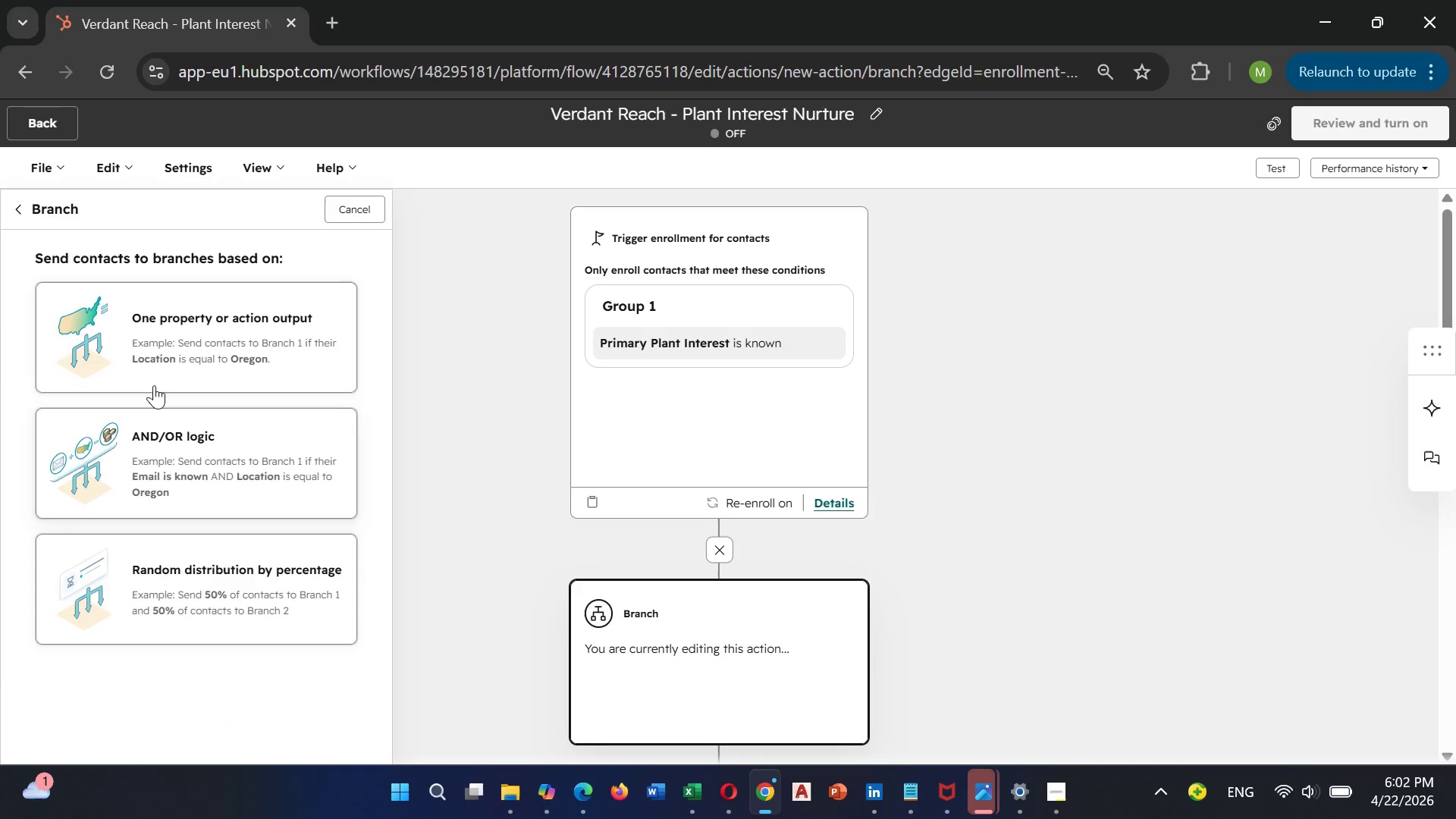 
left_click([162, 358])
 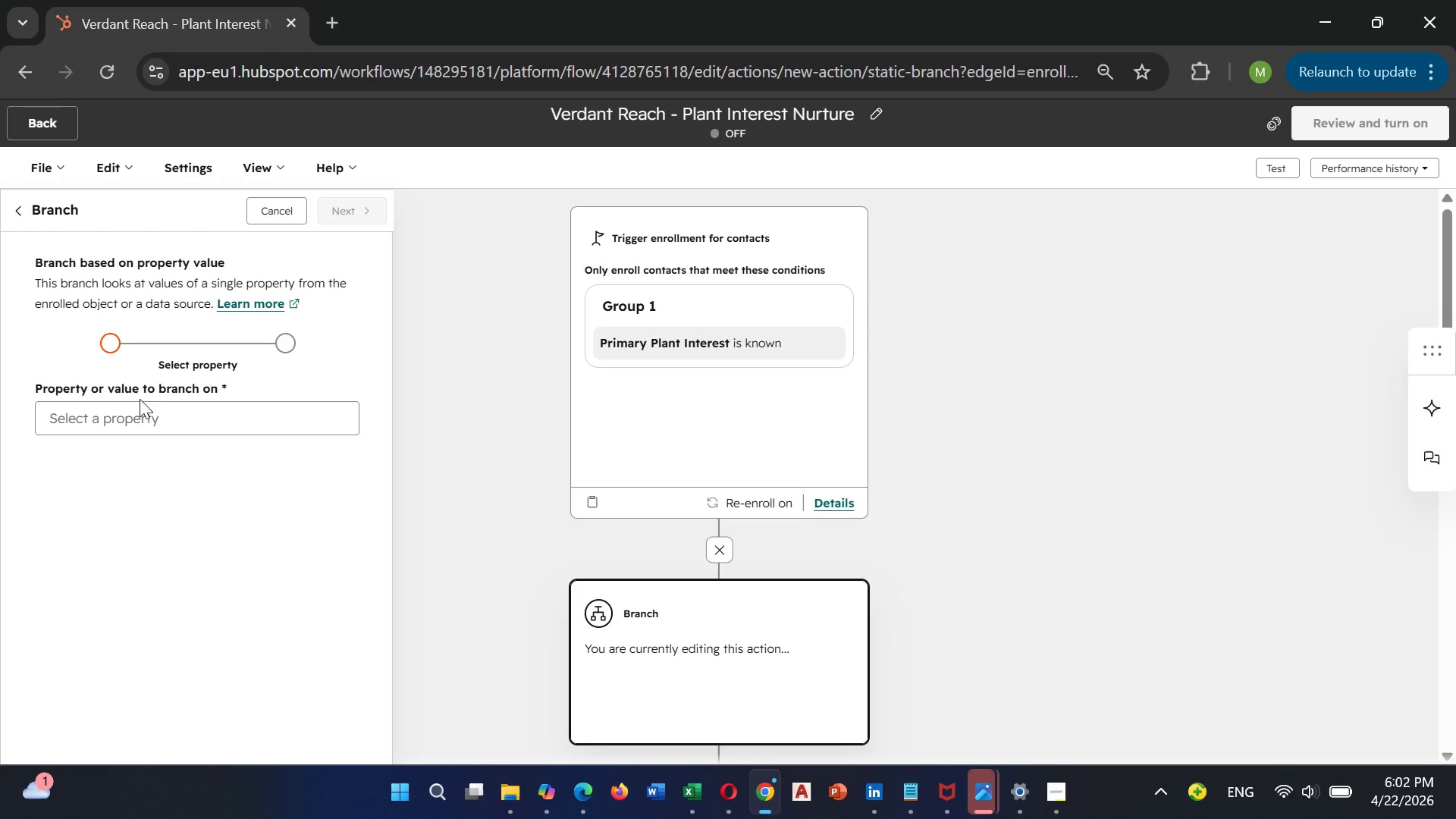 
left_click([133, 411])
 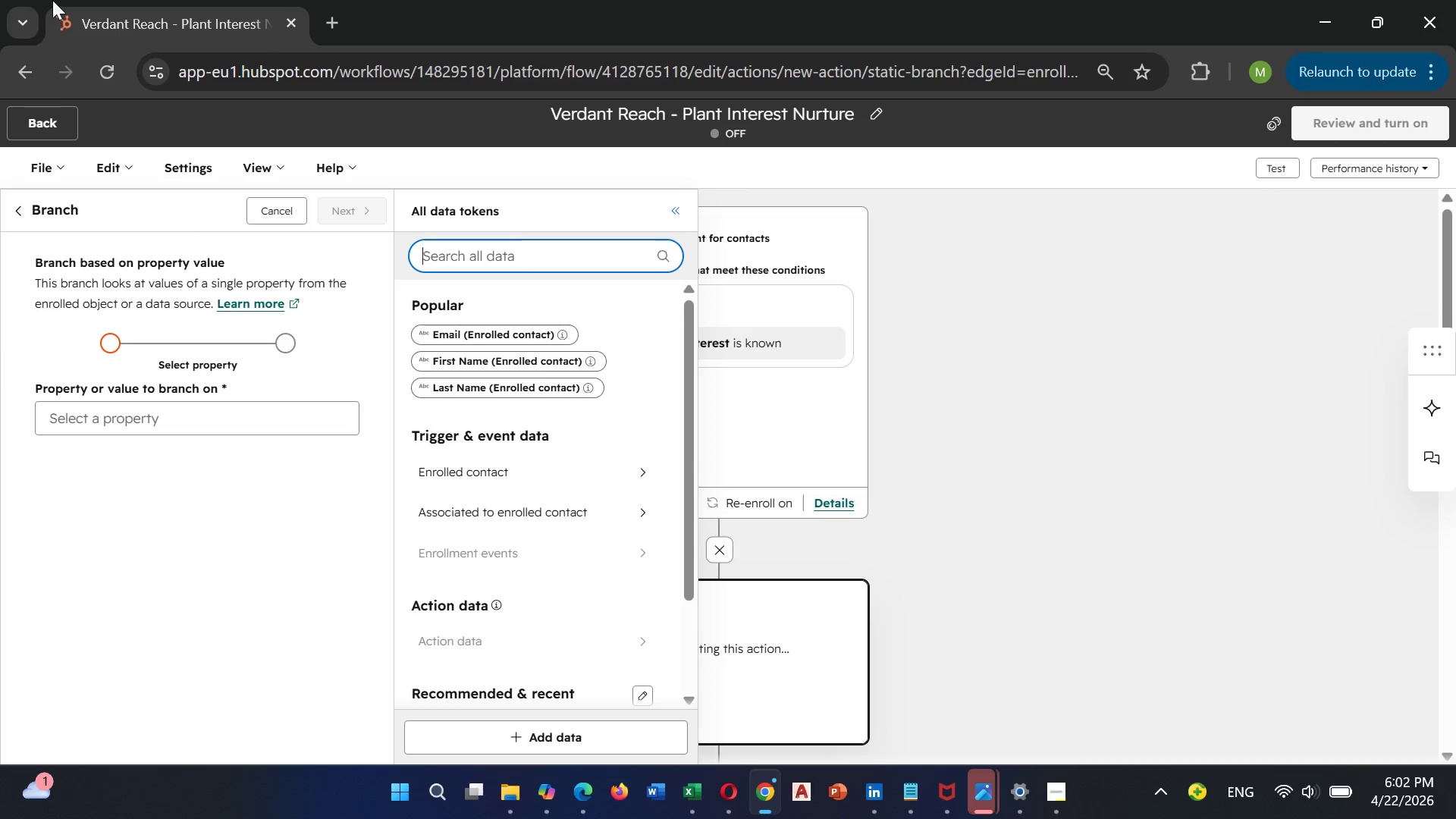 
type(PRIM)
 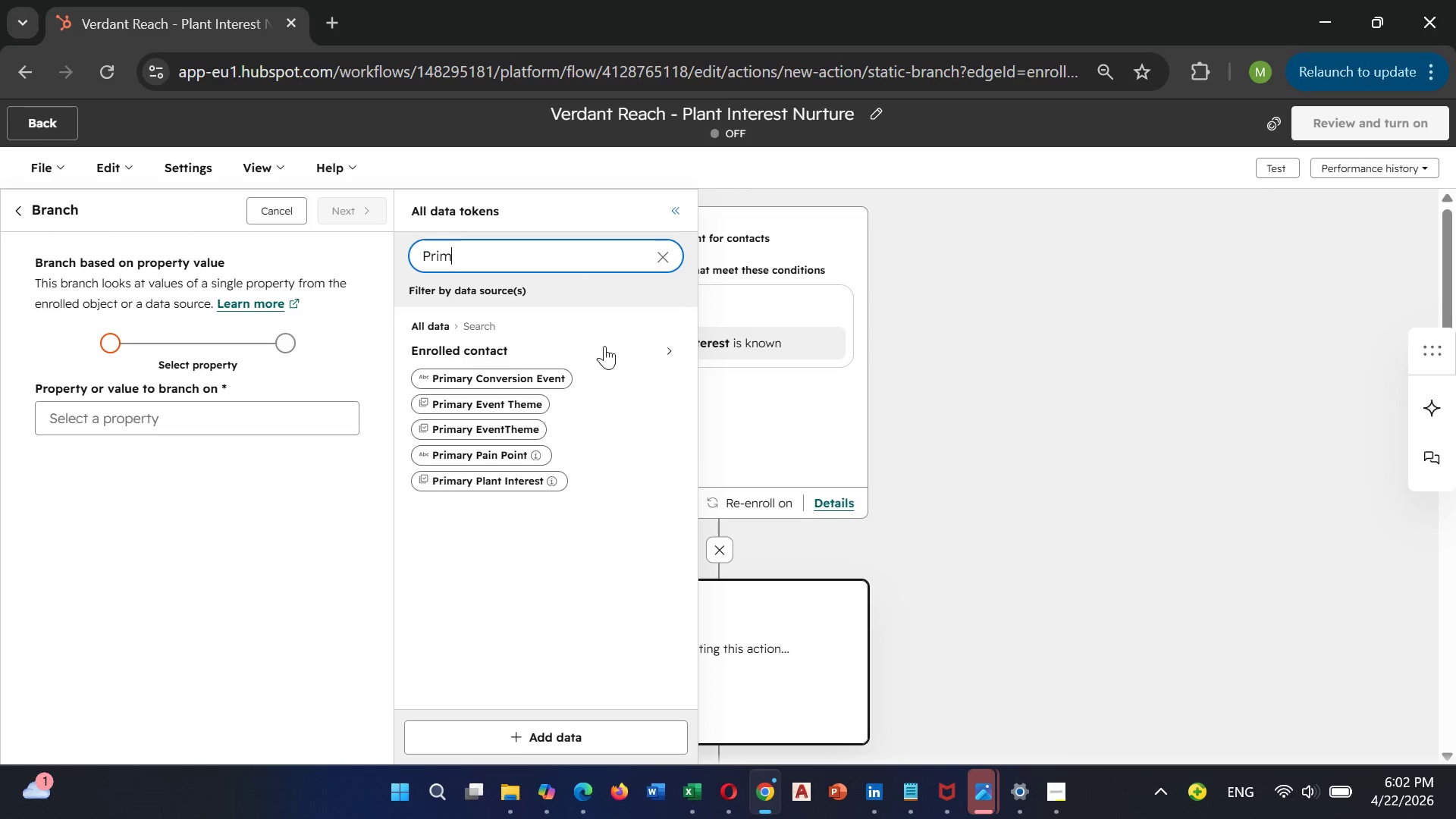 
left_click([513, 489])
 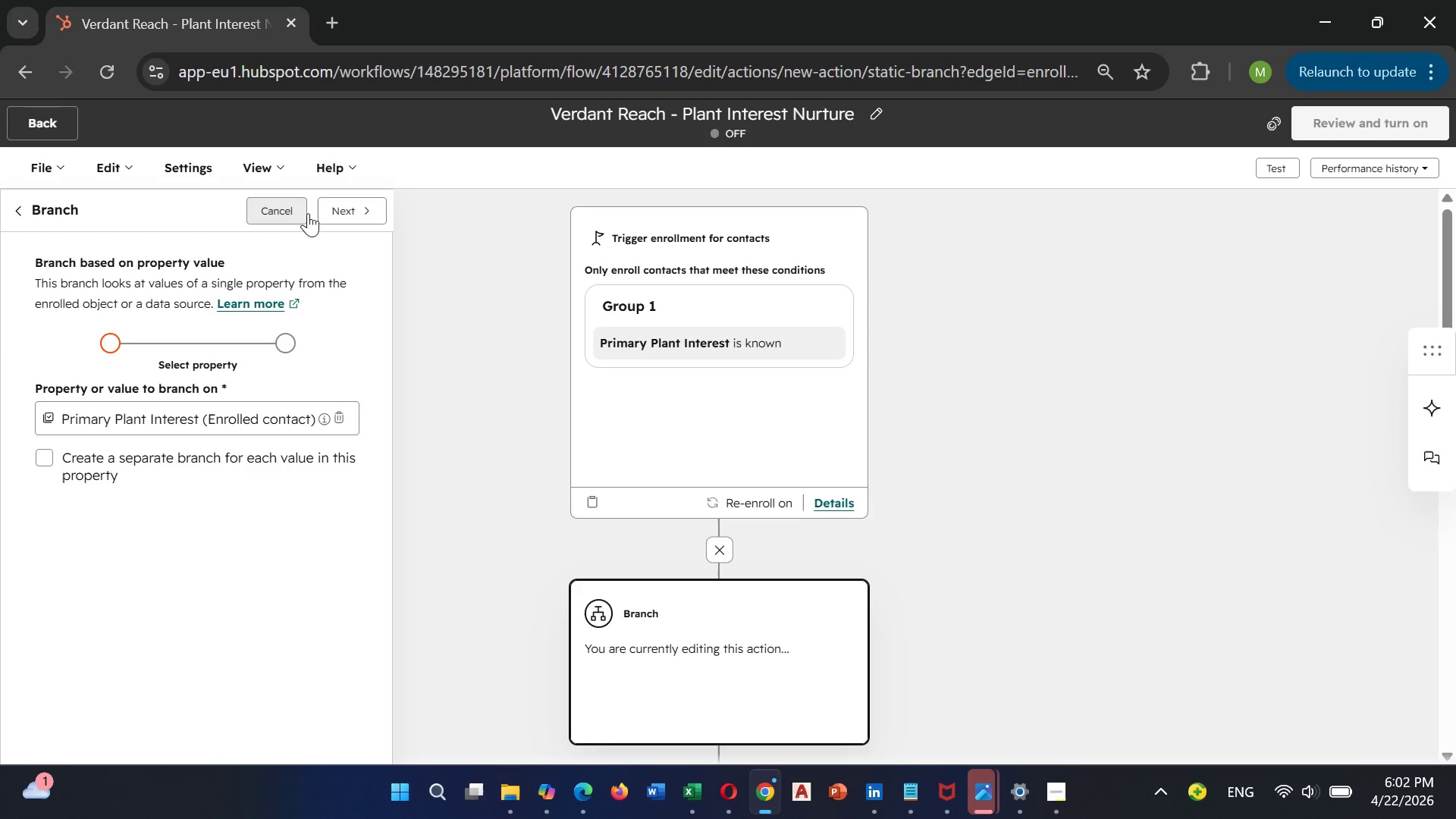 
left_click([330, 209])
 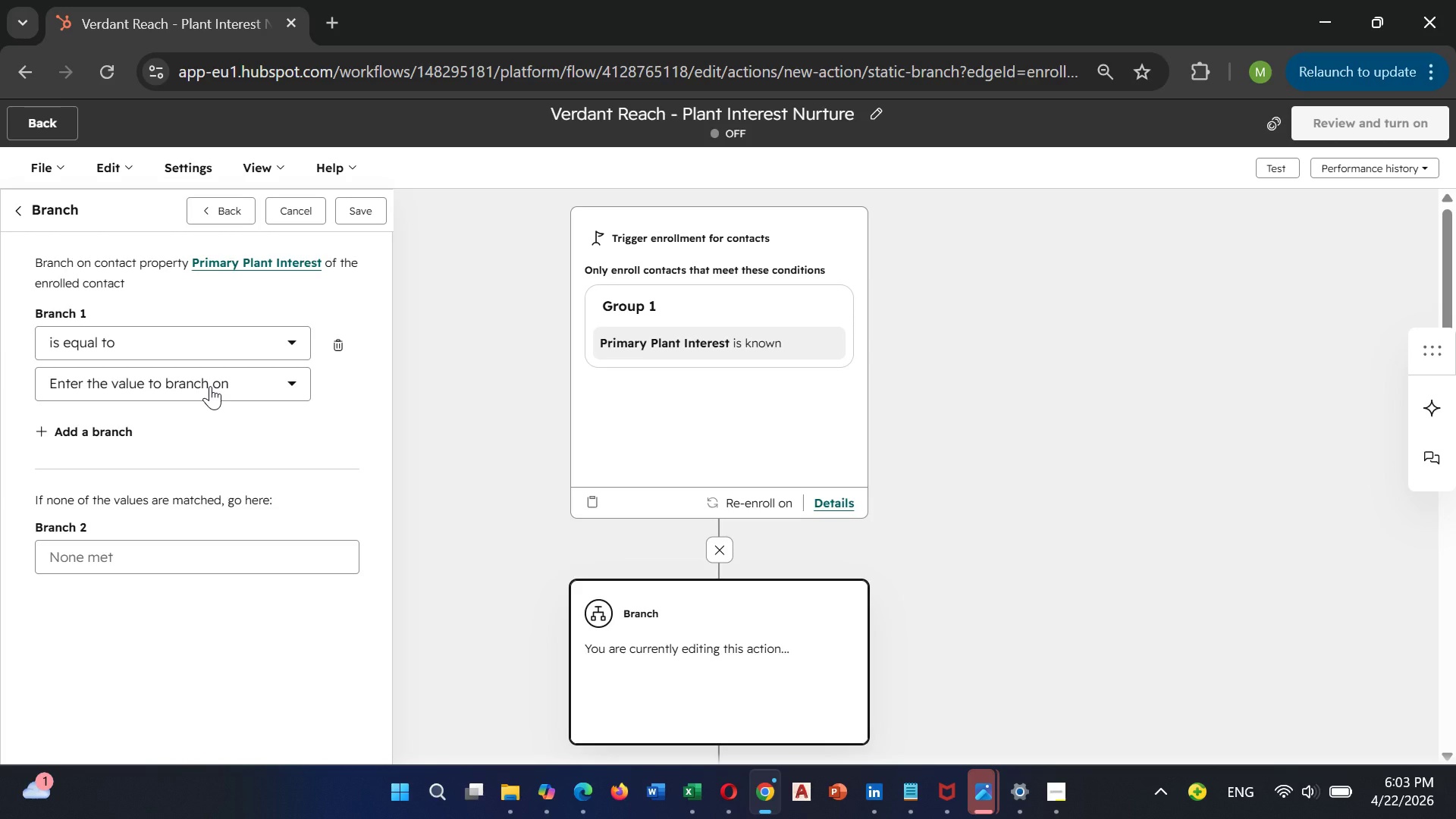 
left_click([210, 386])
 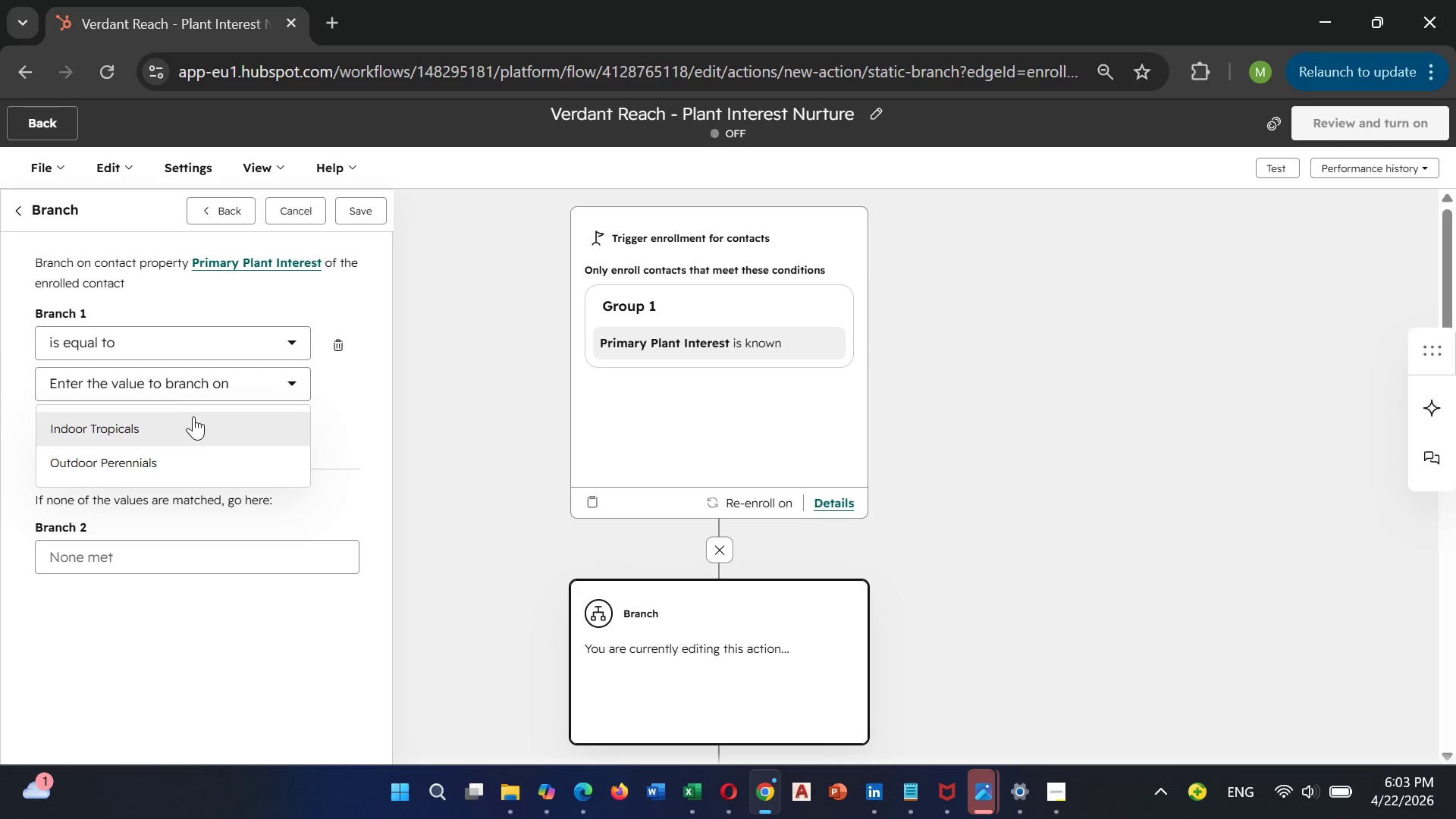 
left_click([189, 425])
 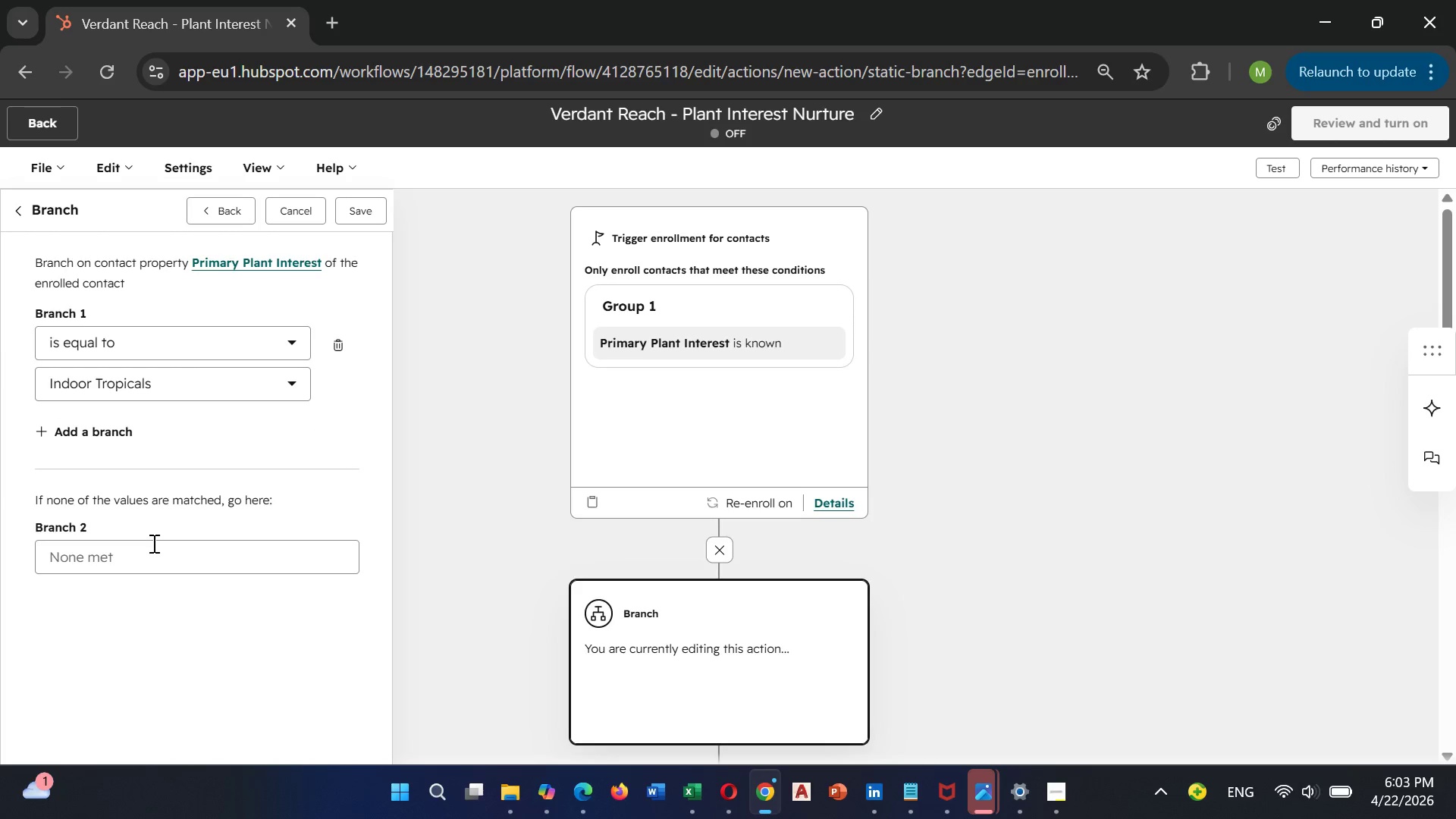 
left_click([149, 546])
 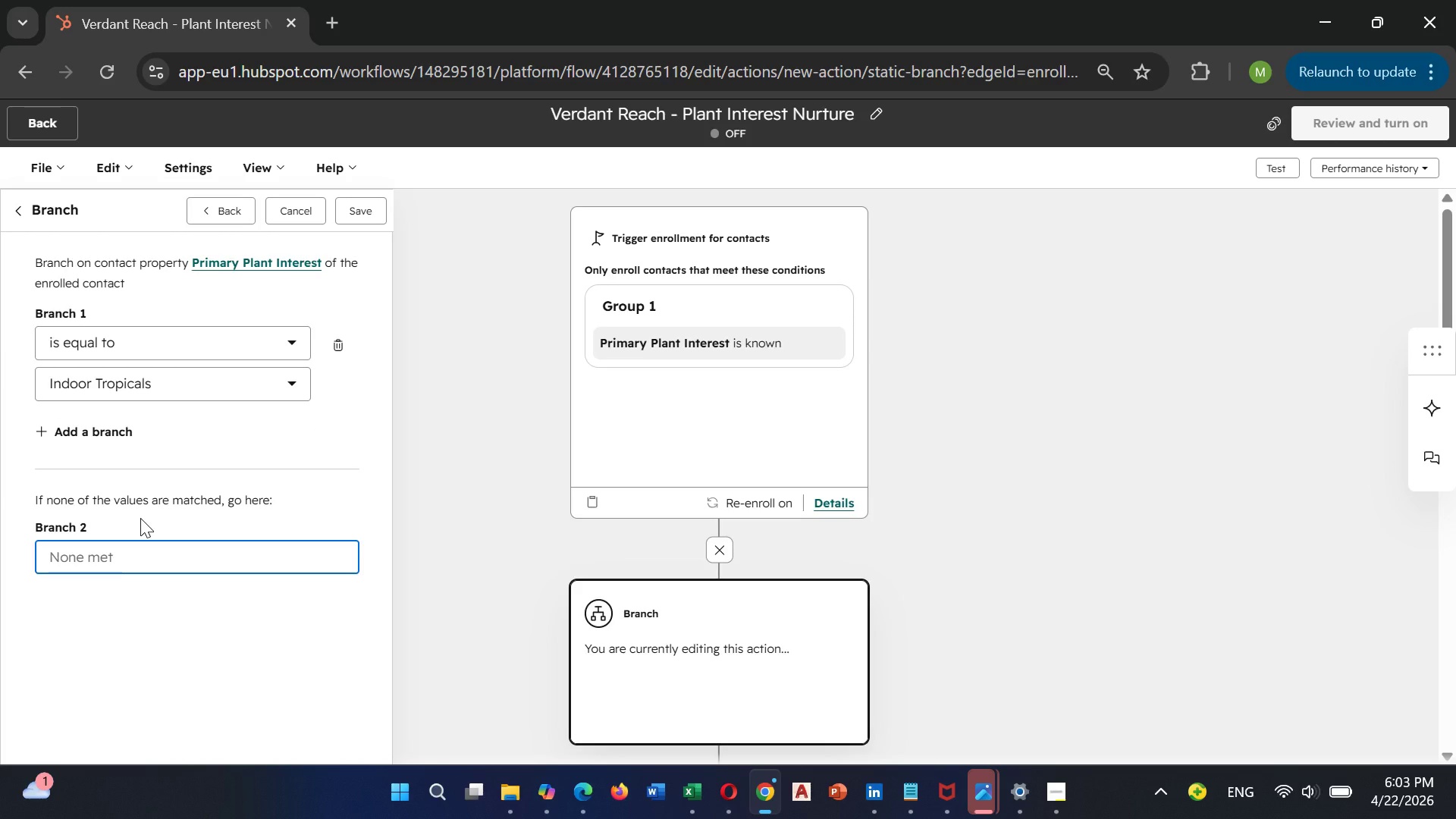 
type(O)
key(Backspace)
type(+)
key(Backspace)
type(=Out)
 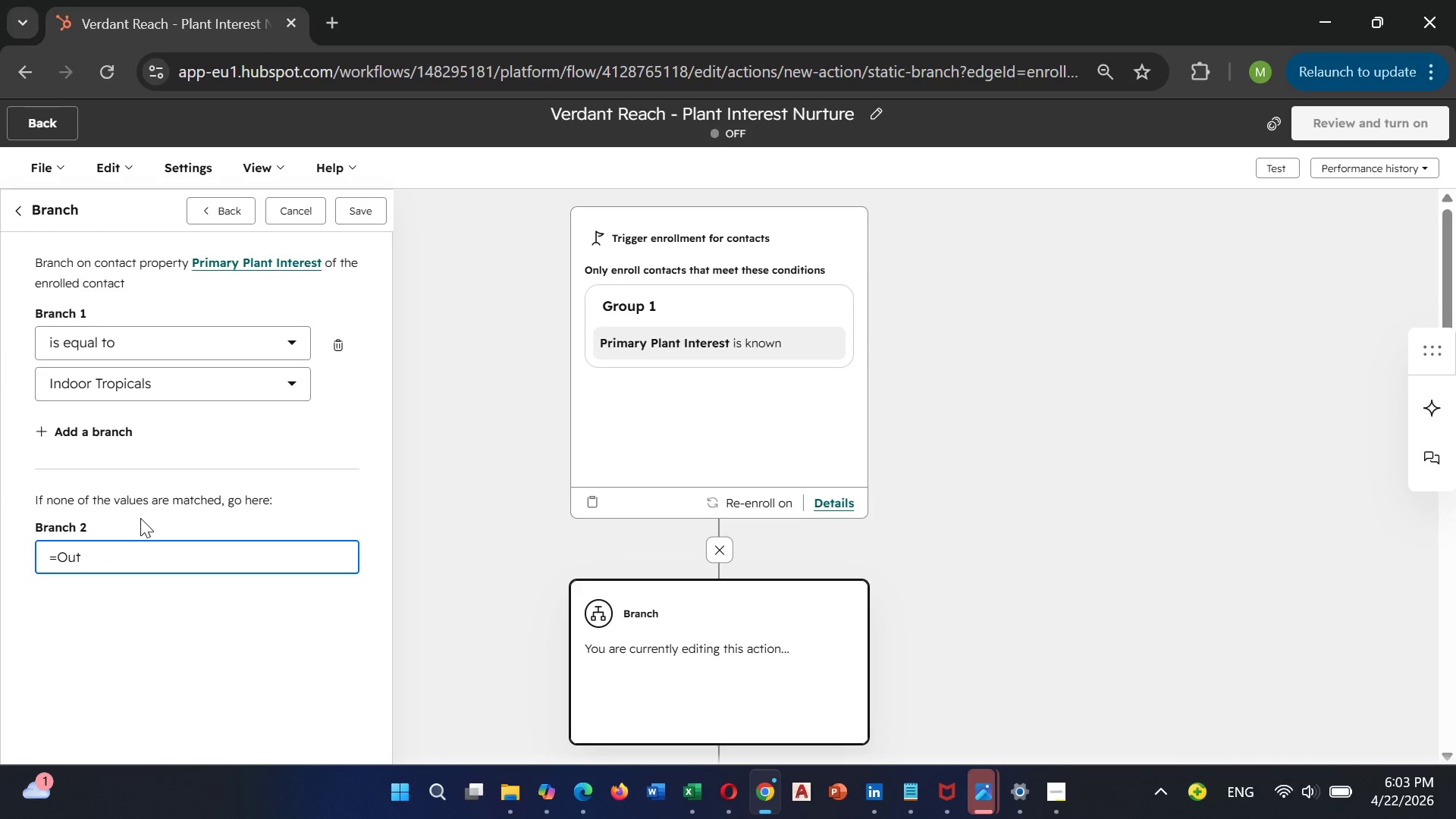 
type(door Perenno)
key(Backspace)
type(ials)
 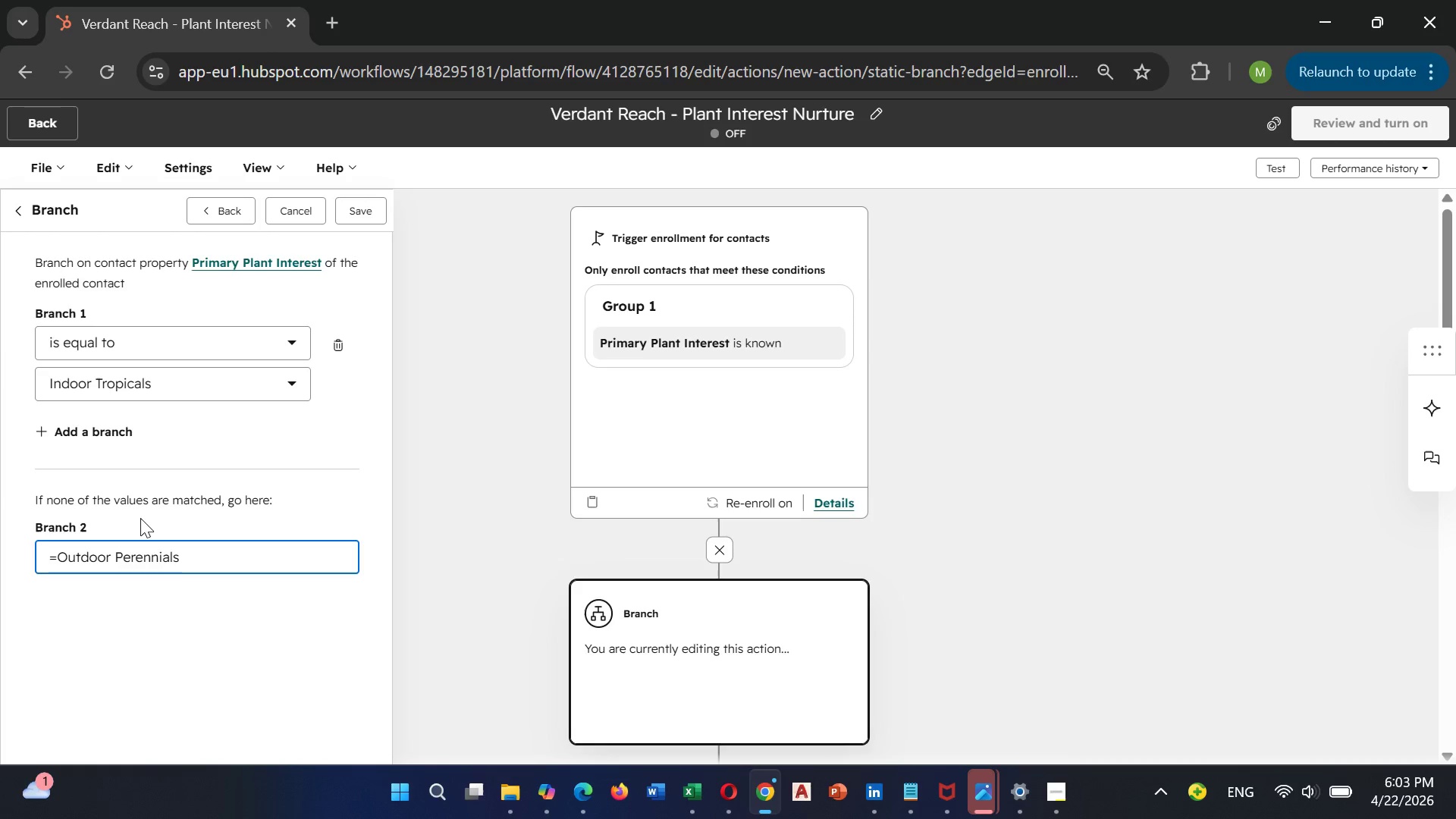 
wait(5.73)
 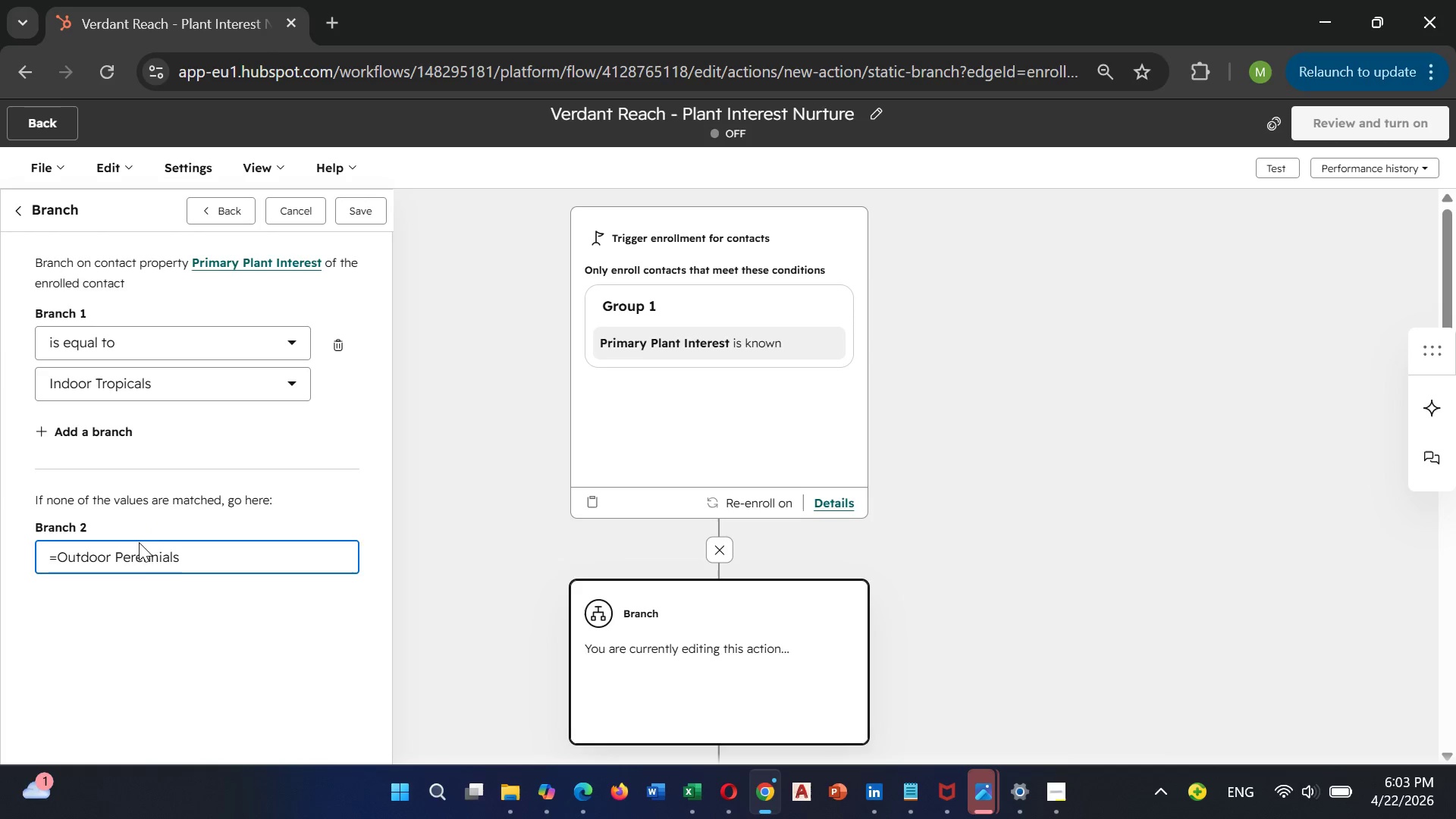 
left_click([182, 637])
 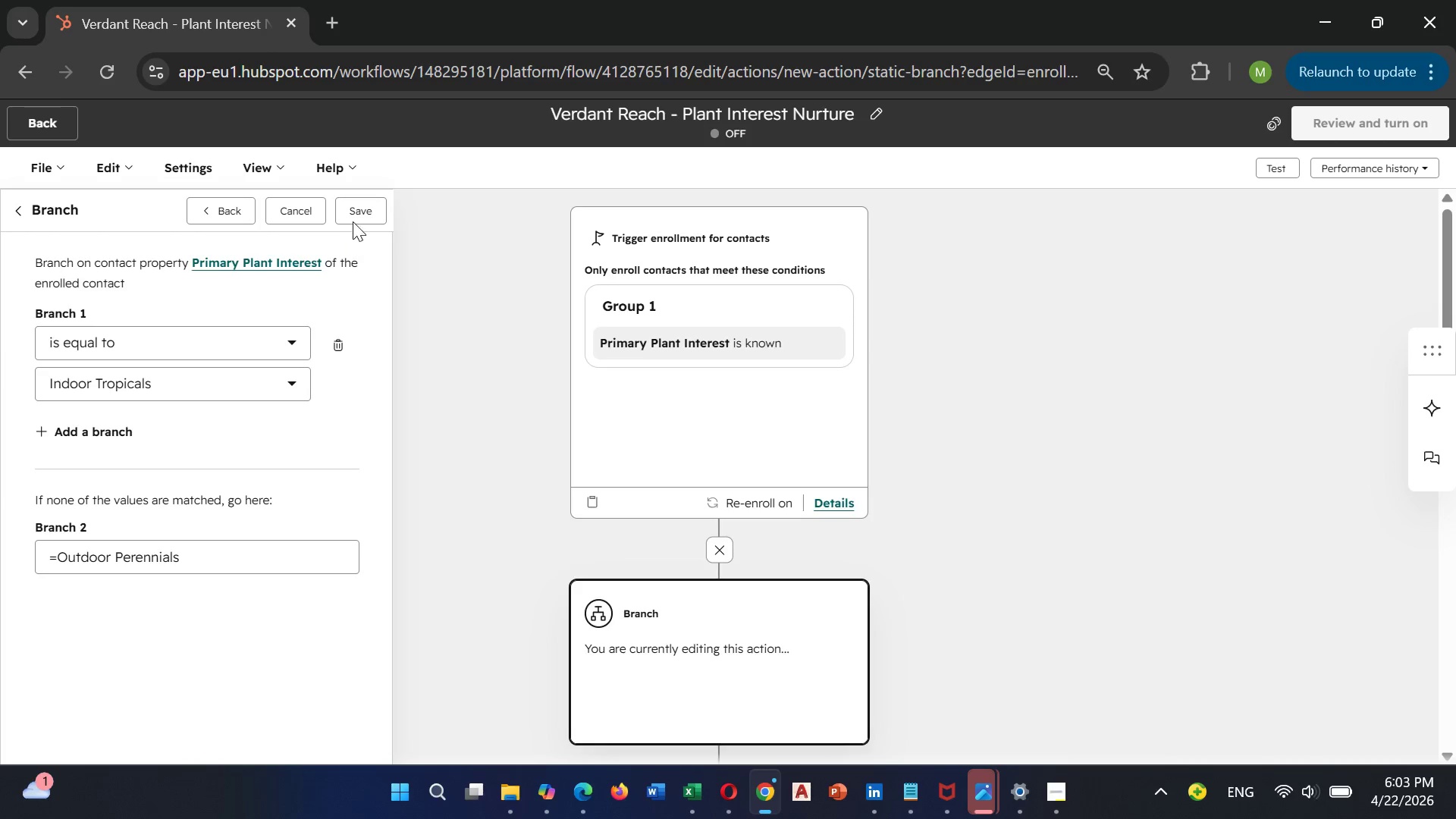 
left_click([356, 215])
 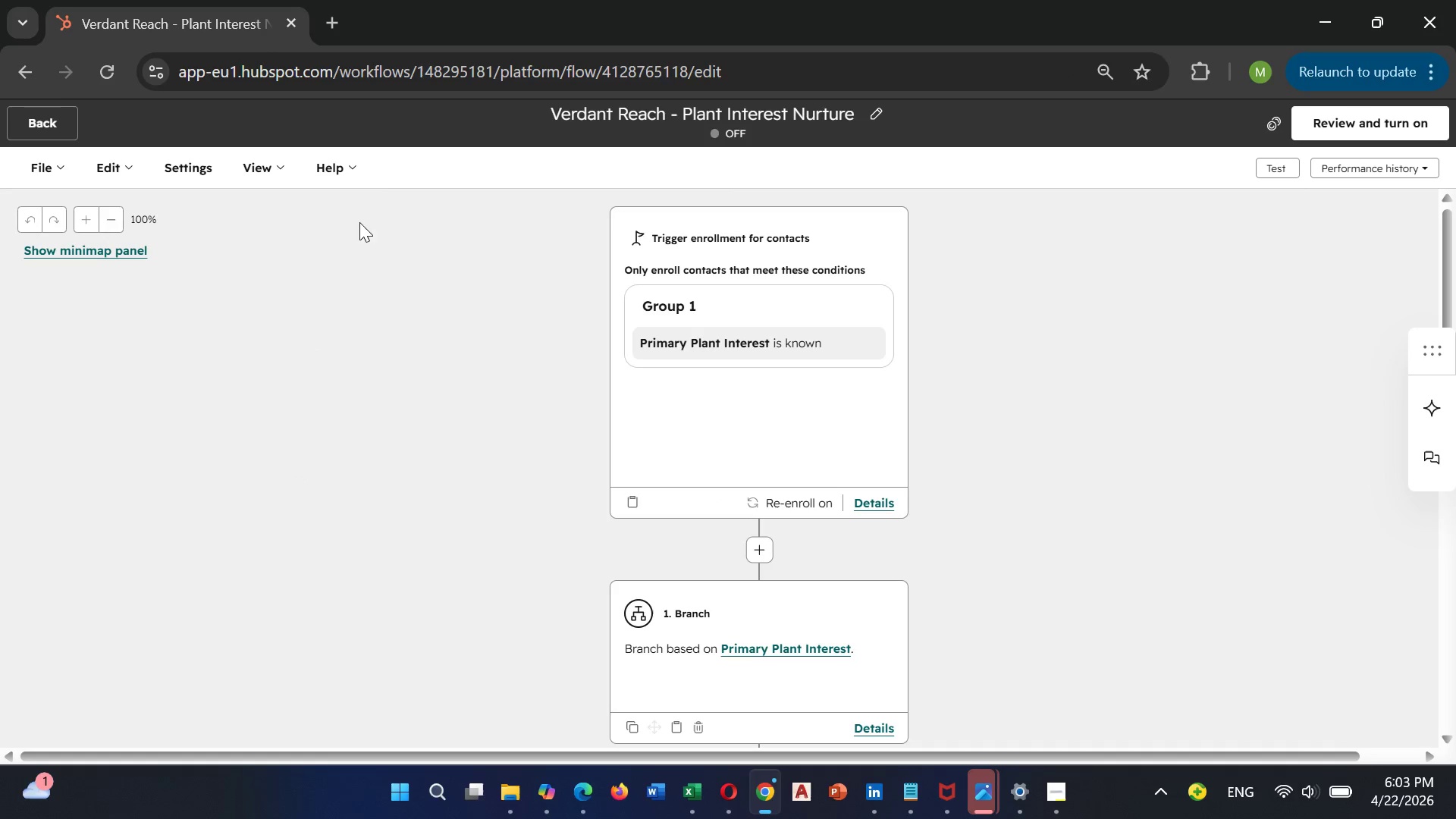 
scroll: coordinate [673, 513], scroll_direction: down, amount: 2.0
 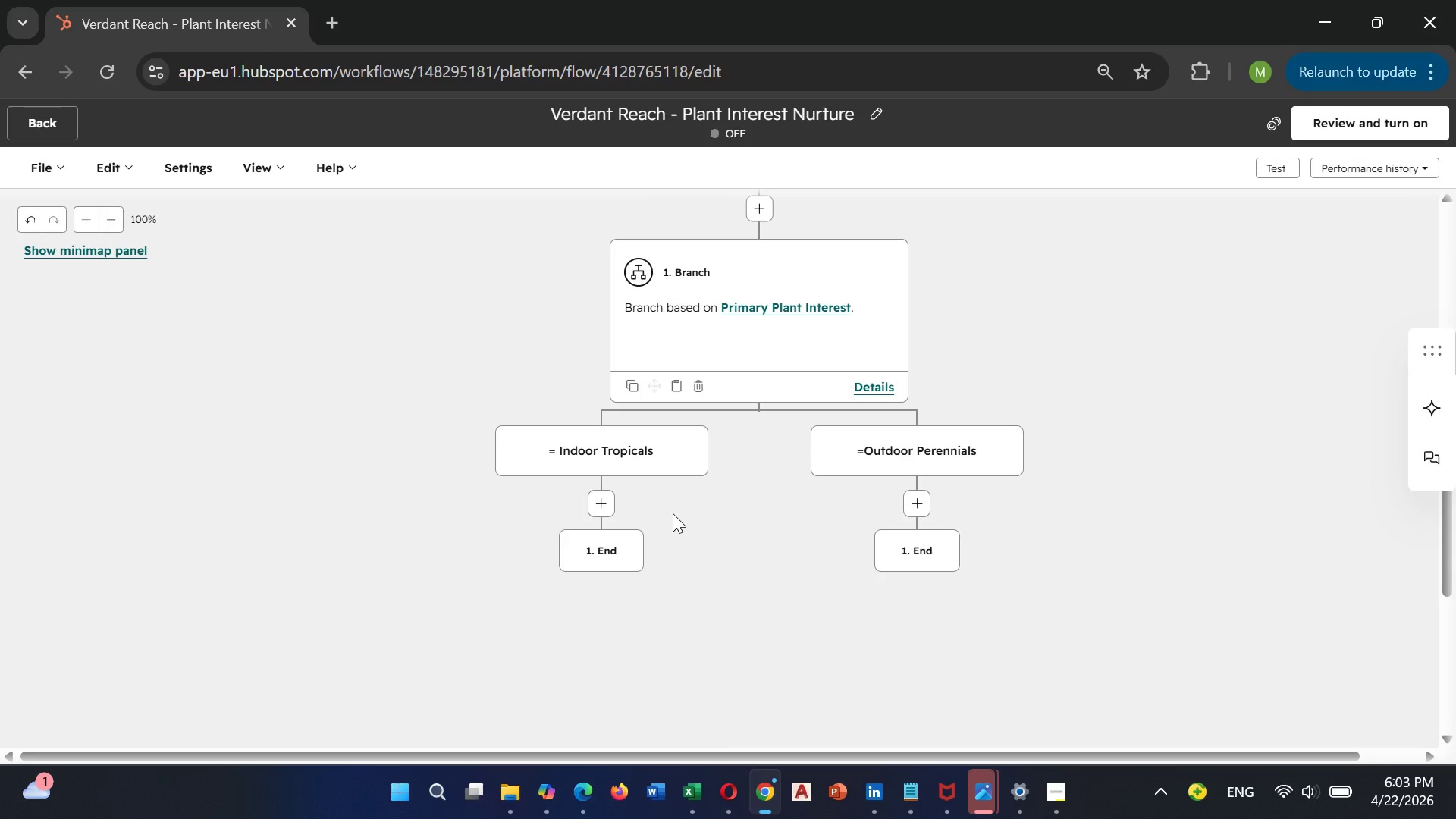 
scroll: coordinate [673, 513], scroll_direction: up, amount: 2.0
 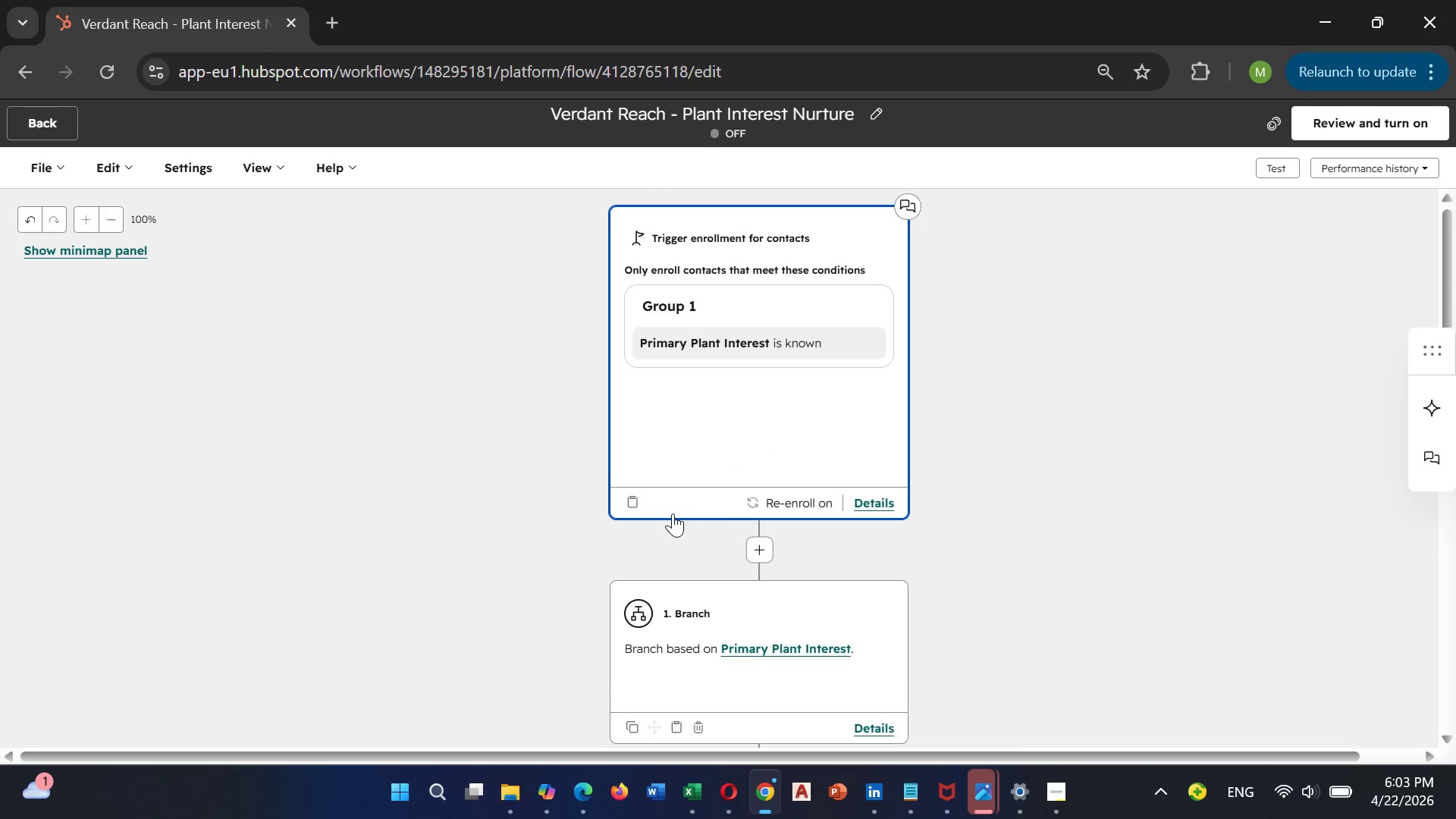 
scroll: coordinate [673, 513], scroll_direction: down, amount: 1.0
 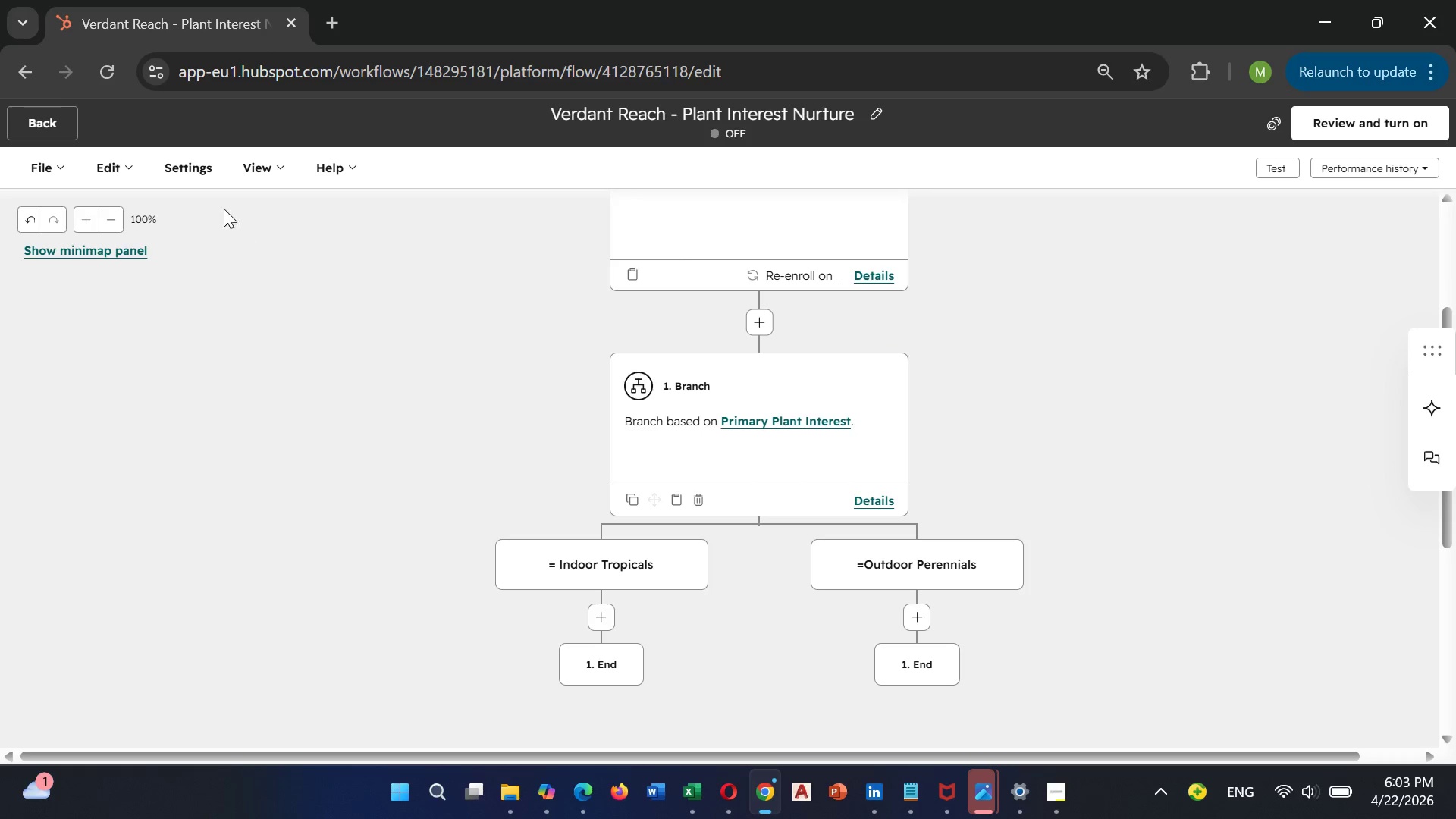 
wait(14.33)
 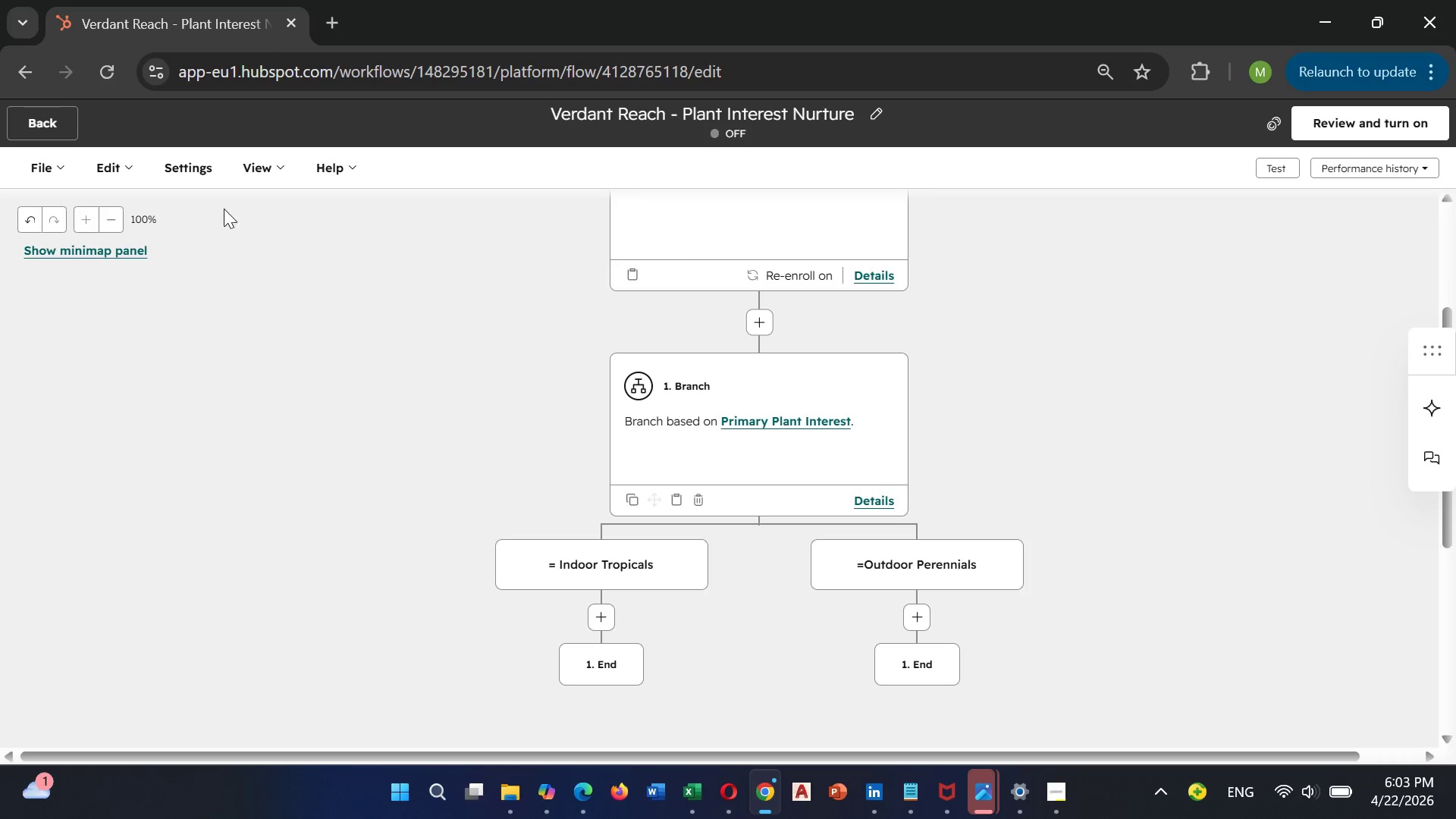 
left_click([134, 168])
 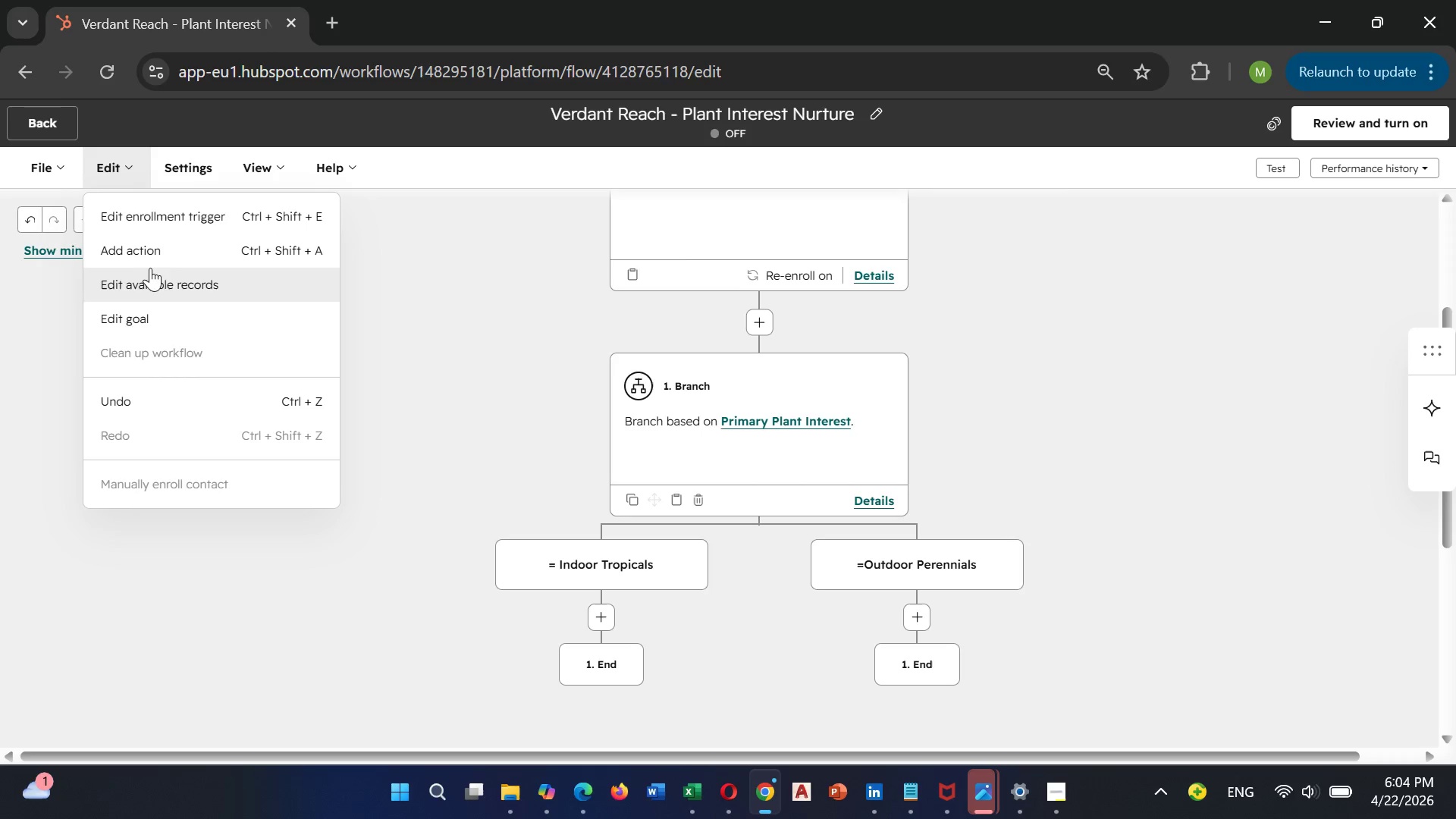 
left_click([152, 258])
 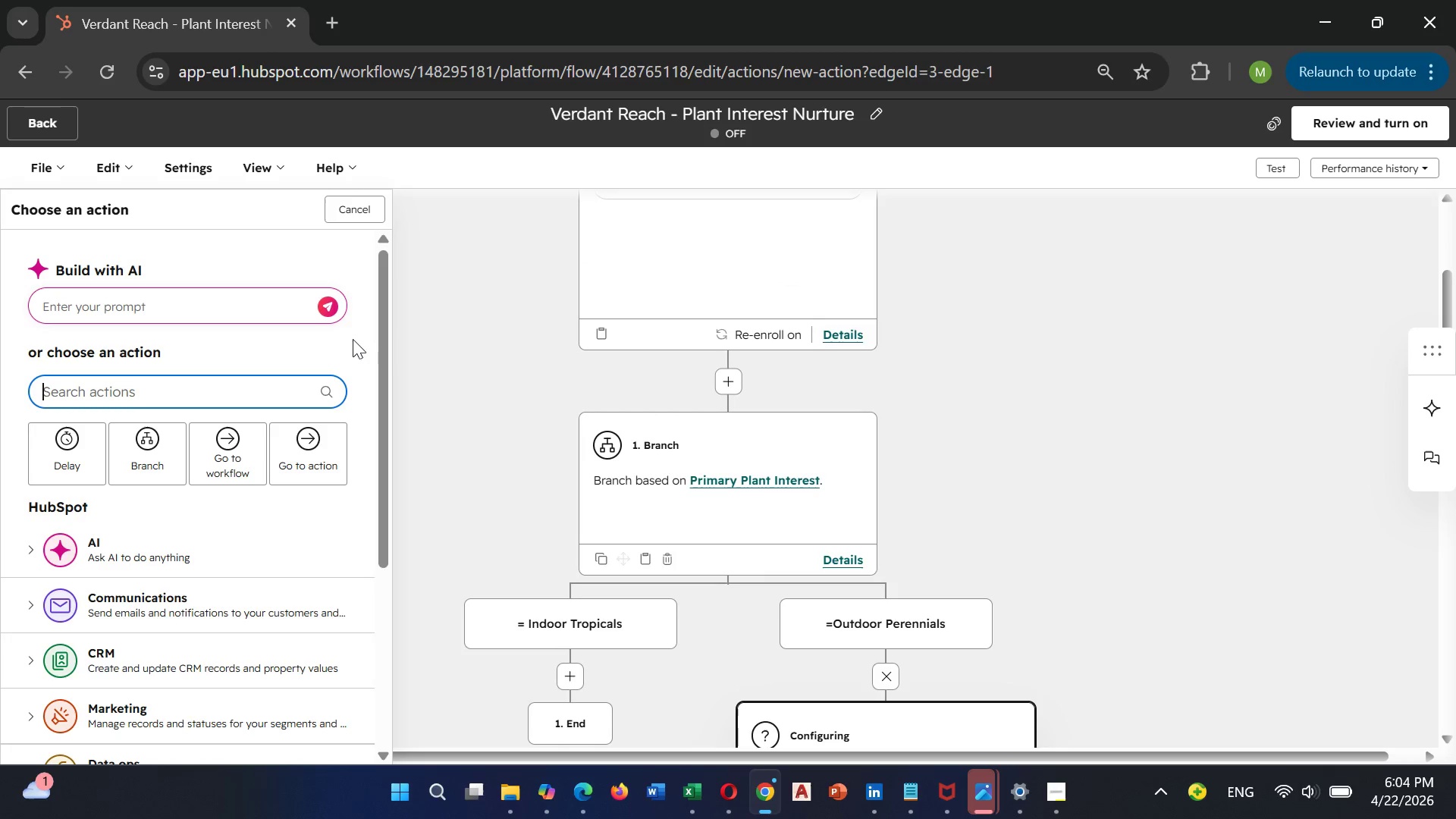 
scroll: coordinate [448, 391], scroll_direction: down, amount: 1.0
 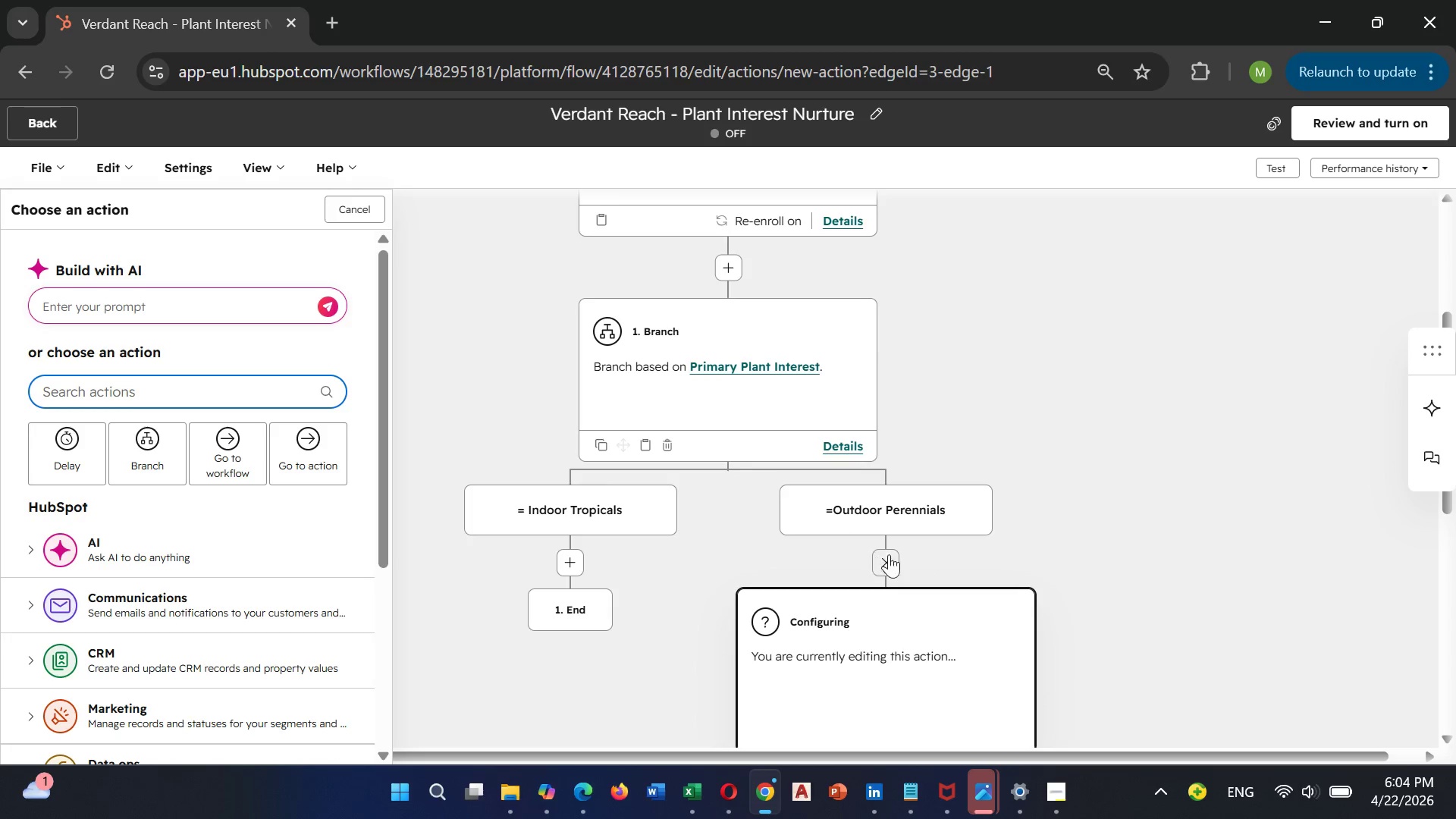 
left_click([890, 560])
 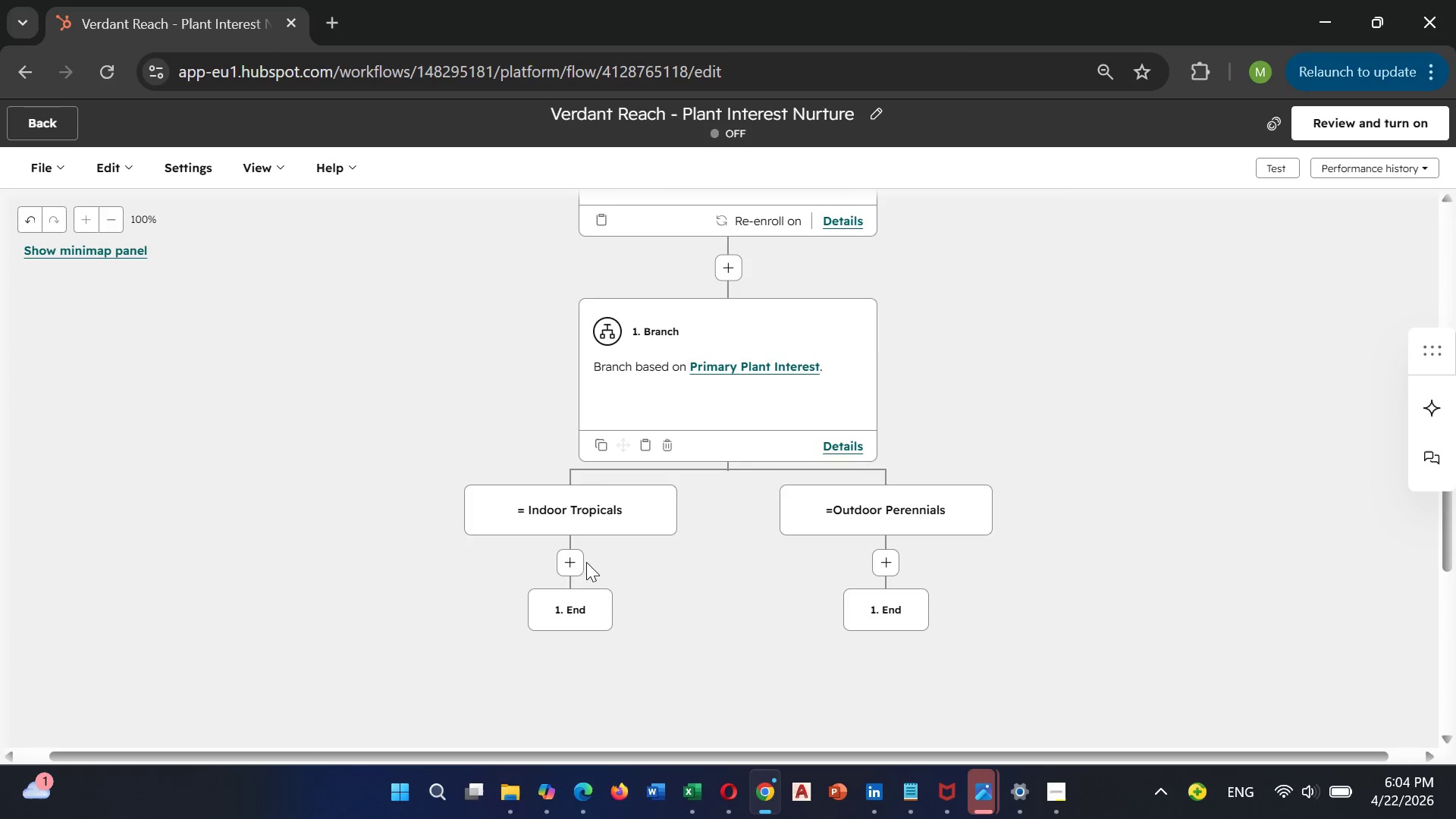 
left_click([571, 566])
 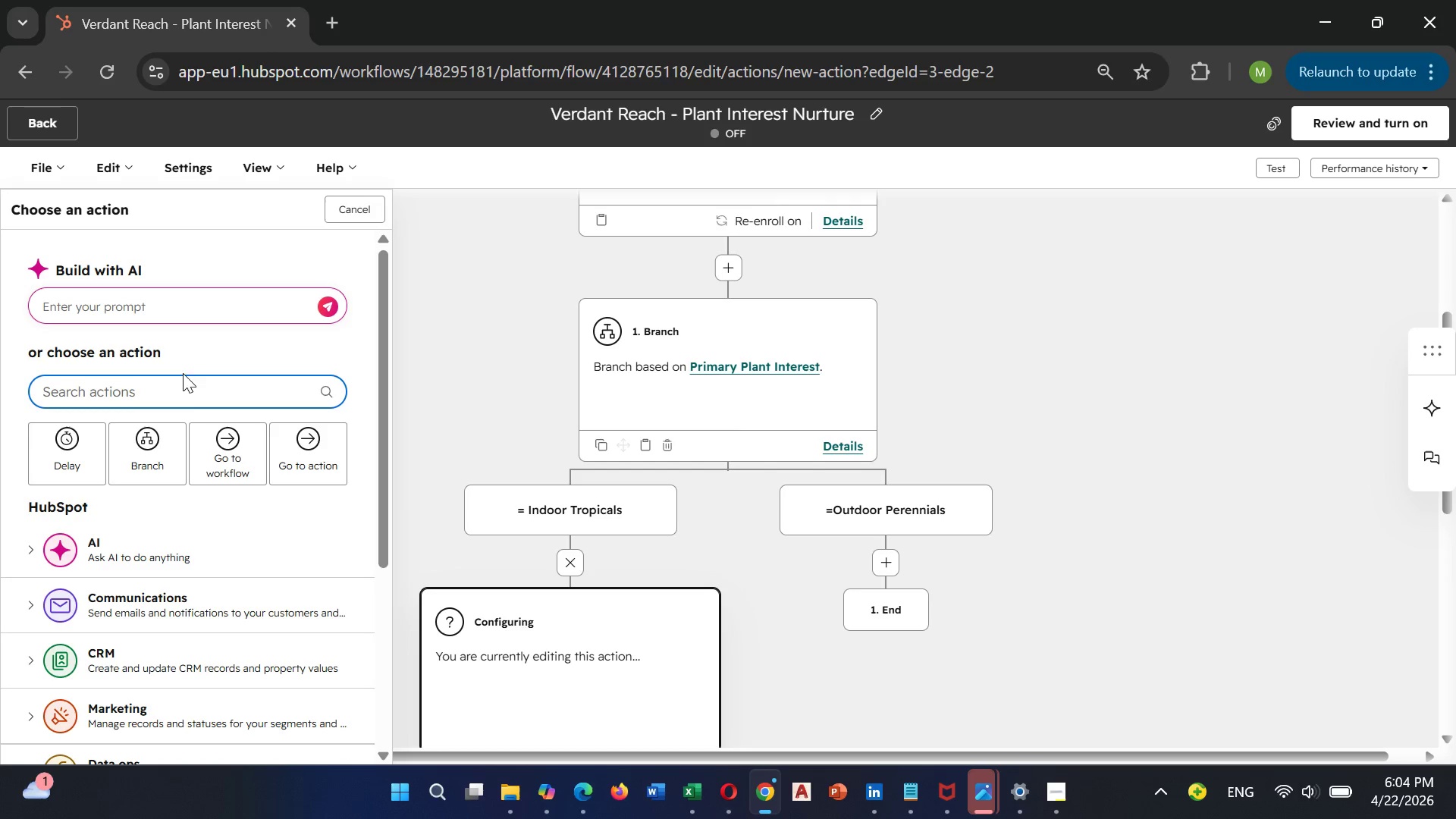 
wait(6.3)
 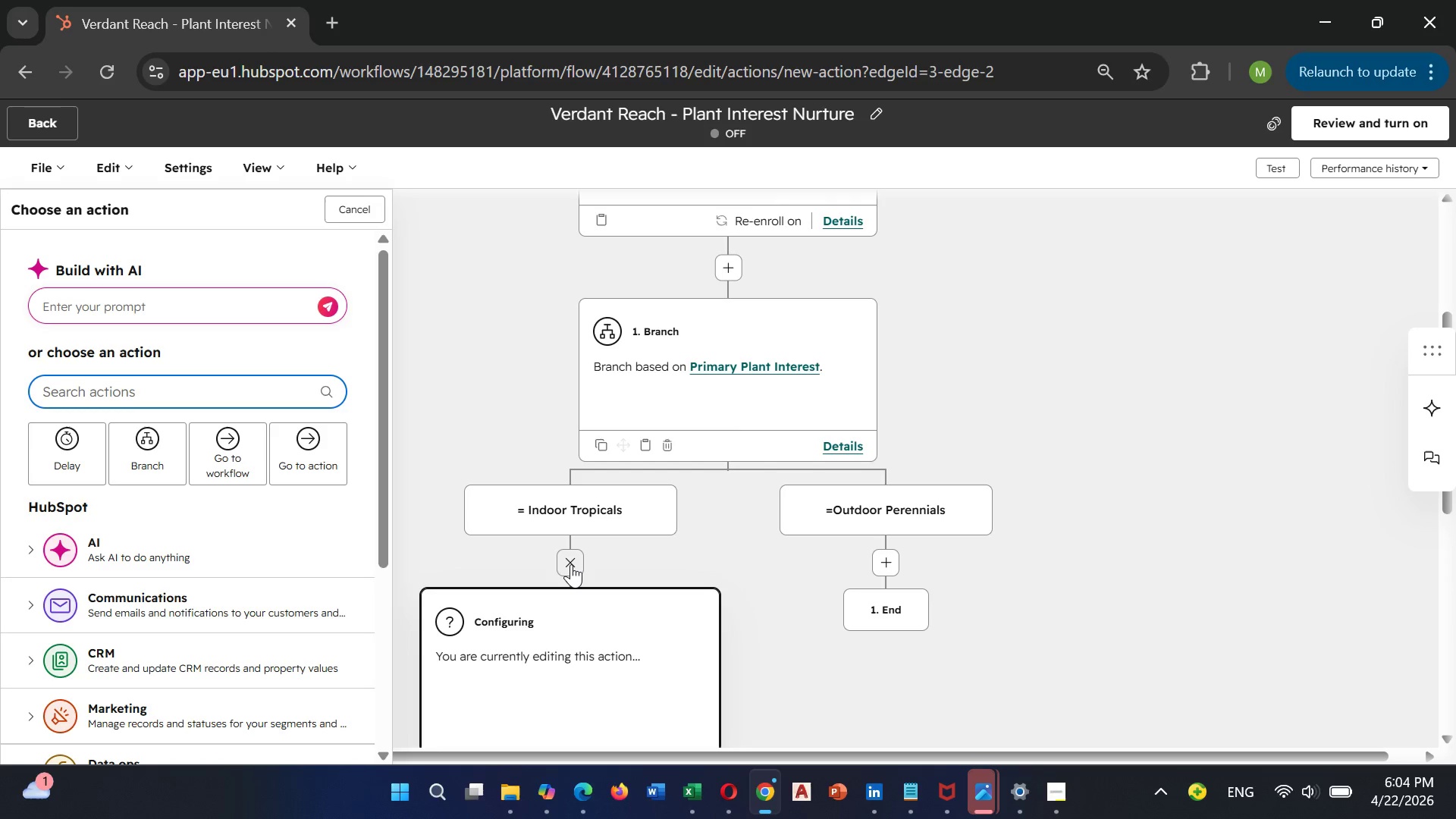 
type(se)
 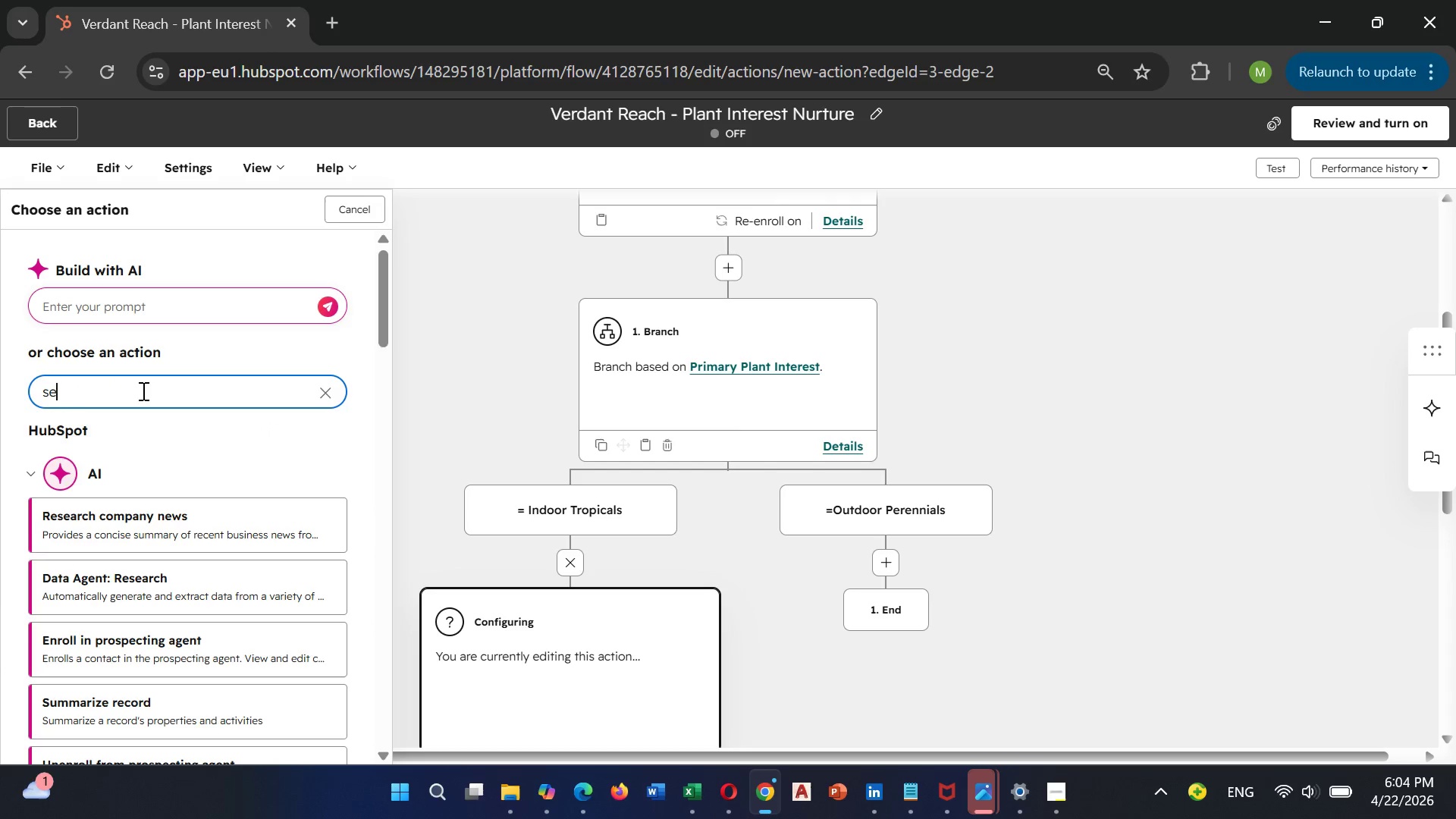 
type(nd)
 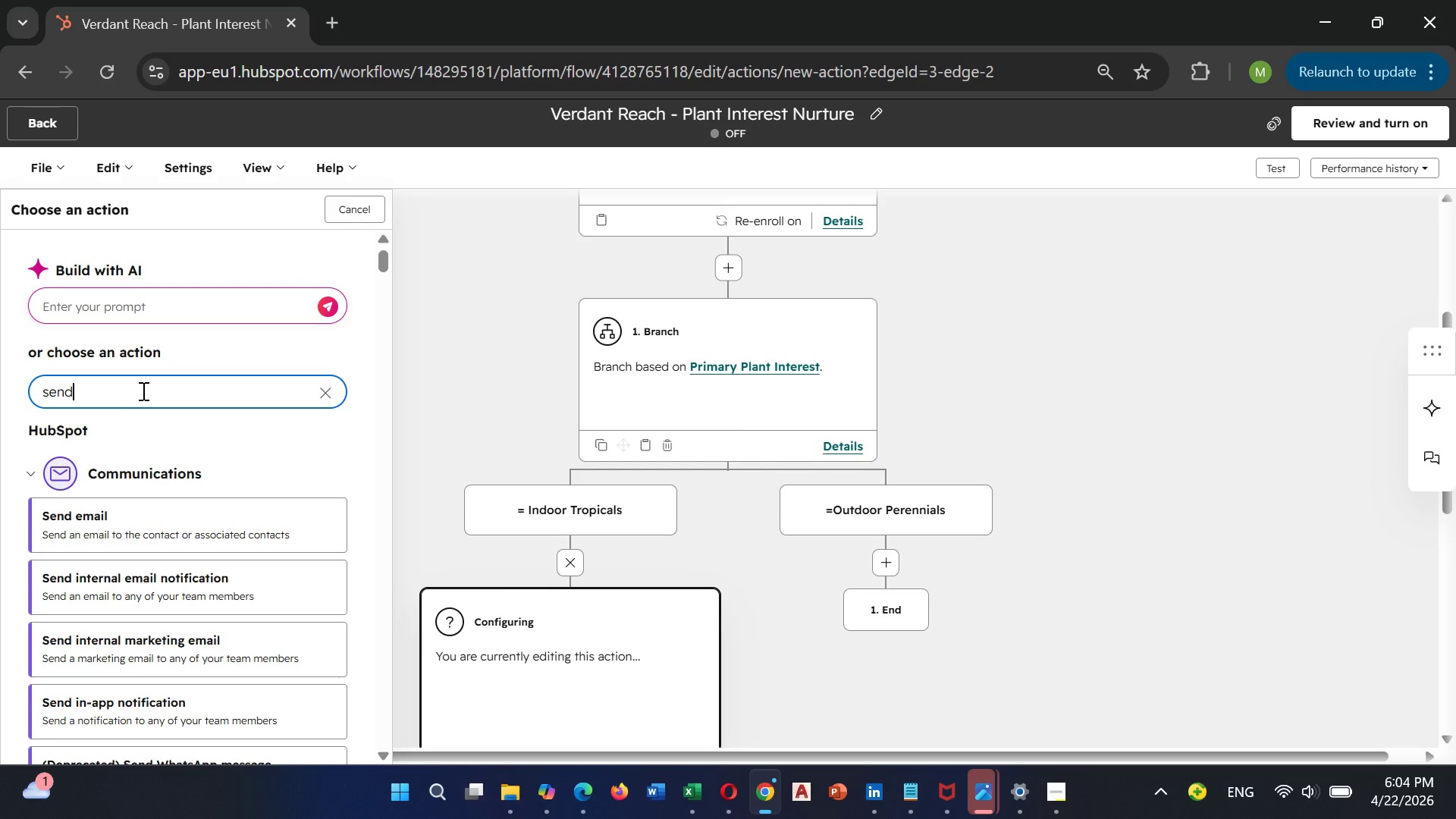 
left_click([112, 546])
 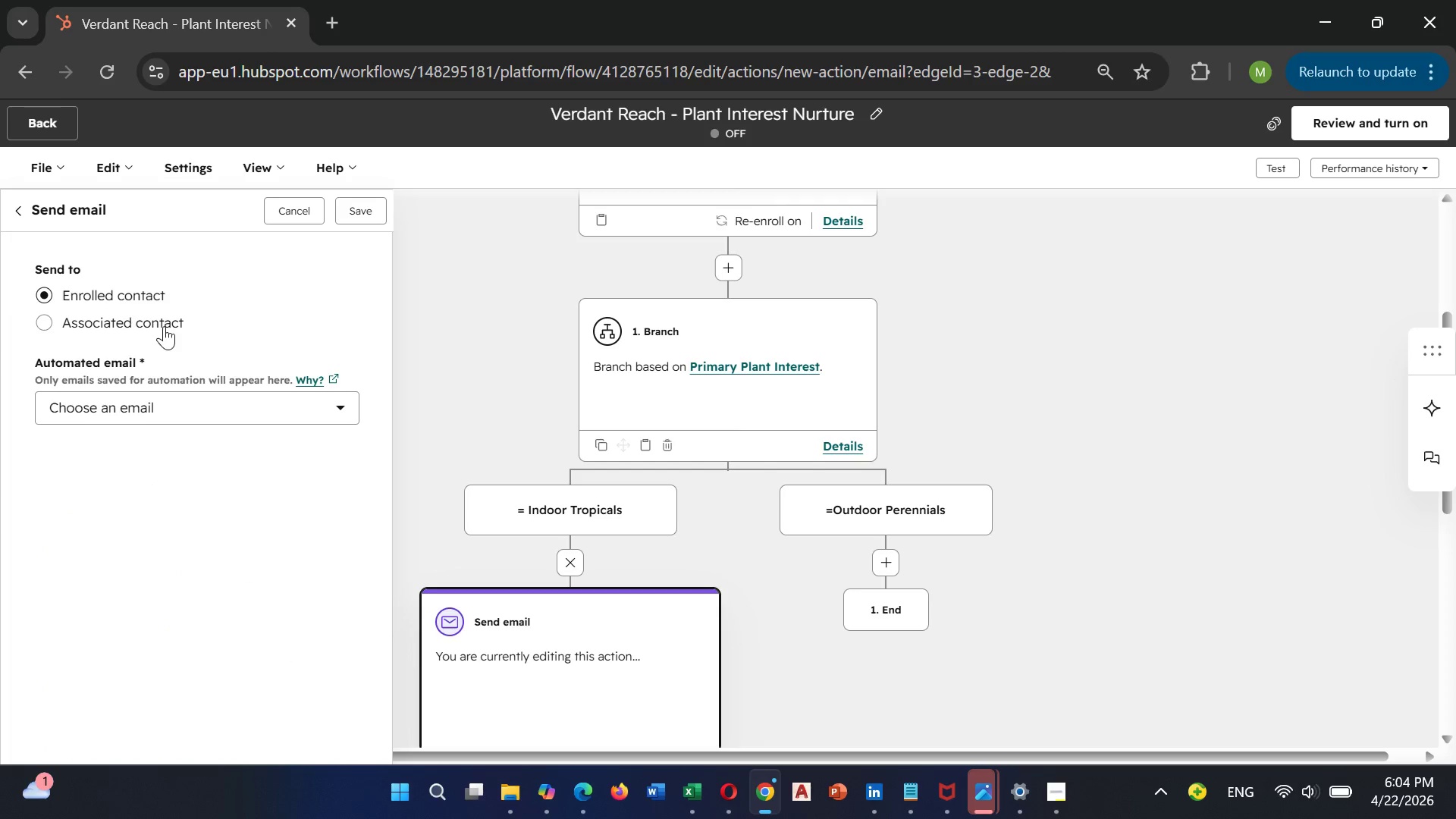 
left_click([148, 402])
 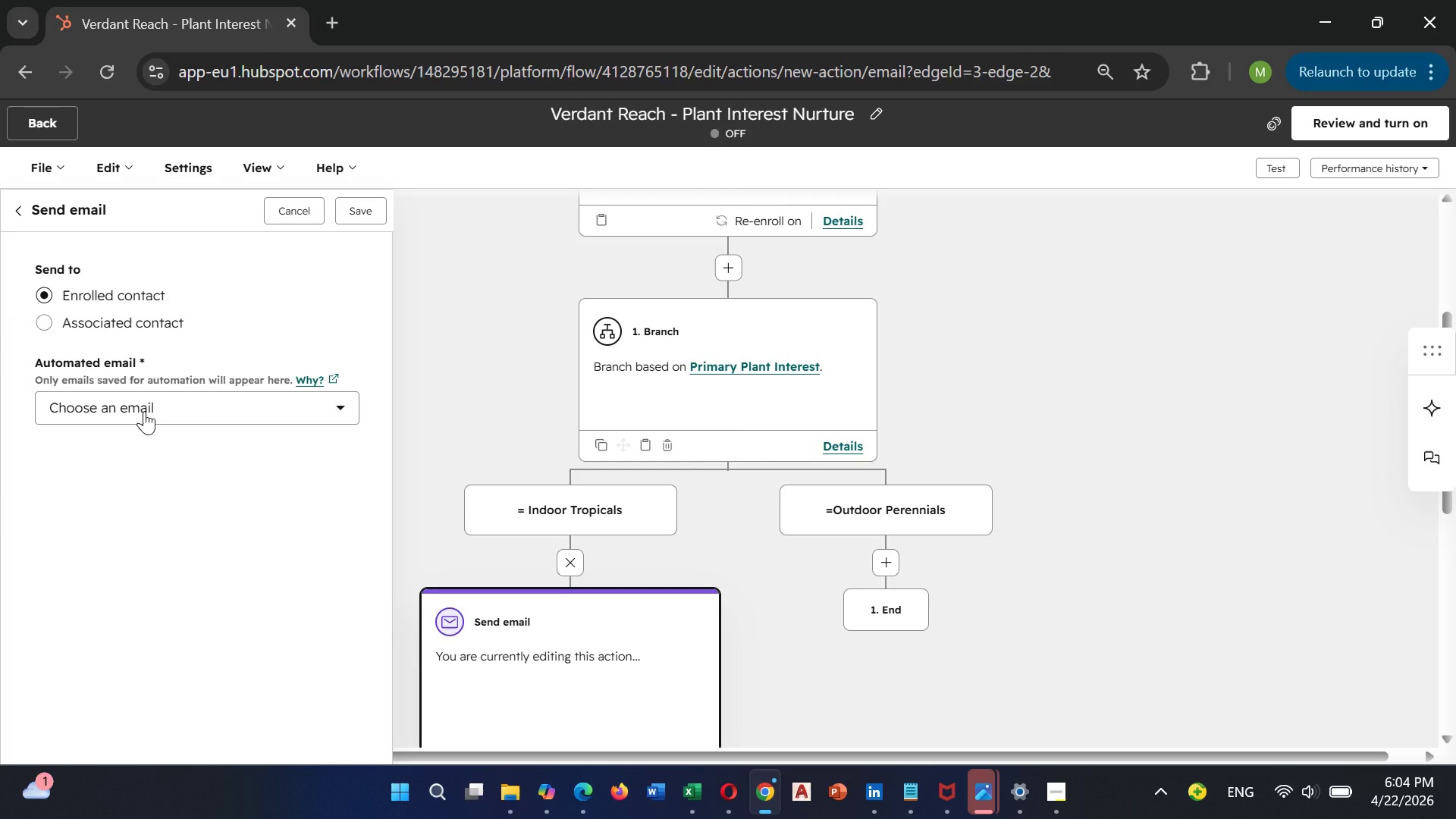 
left_click([144, 411])
 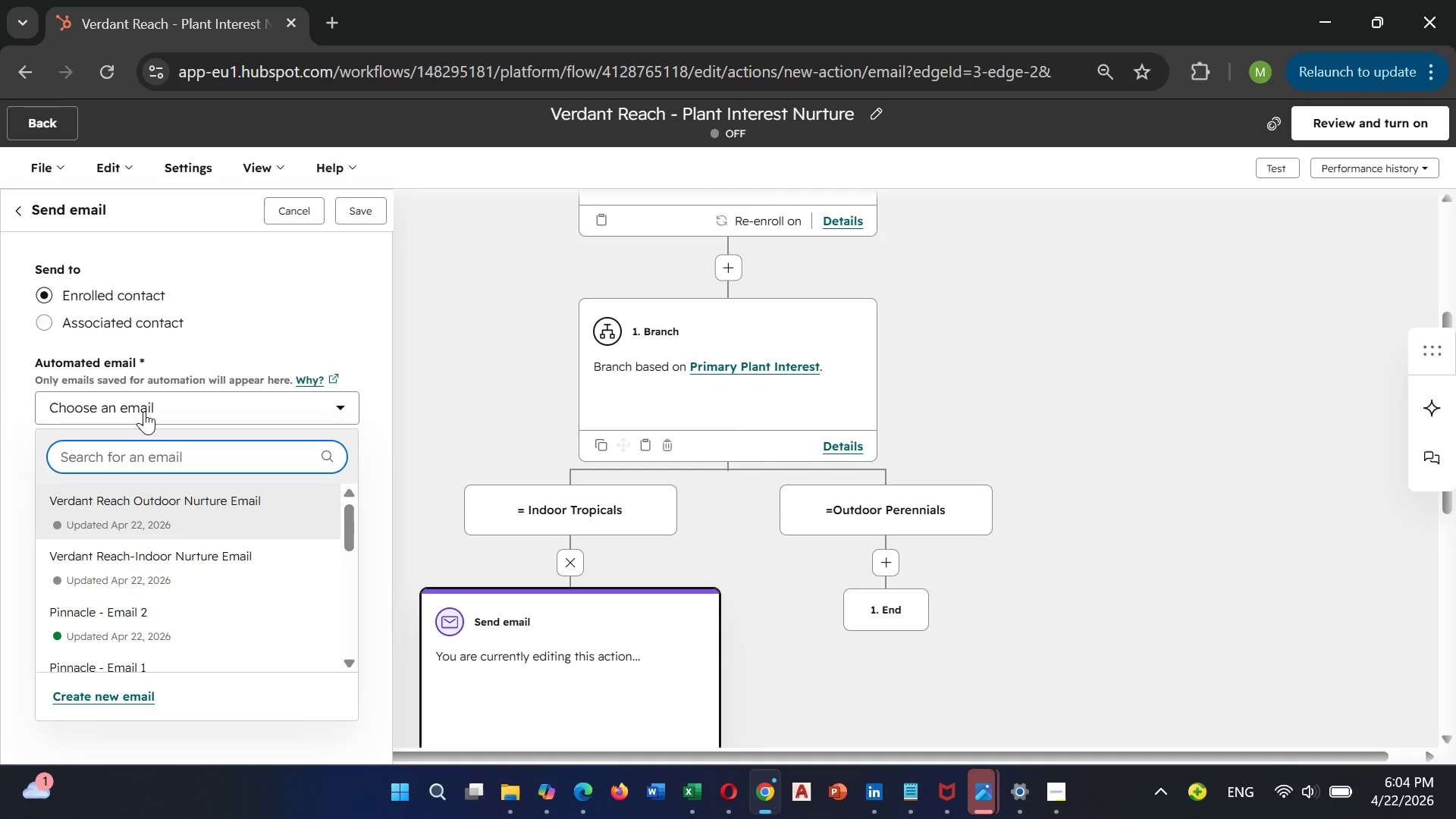 
wait(10.26)
 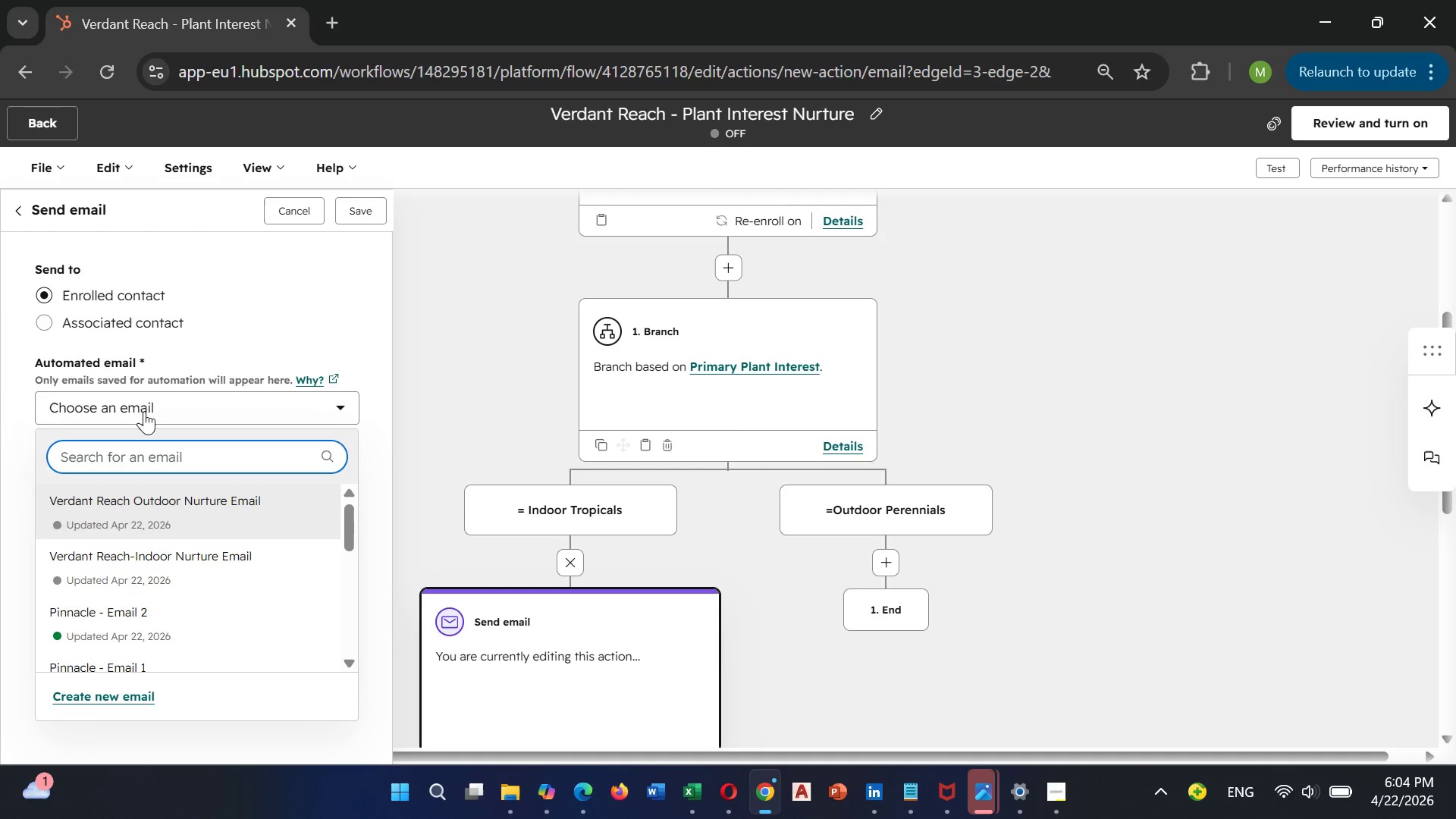 
mouse_move([152, 568])
 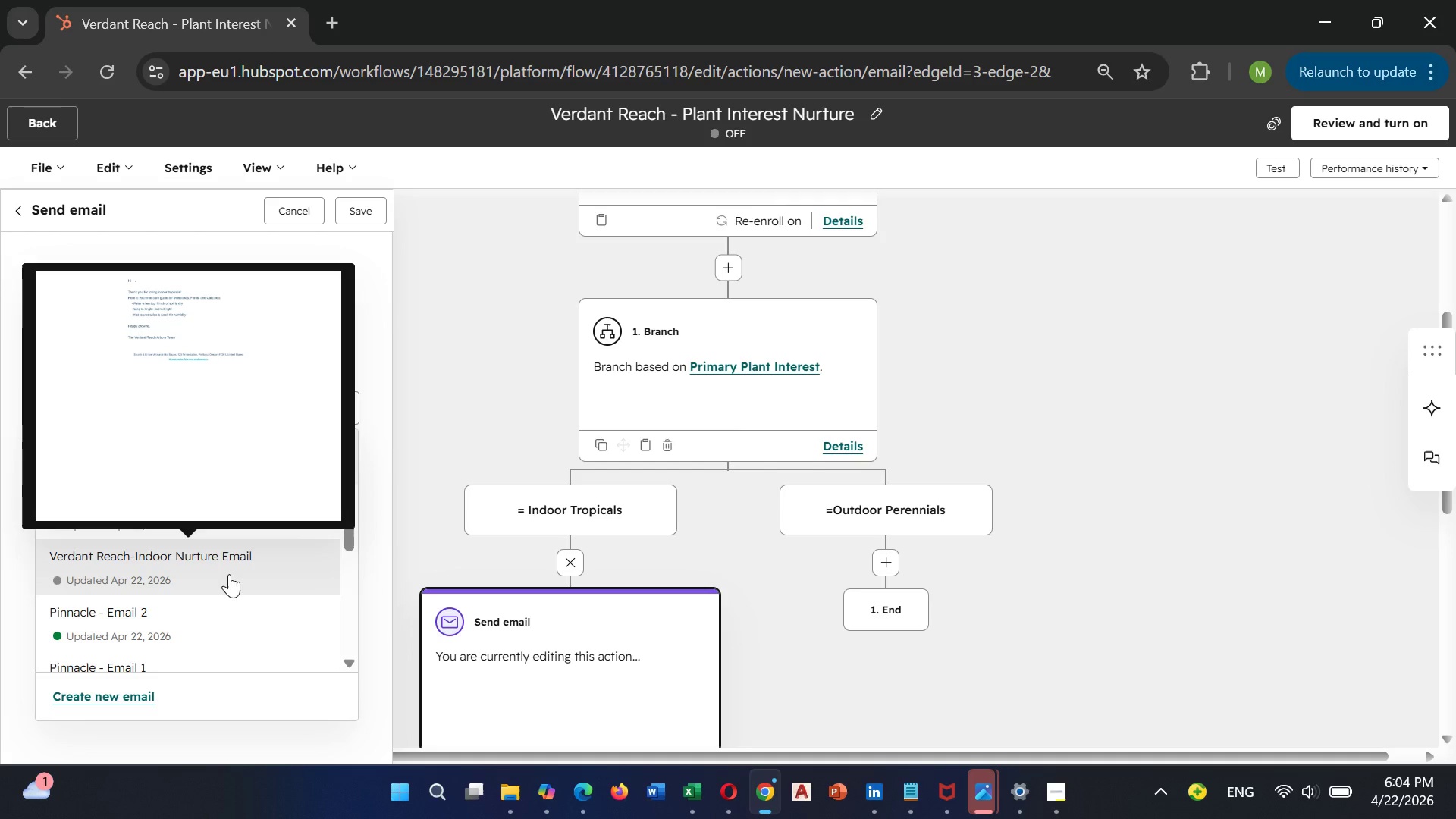 
wait(7.78)
 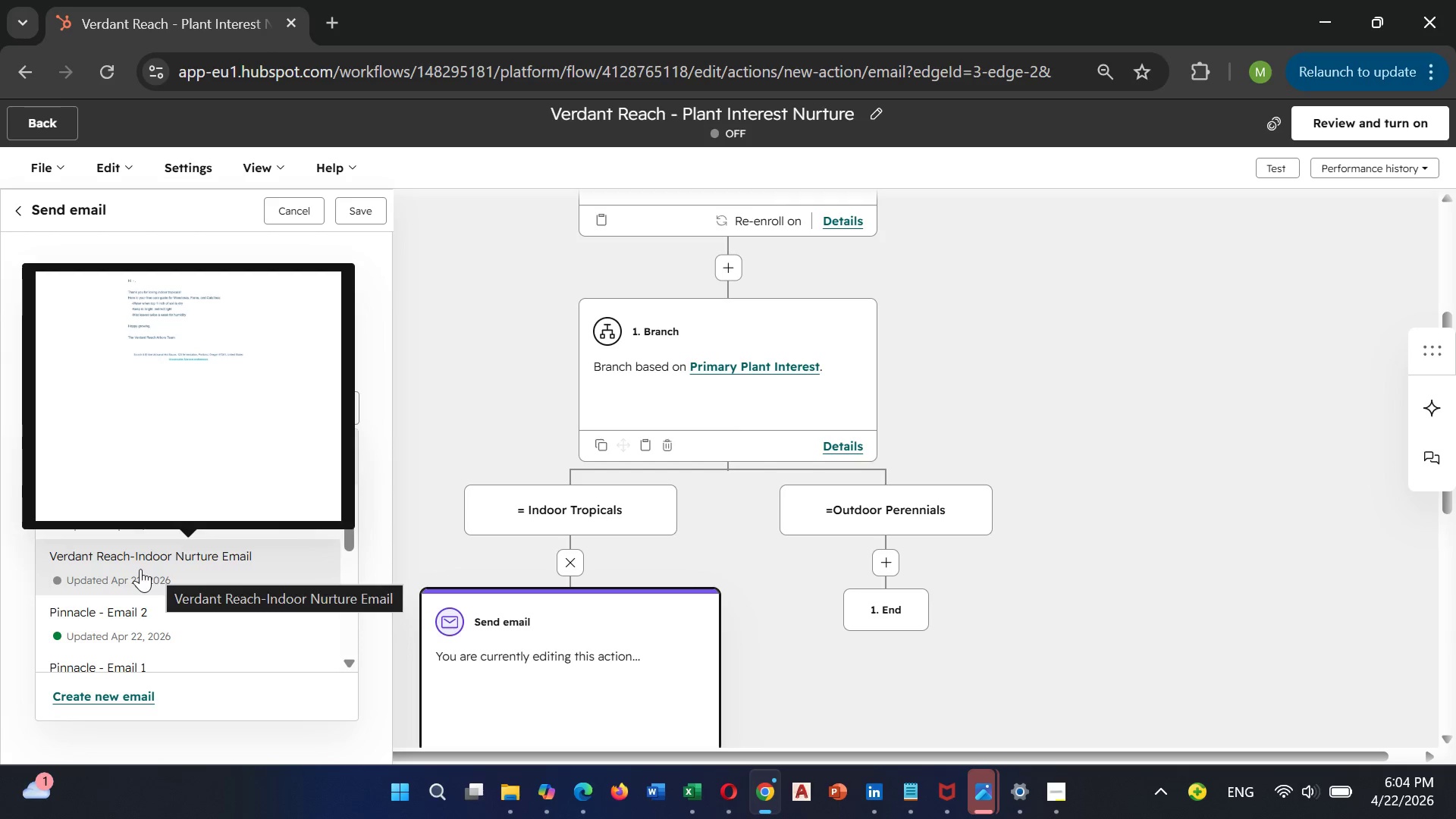 
left_click([227, 573])
 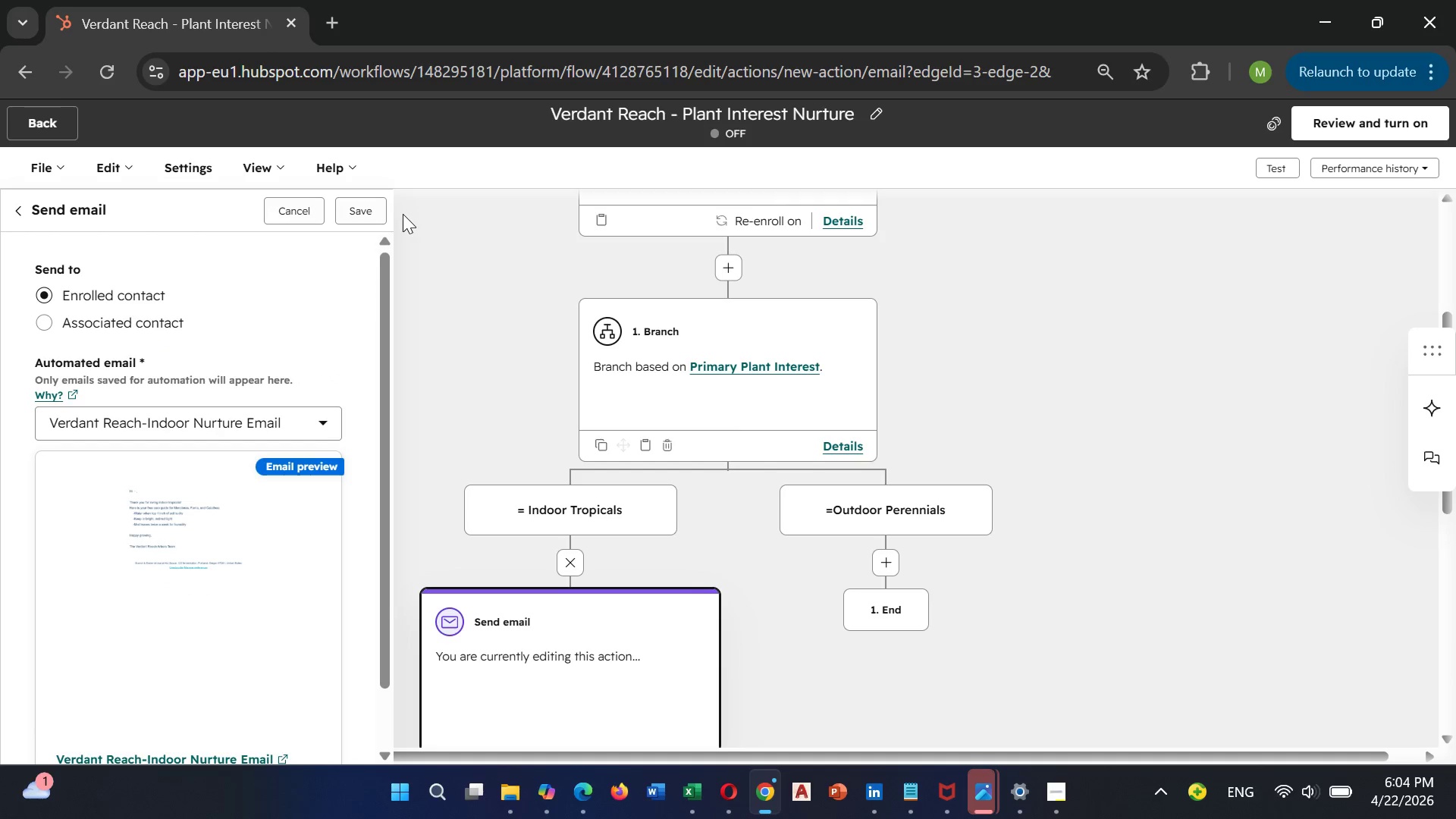 
left_click([366, 209])
 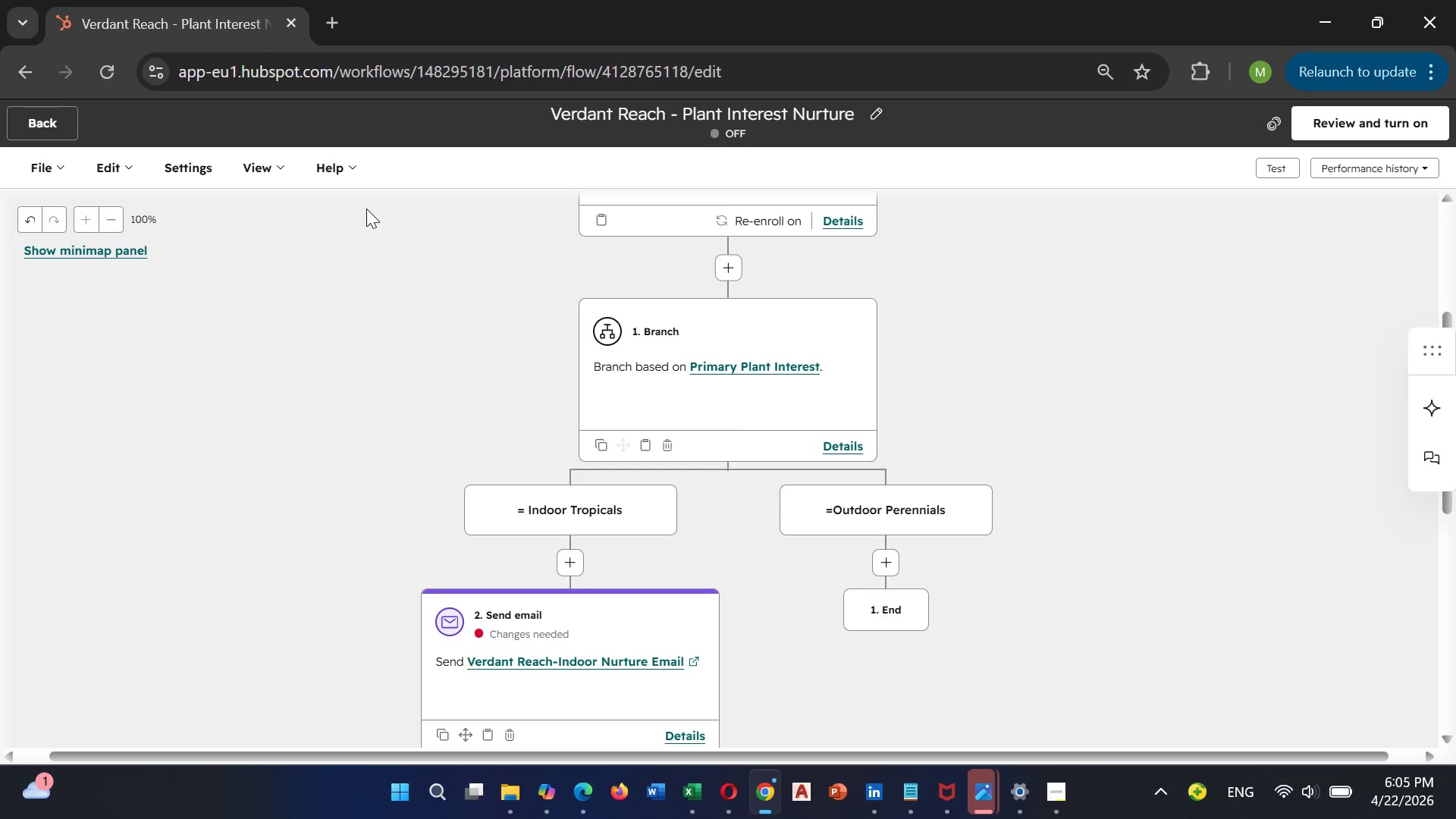 
wait(21.0)
 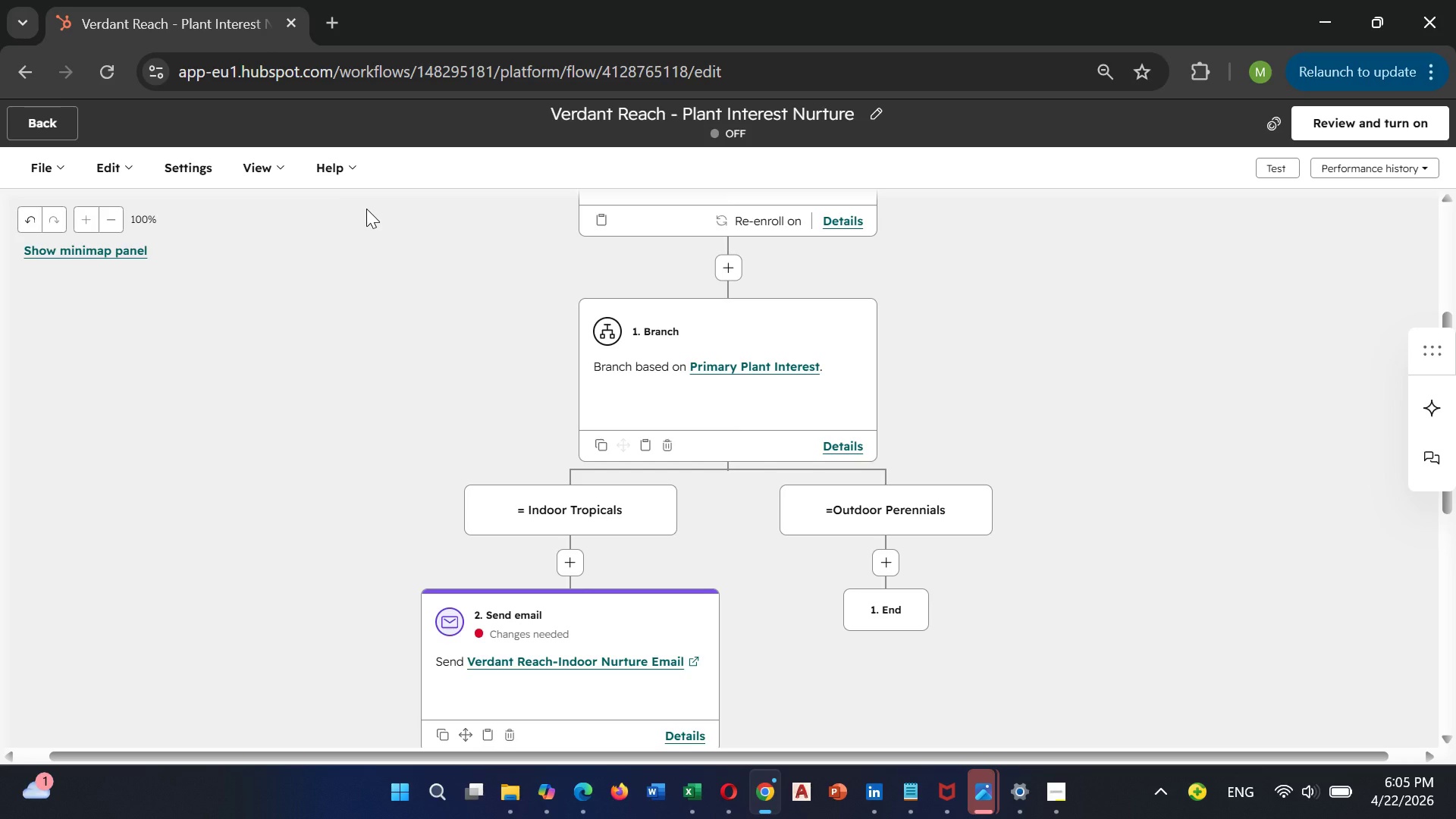 
scroll: coordinate [648, 629], scroll_direction: down, amount: 1.0
 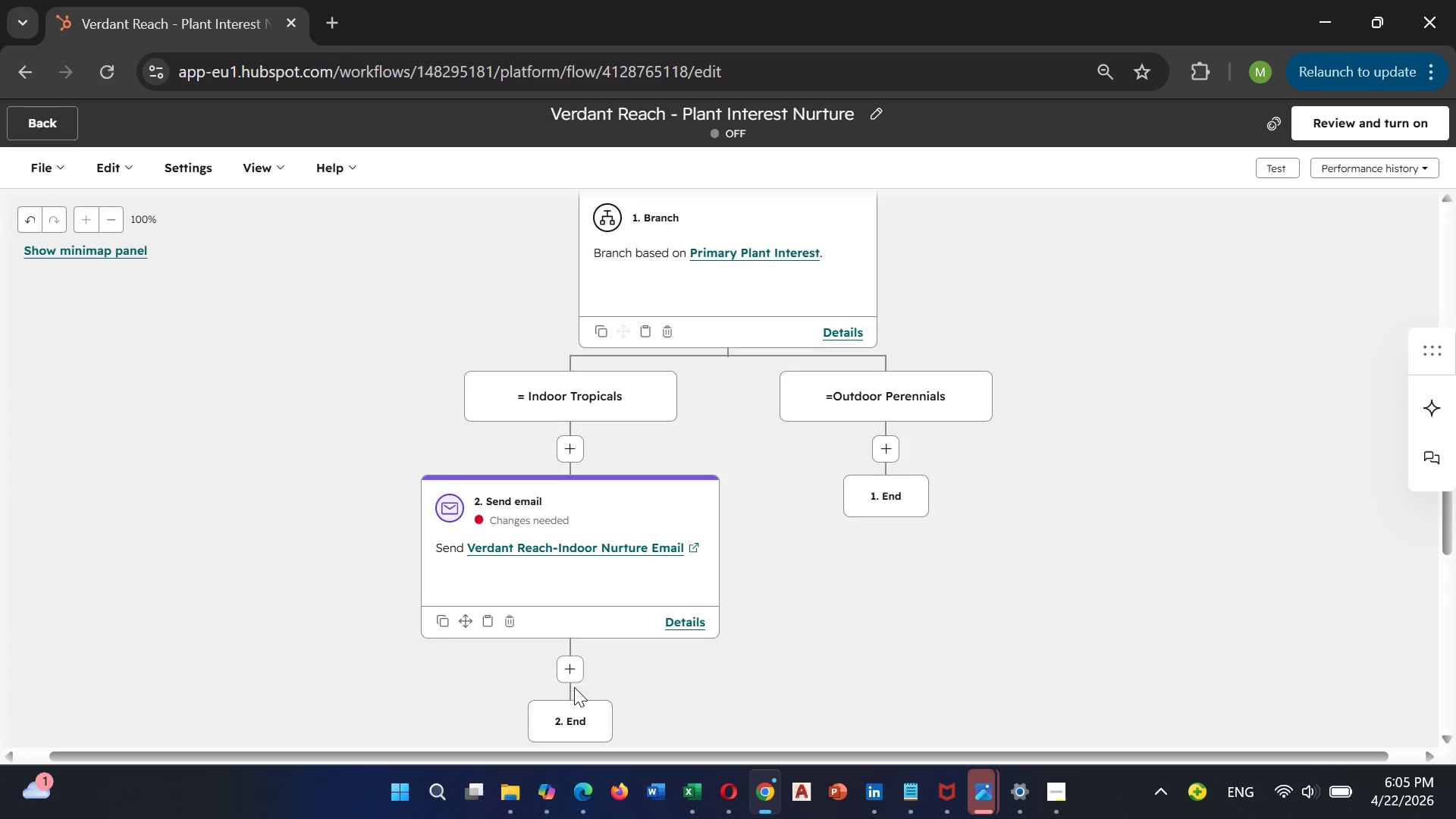 
left_click([579, 665])
 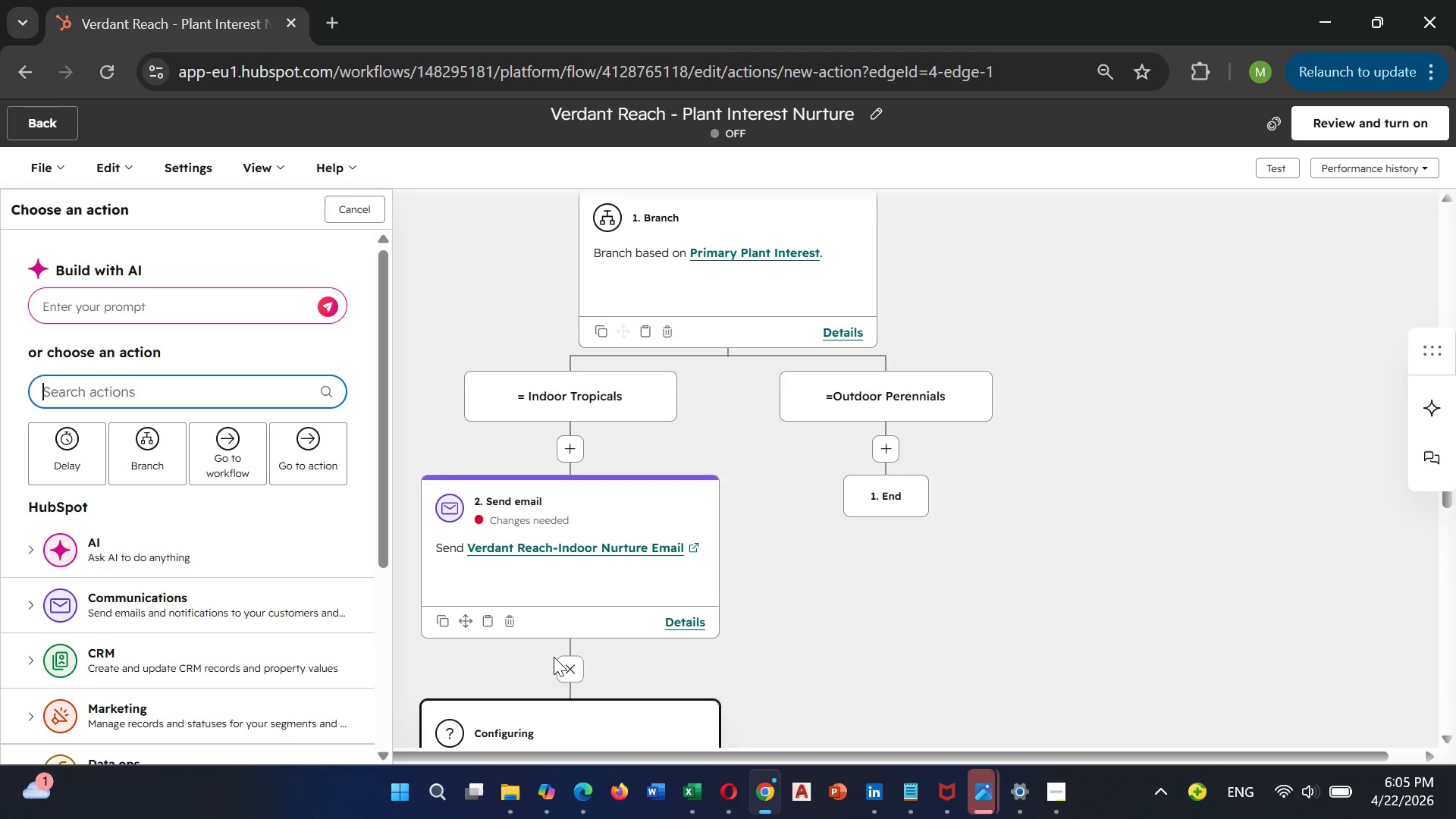 
wait(8.06)
 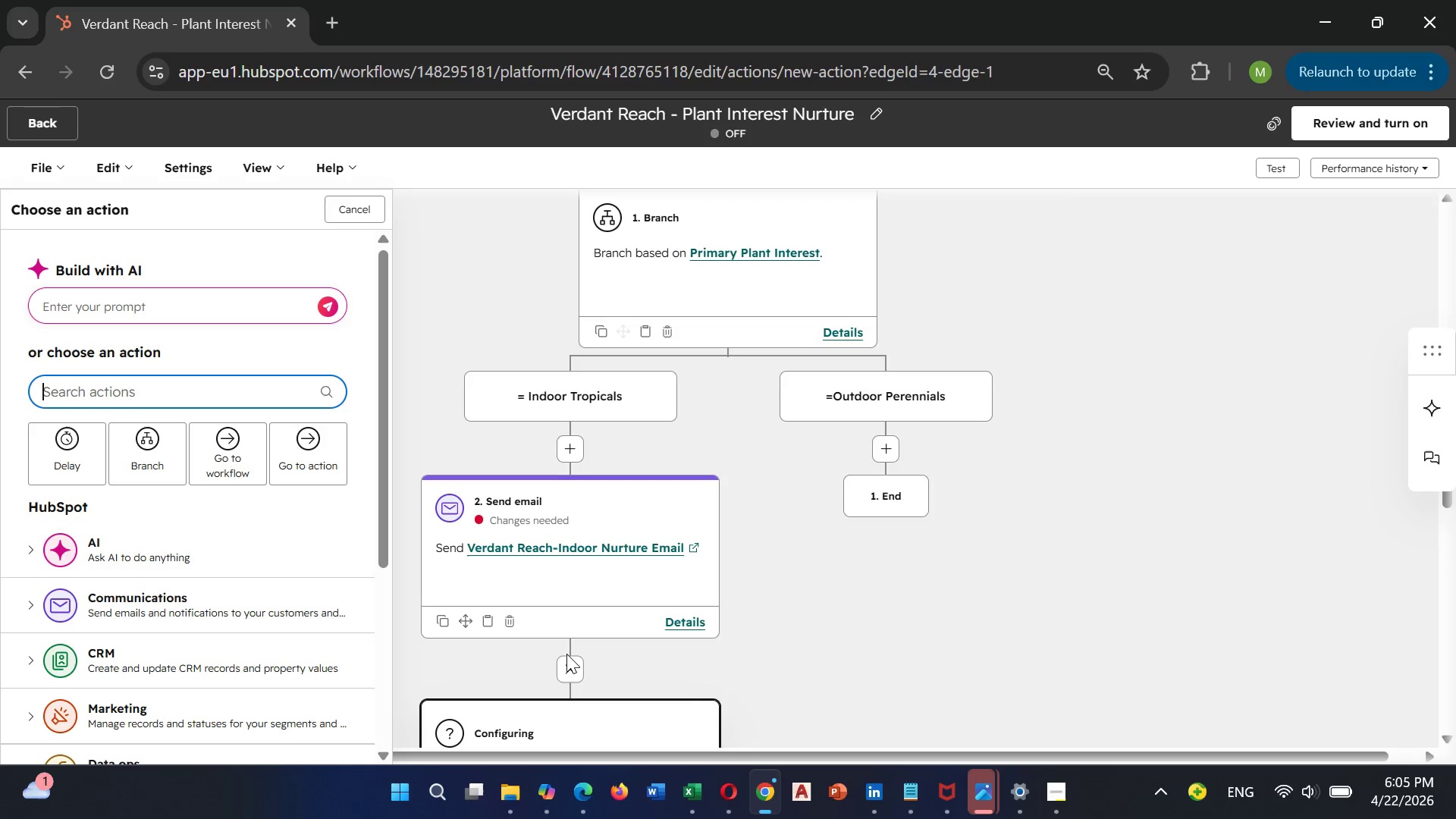 
type(De)
 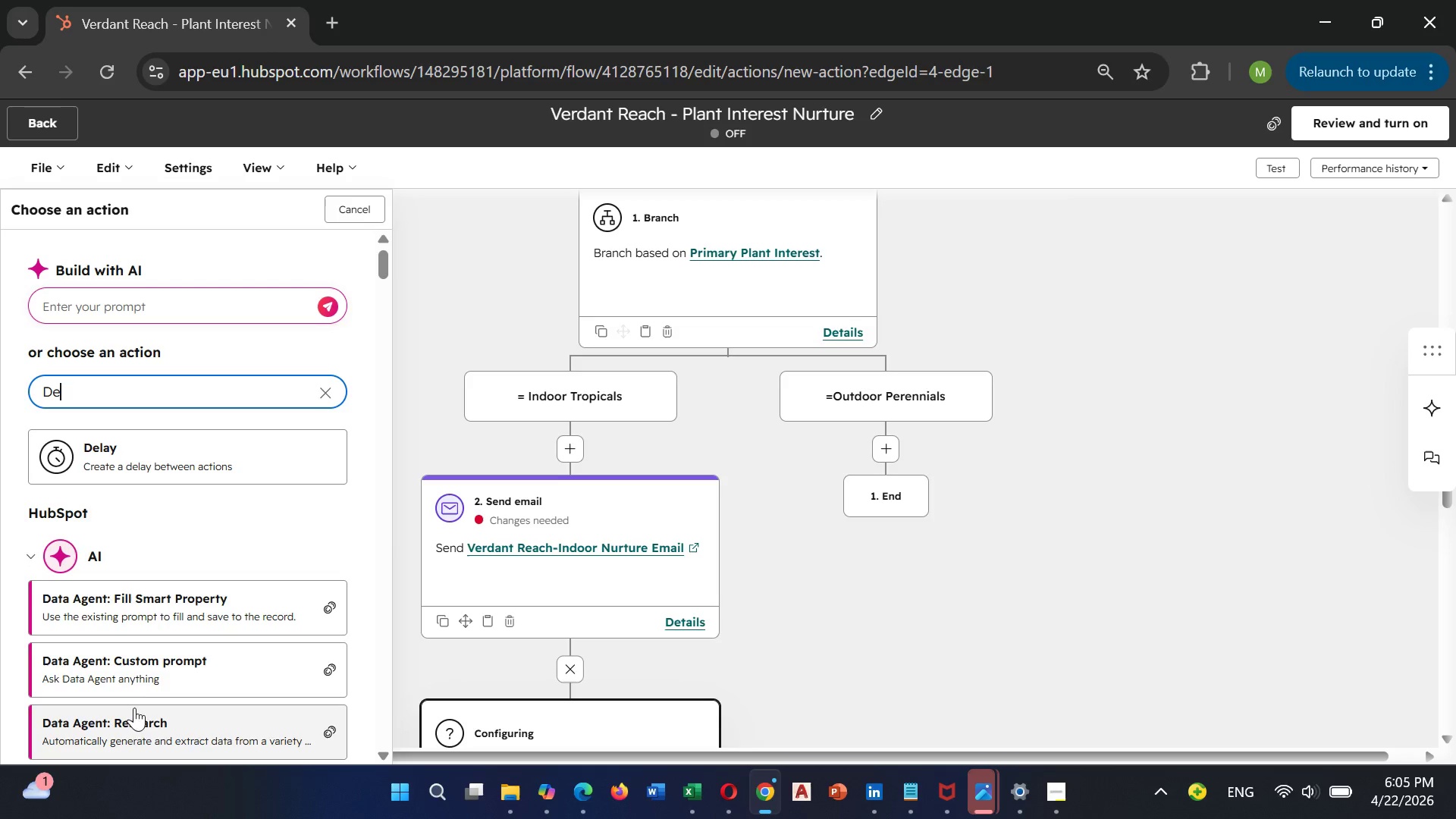 
left_click([183, 481])
 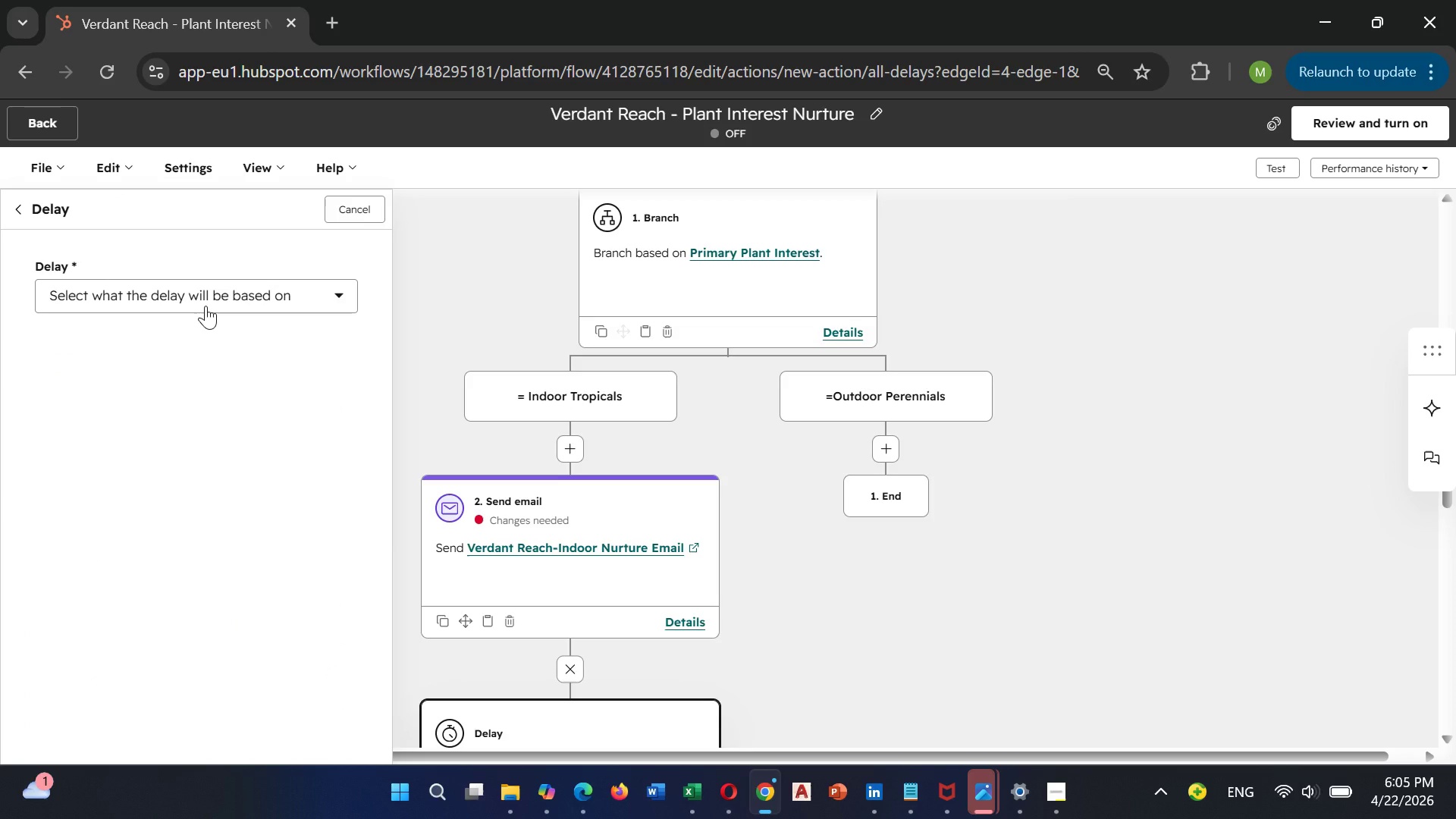 
wait(5.83)
 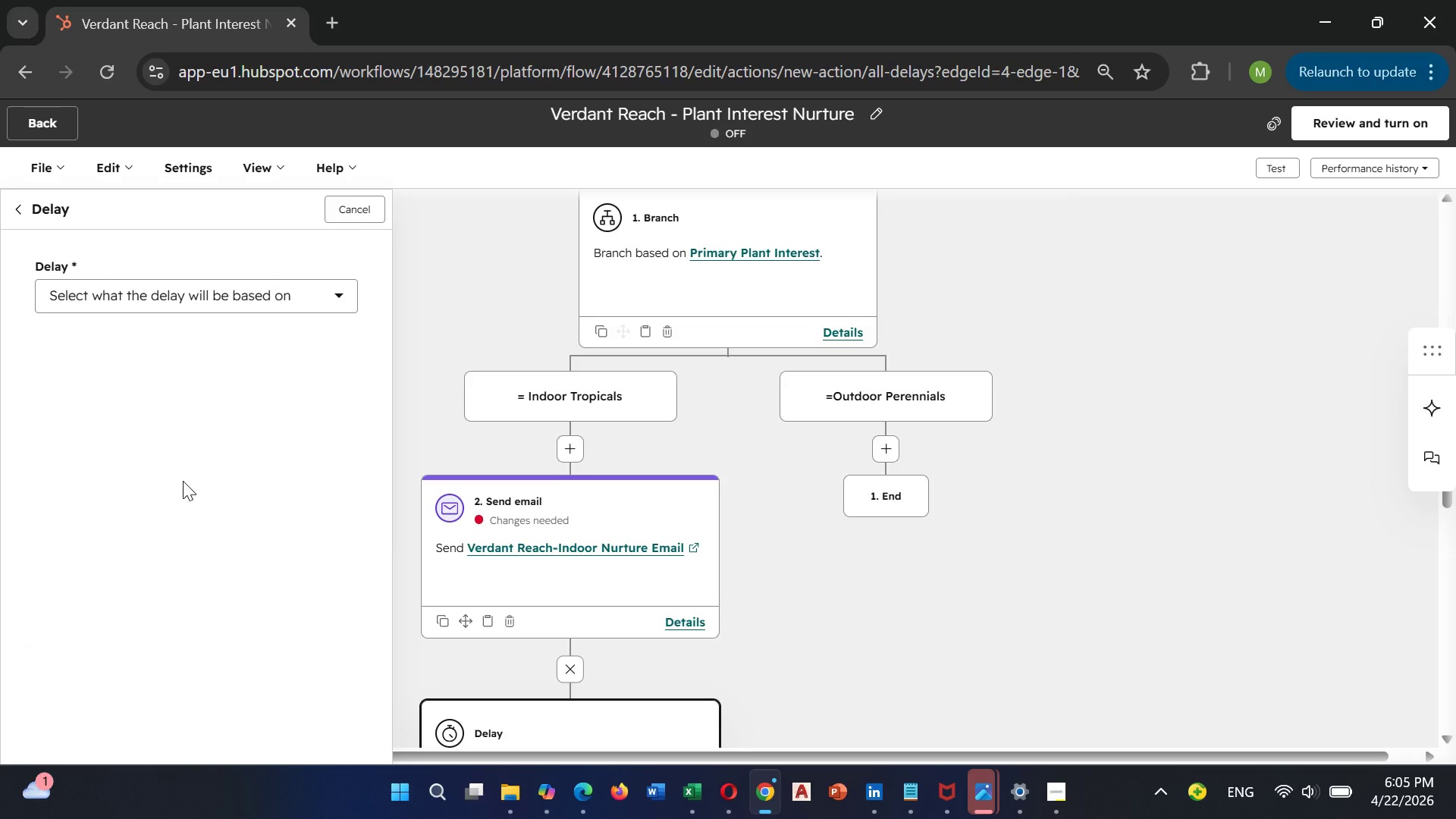 
left_click([206, 297])
 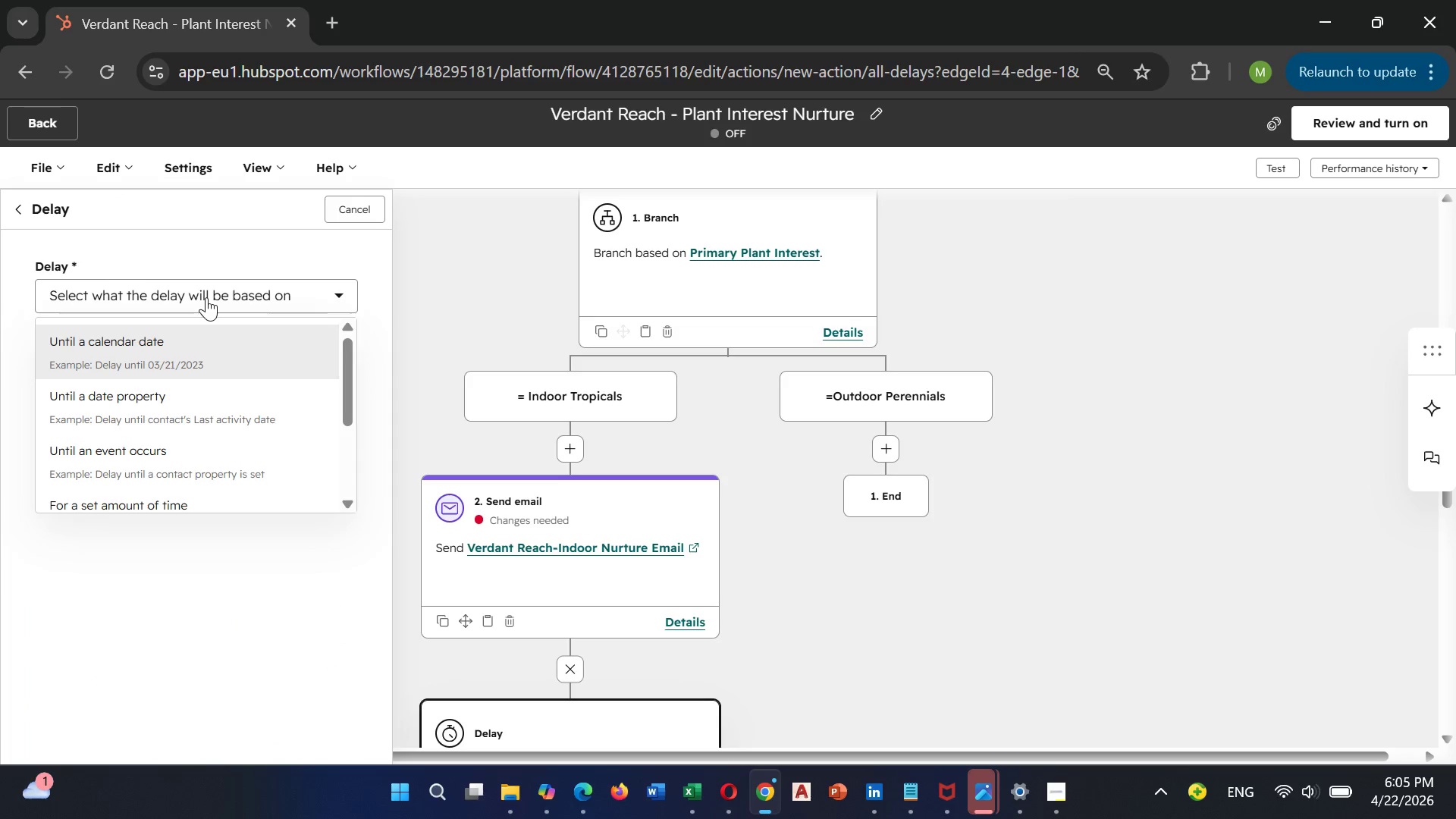 
wait(5.34)
 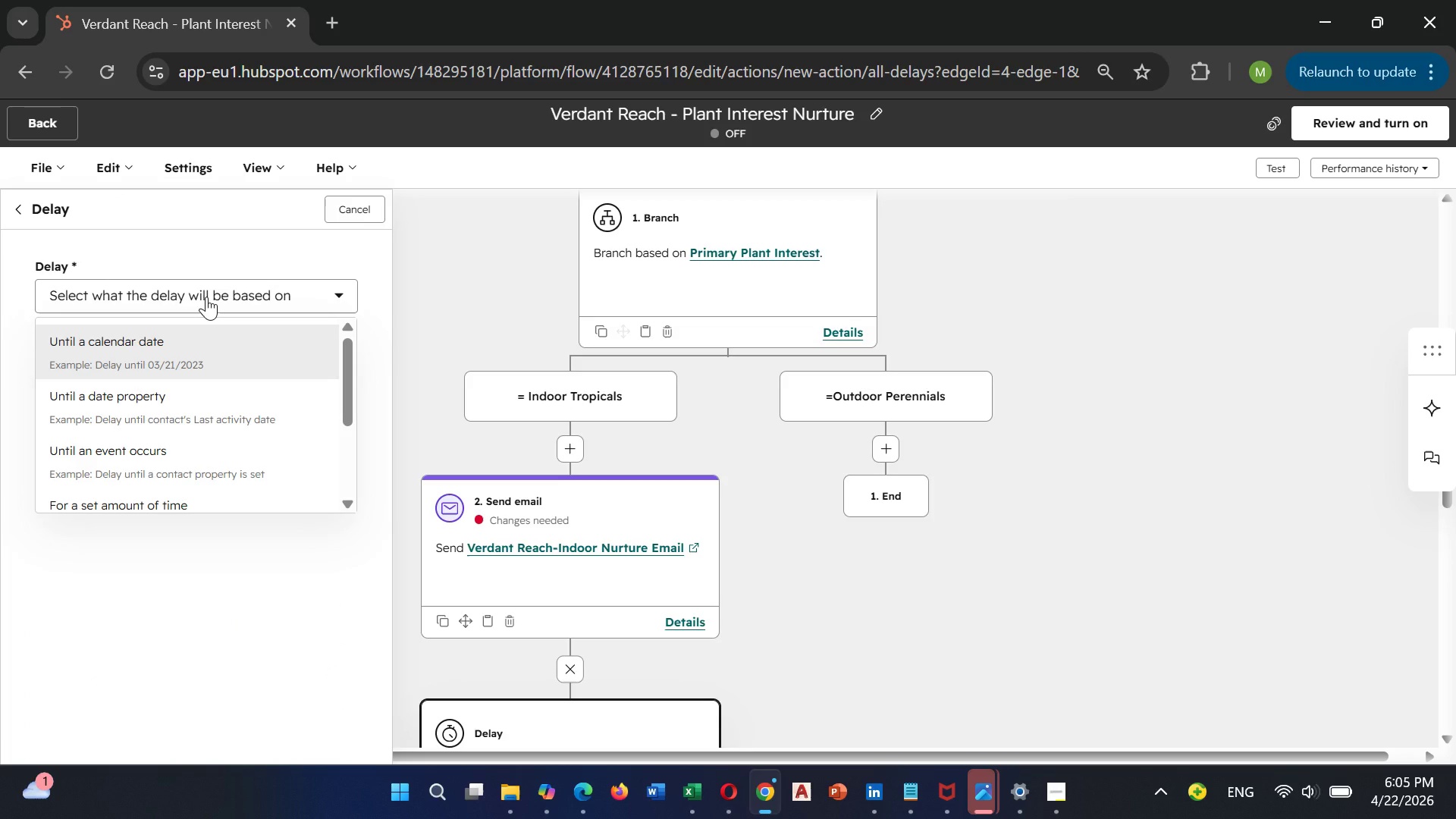 
scroll: coordinate [151, 428], scroll_direction: down, amount: 2.0
 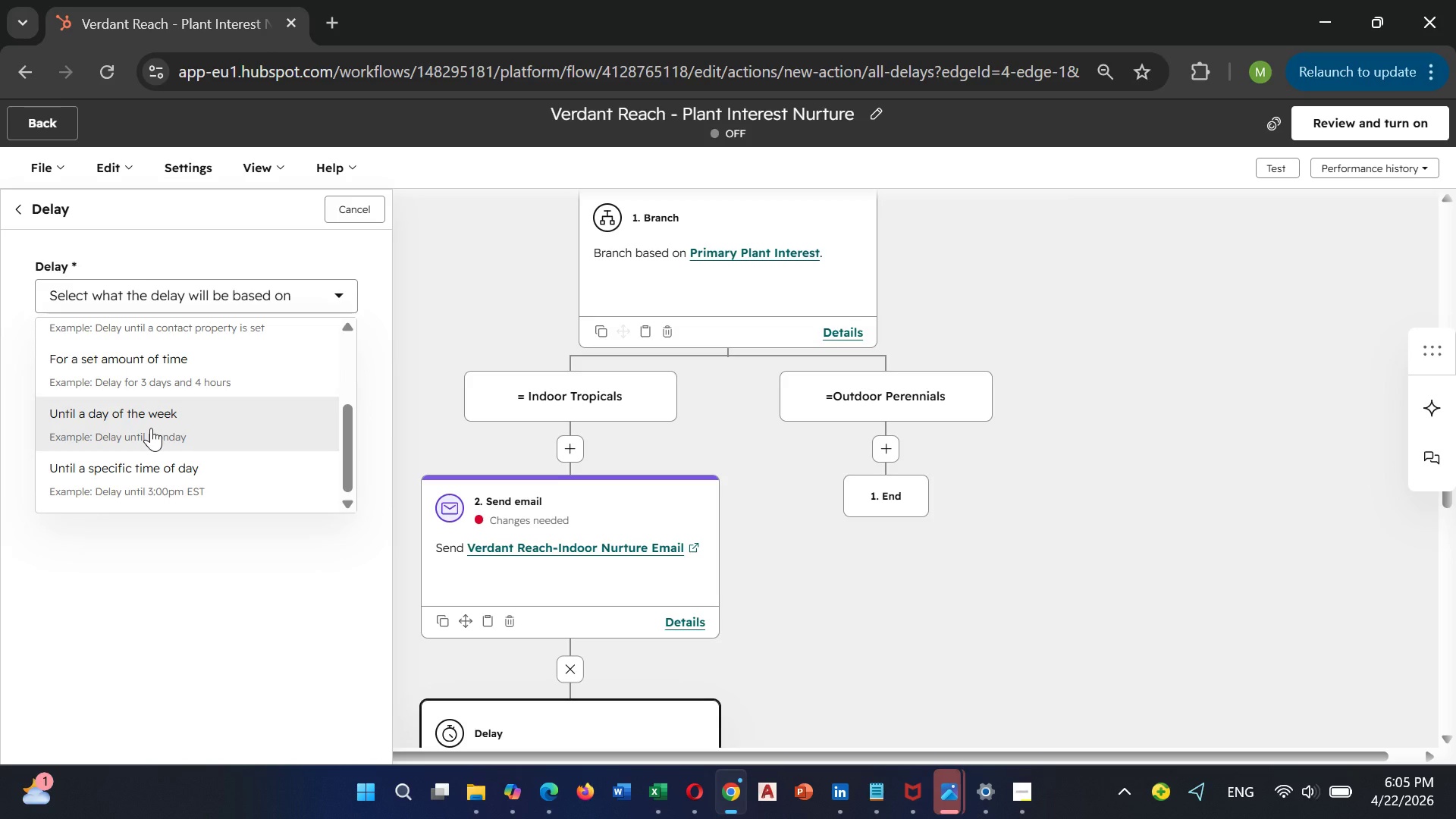 
scroll: coordinate [151, 428], scroll_direction: up, amount: 3.0
 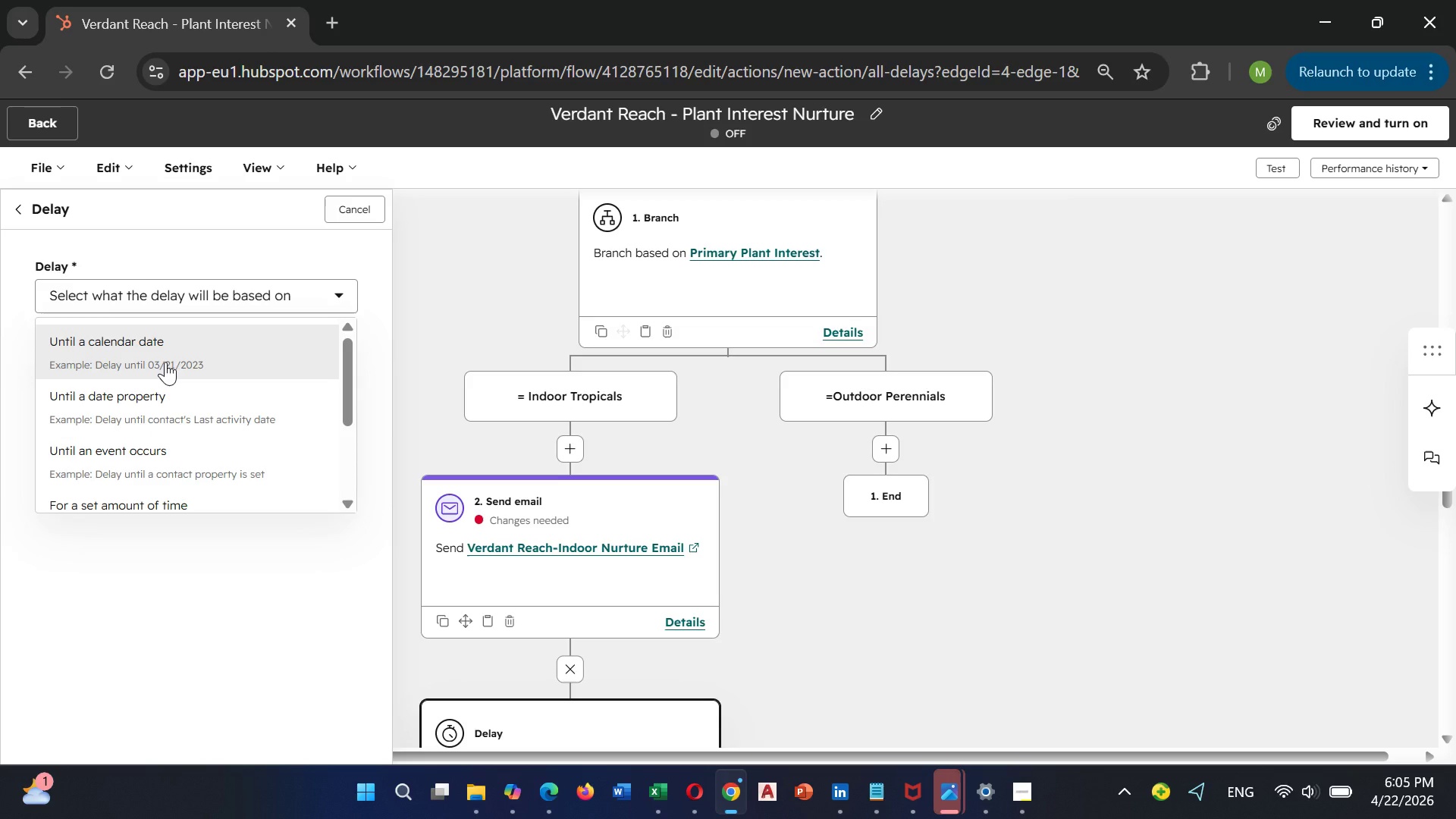 
wait(5.64)
 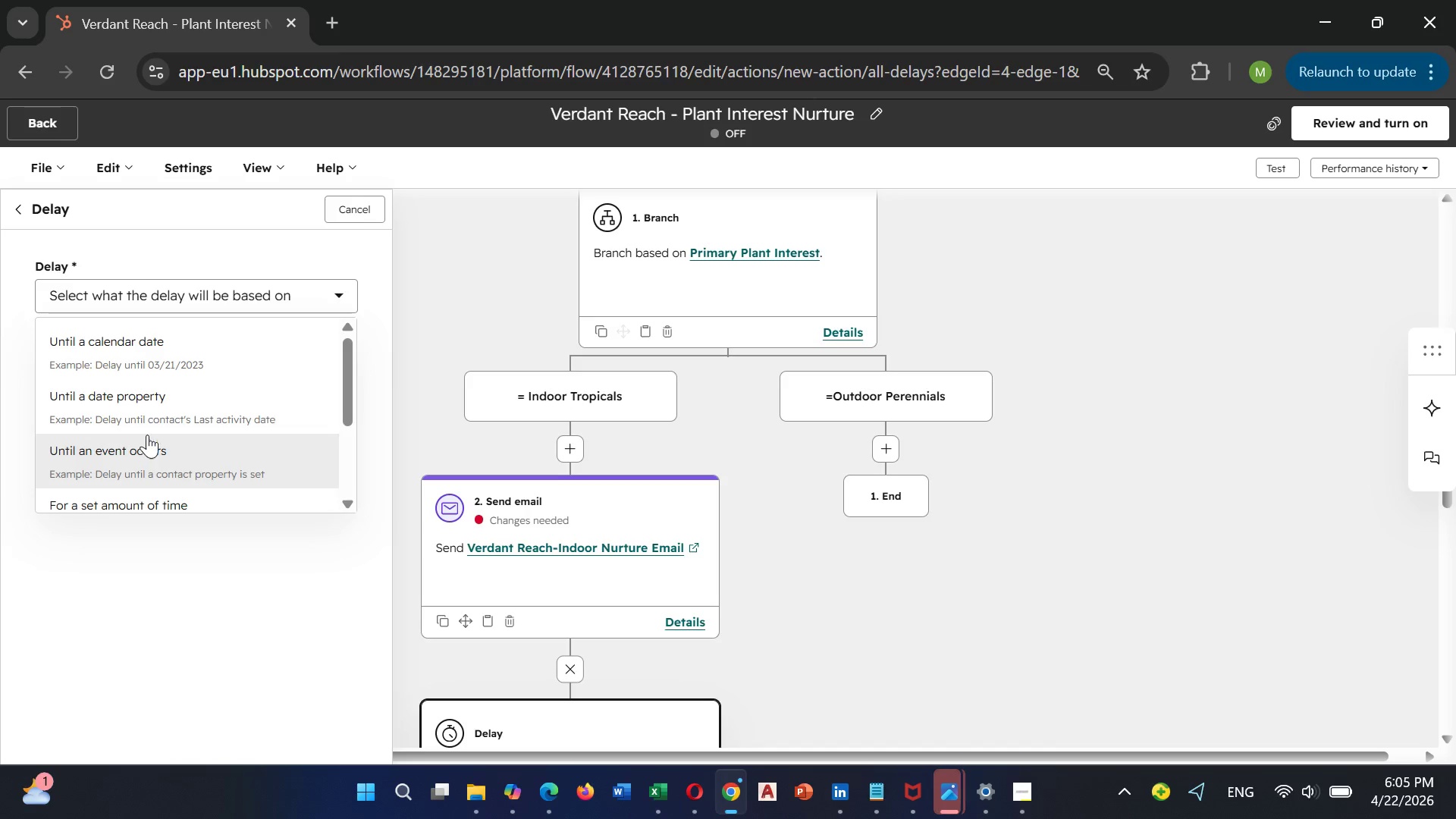 
scroll: coordinate [156, 430], scroll_direction: none, amount: 0.0
 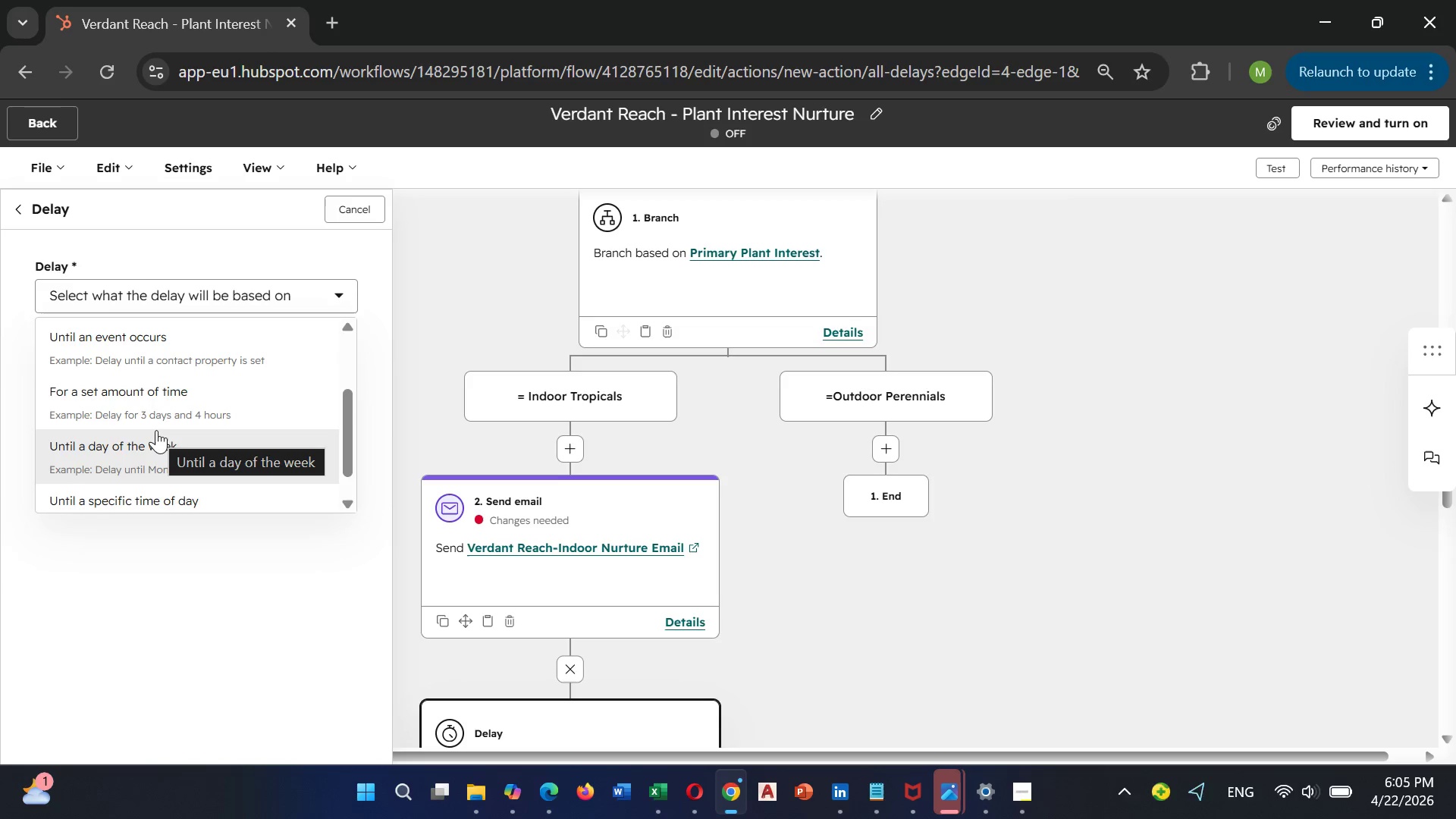 
mouse_move([150, 485])
 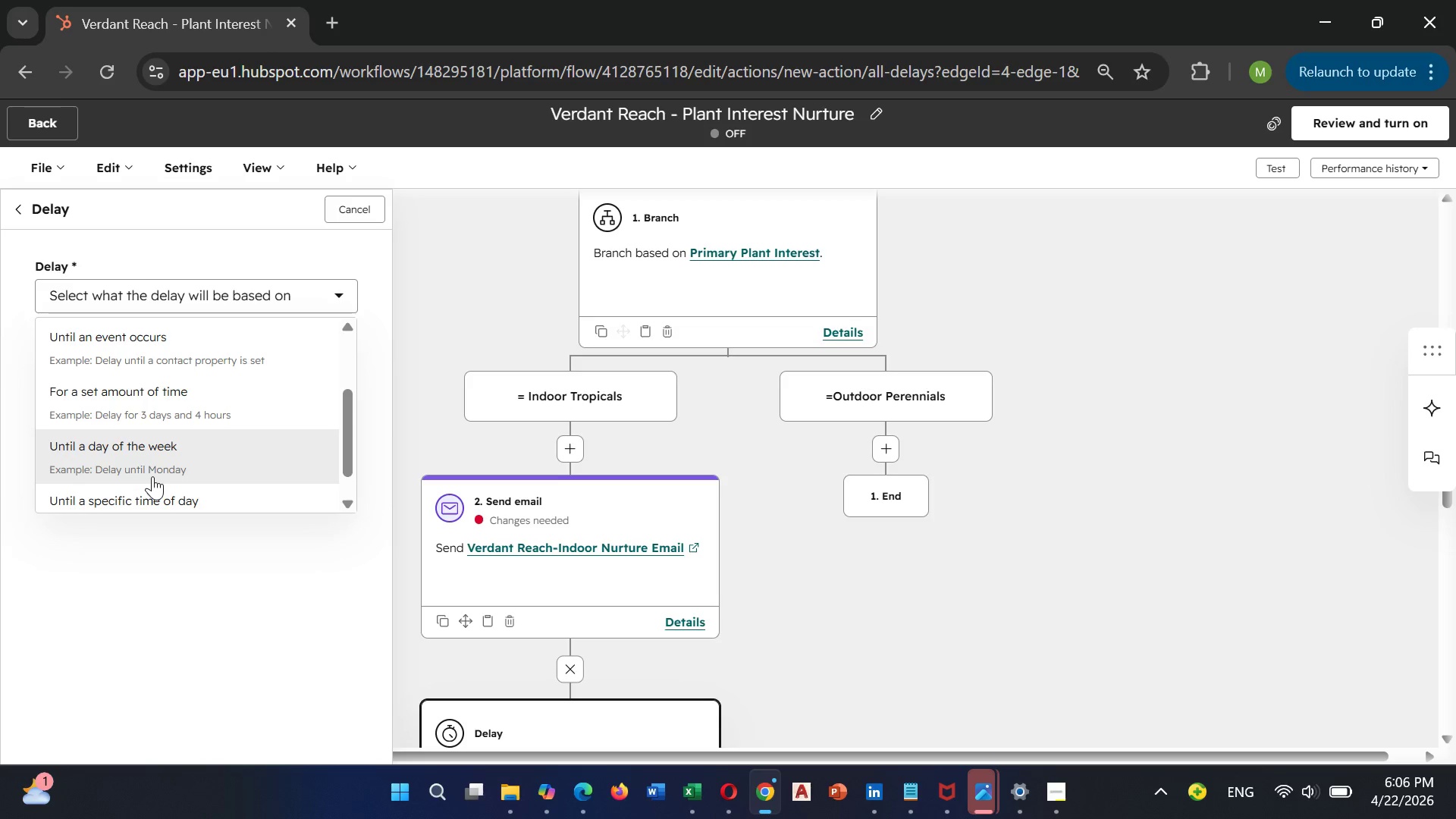 
scroll: coordinate [152, 472], scroll_direction: up, amount: 5.0
 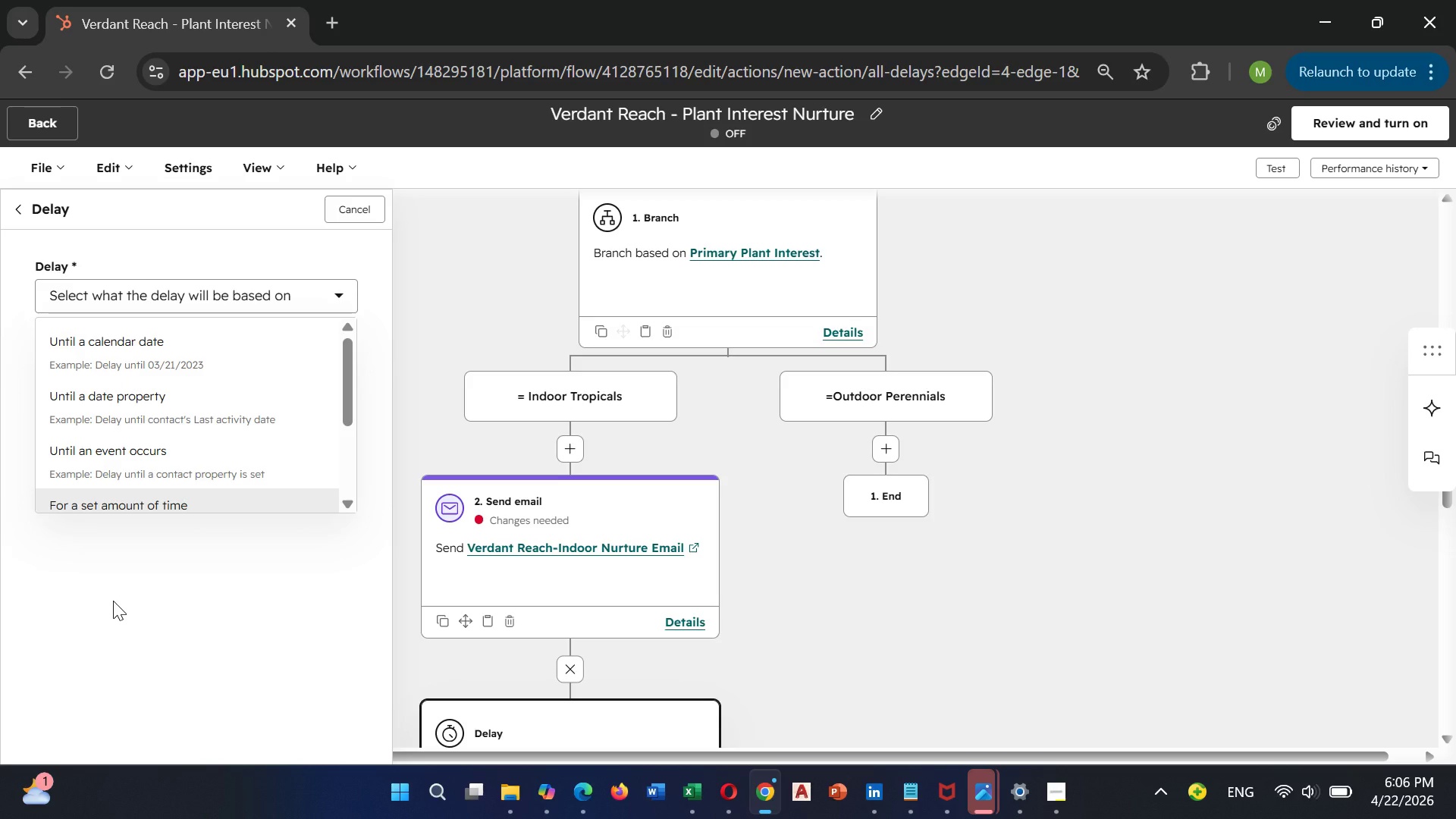 
left_click([113, 601])
 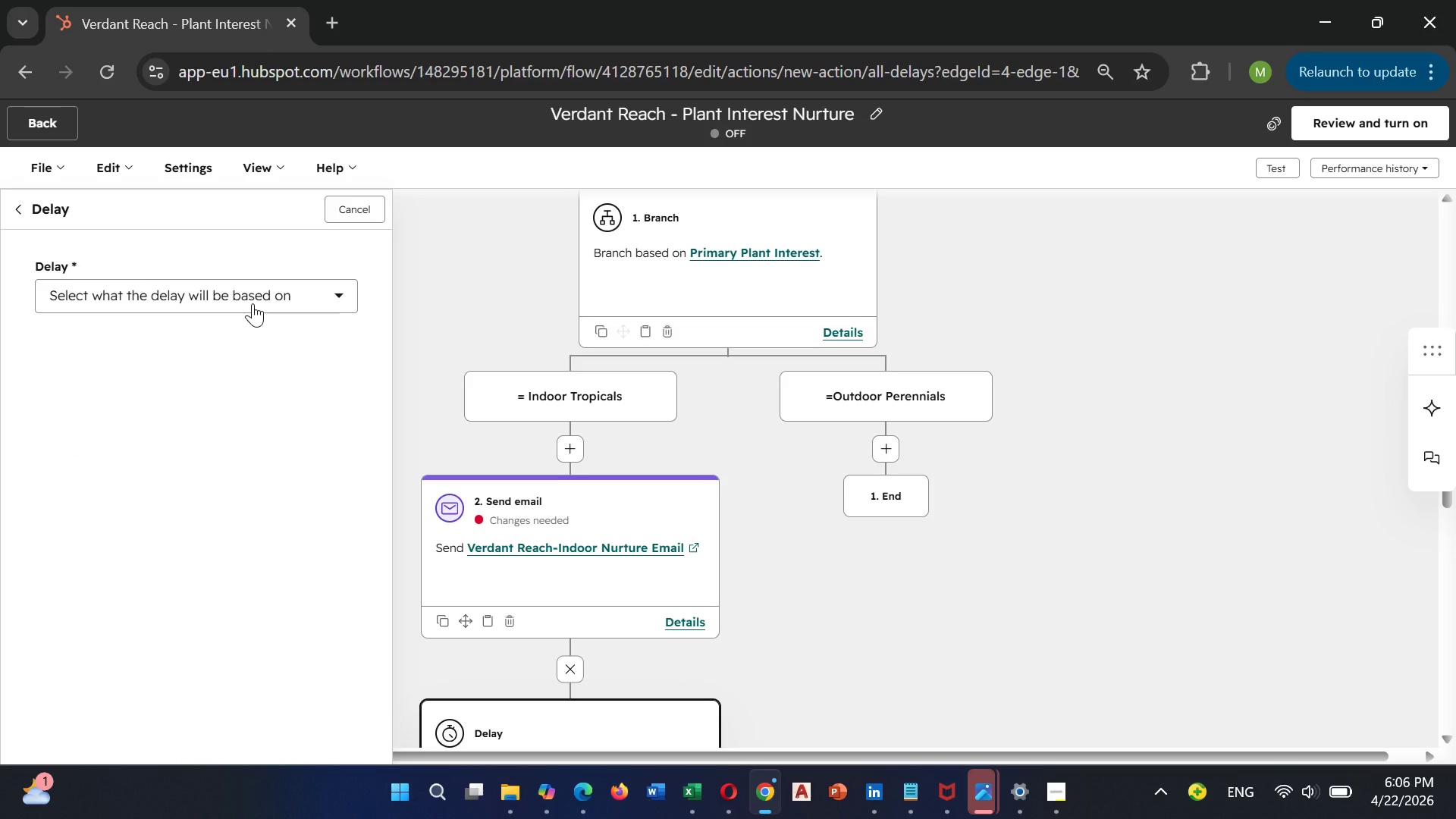 
wait(5.08)
 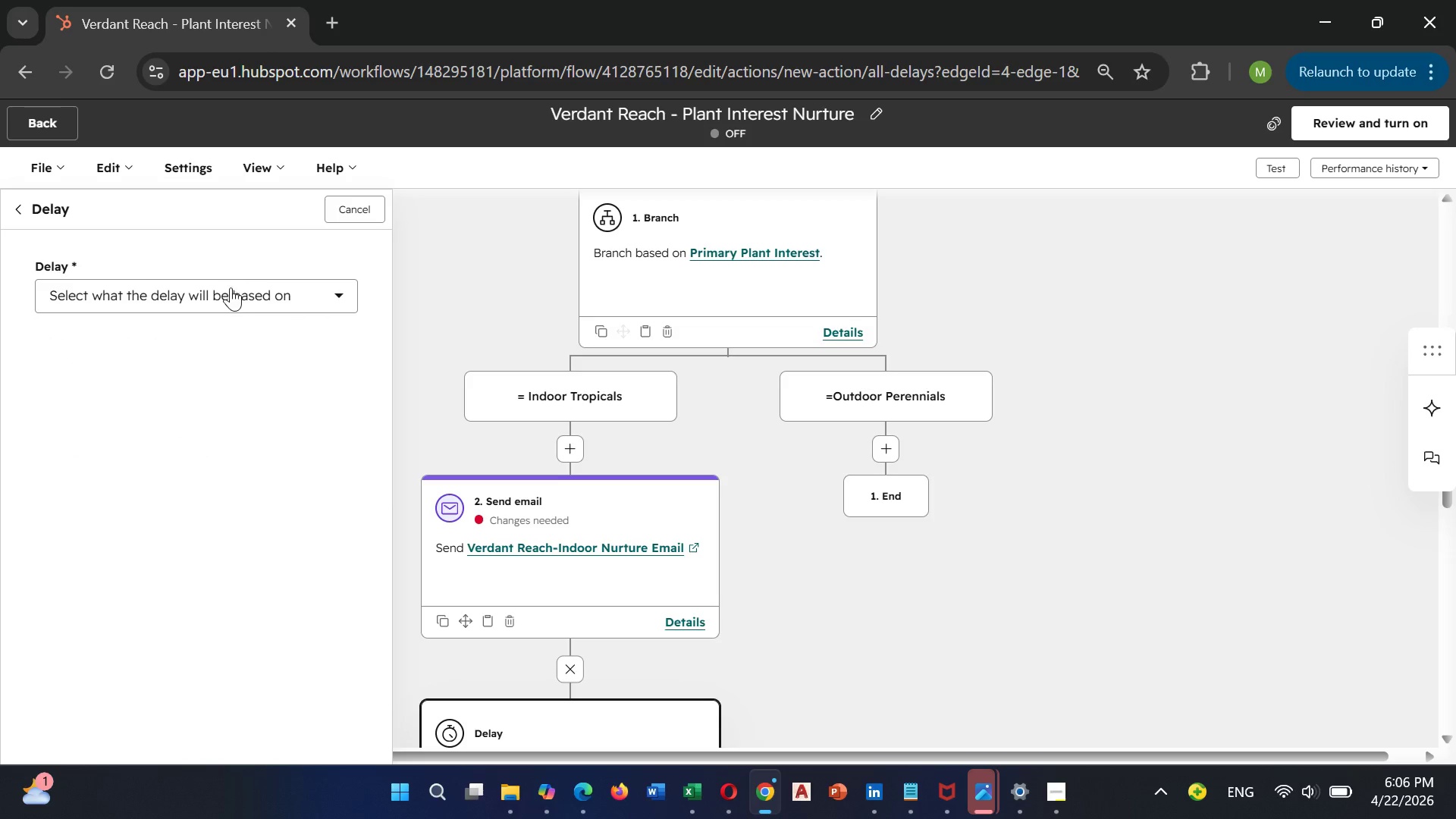 
left_click([253, 303])
 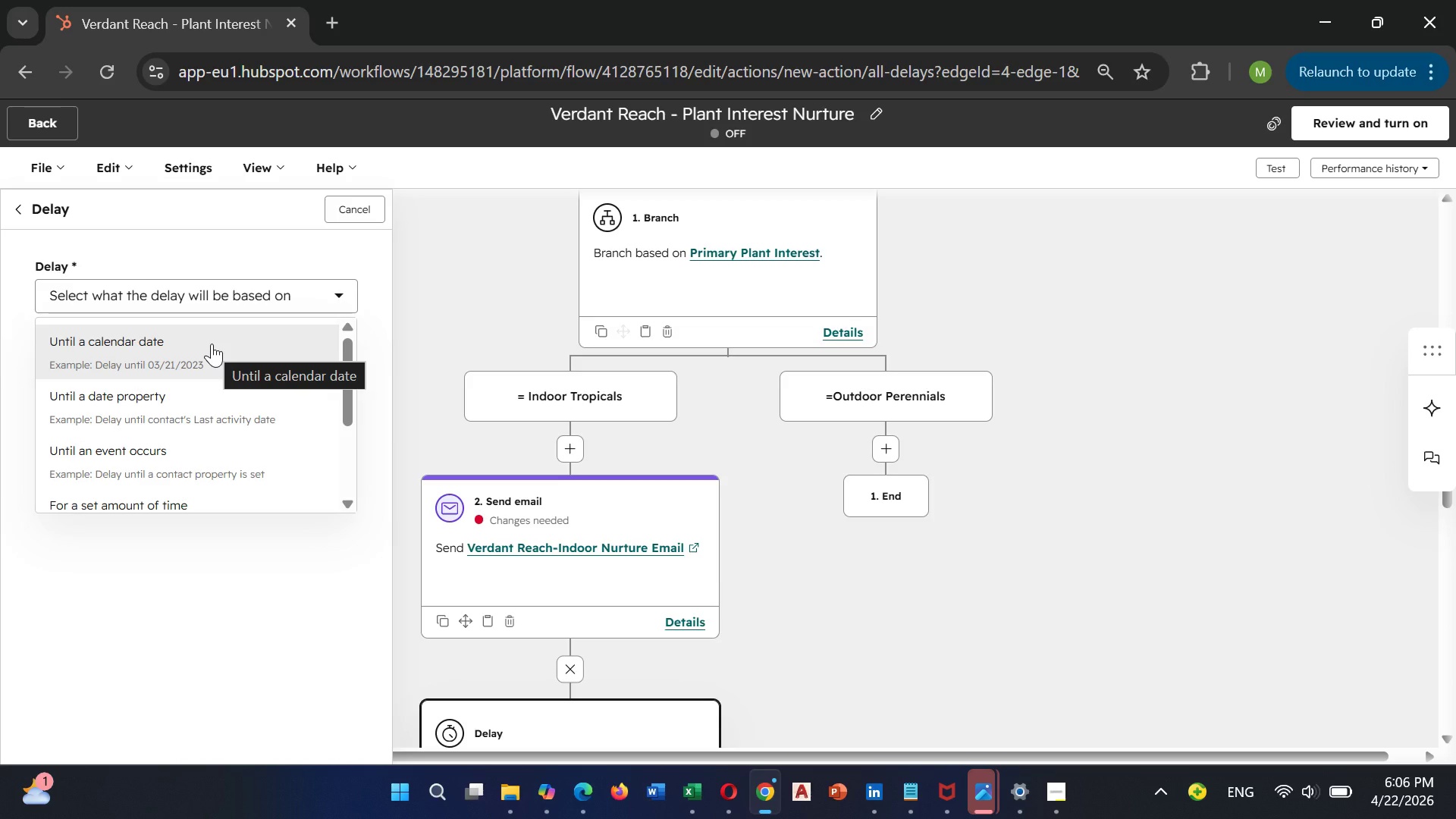 
mouse_move([173, 415])
 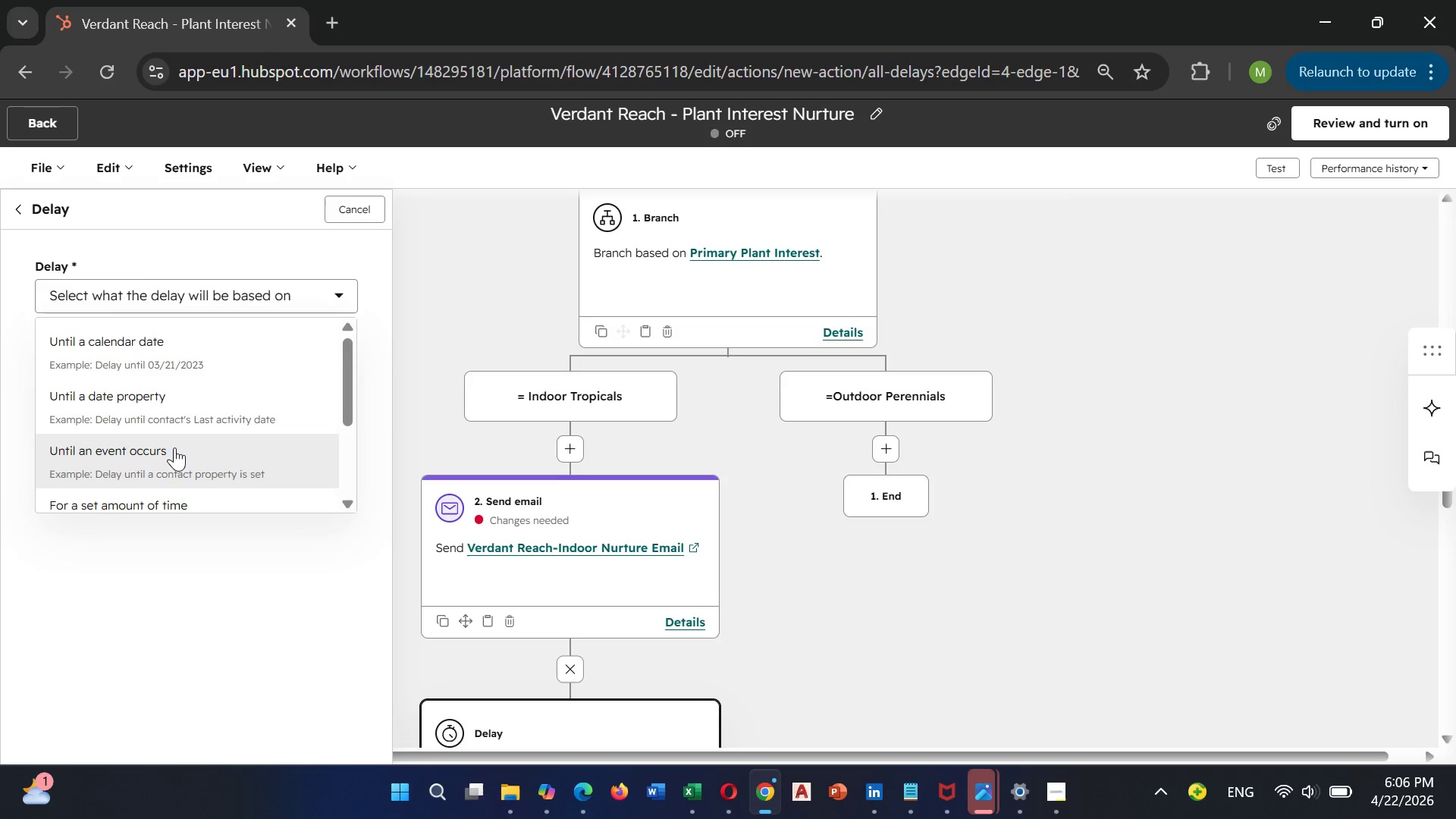 
mouse_move([174, 431])
 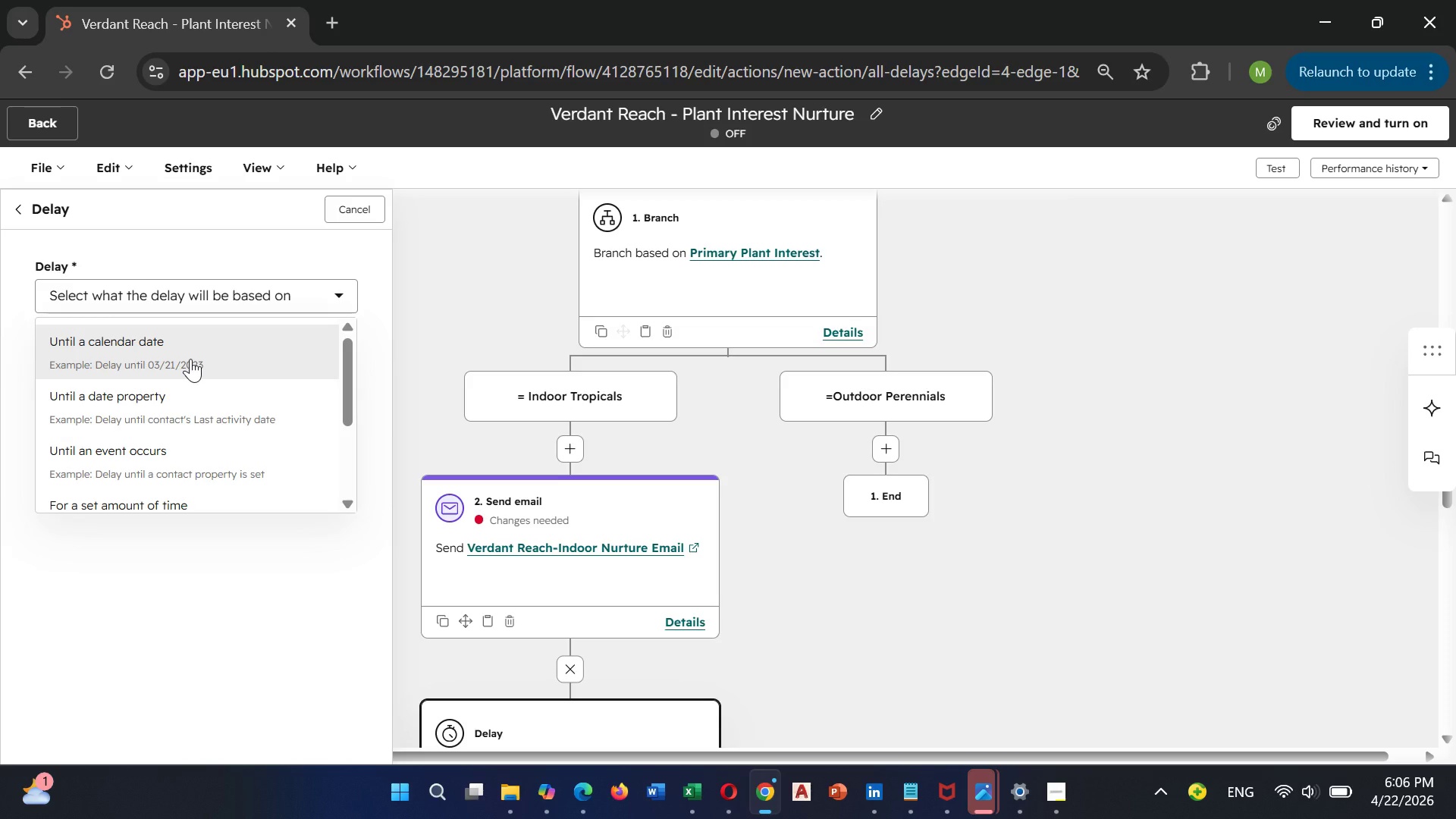 
left_click([190, 359])
 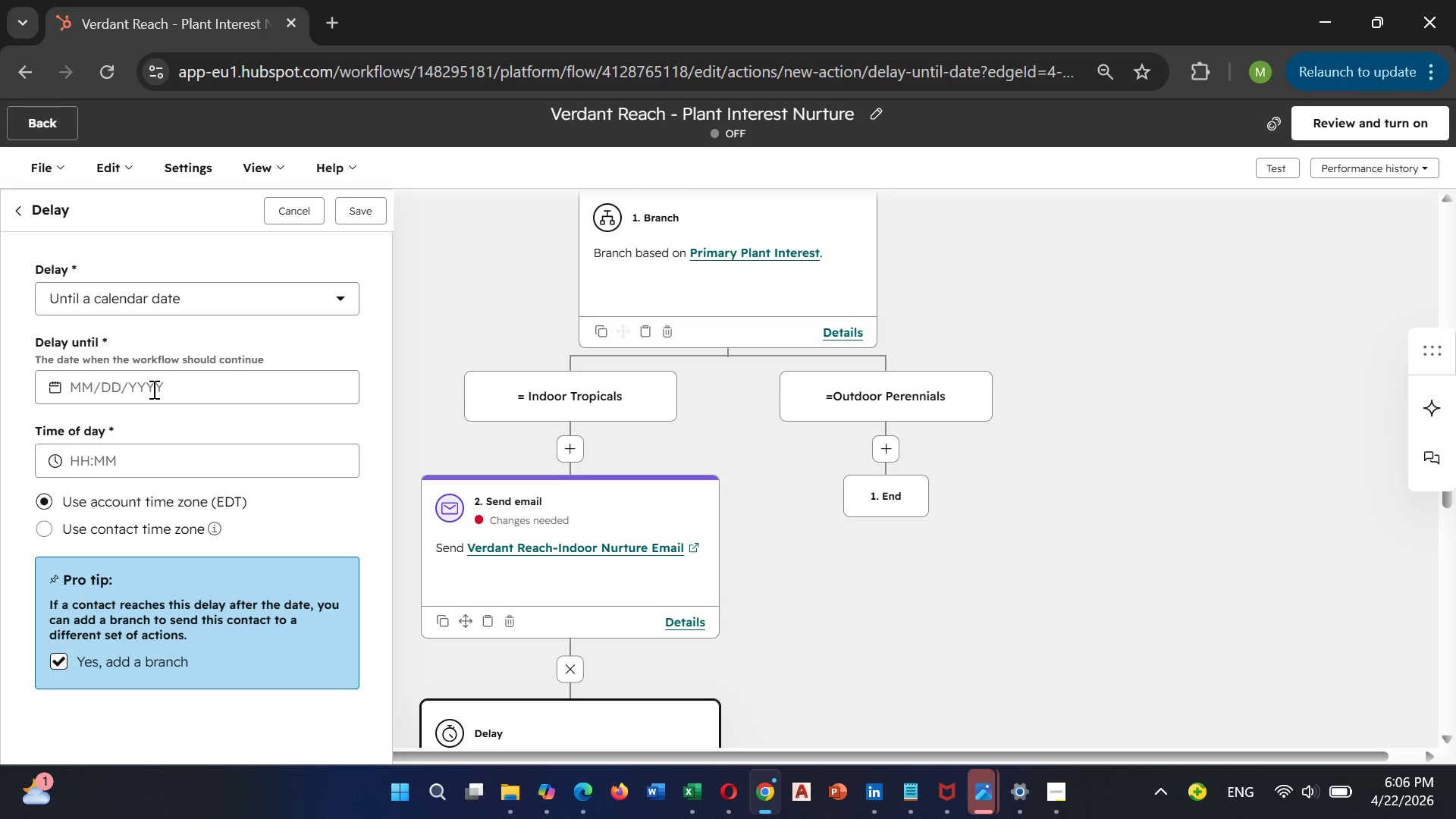 
wait(7.7)
 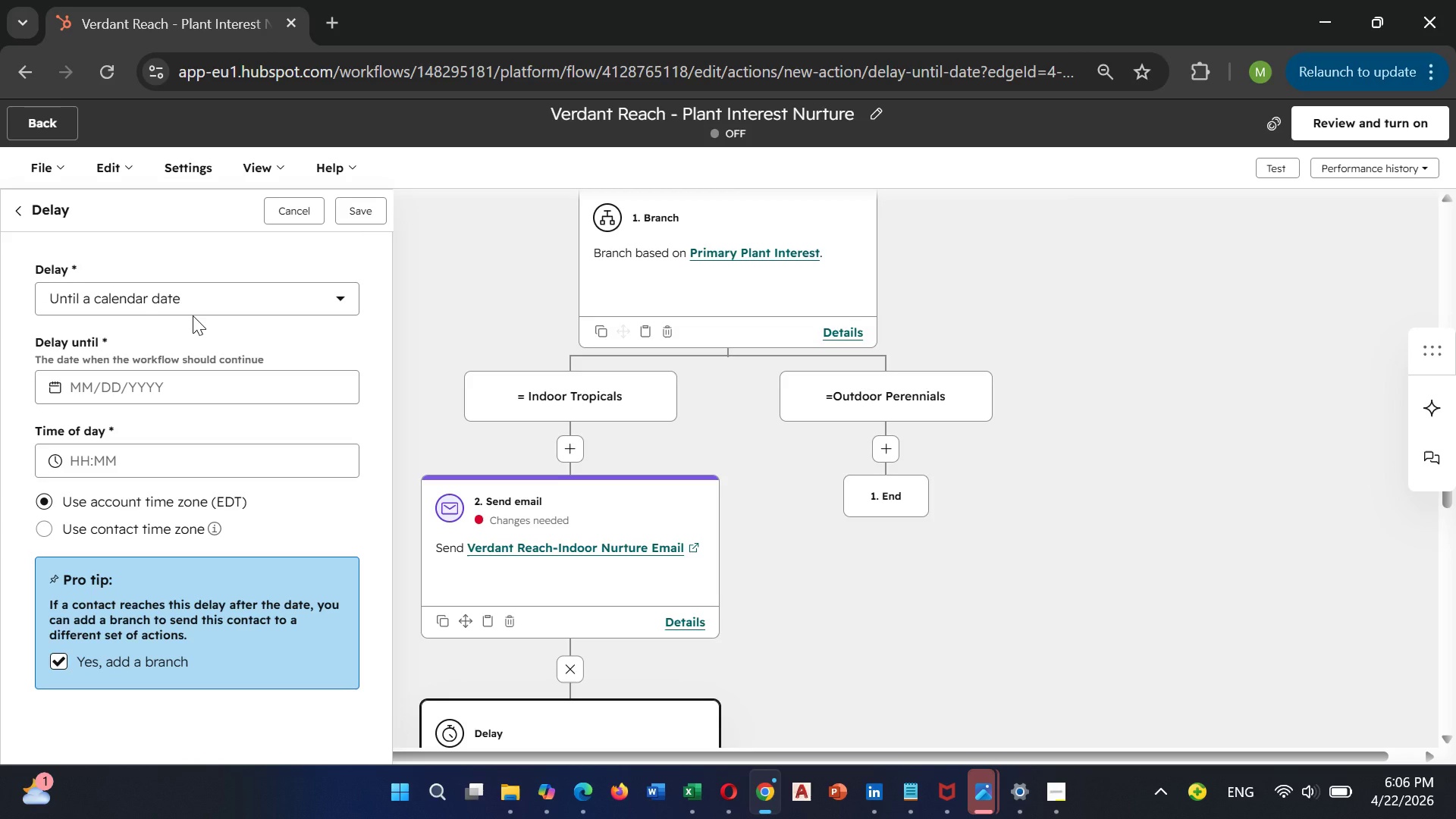 
left_click([155, 384])
 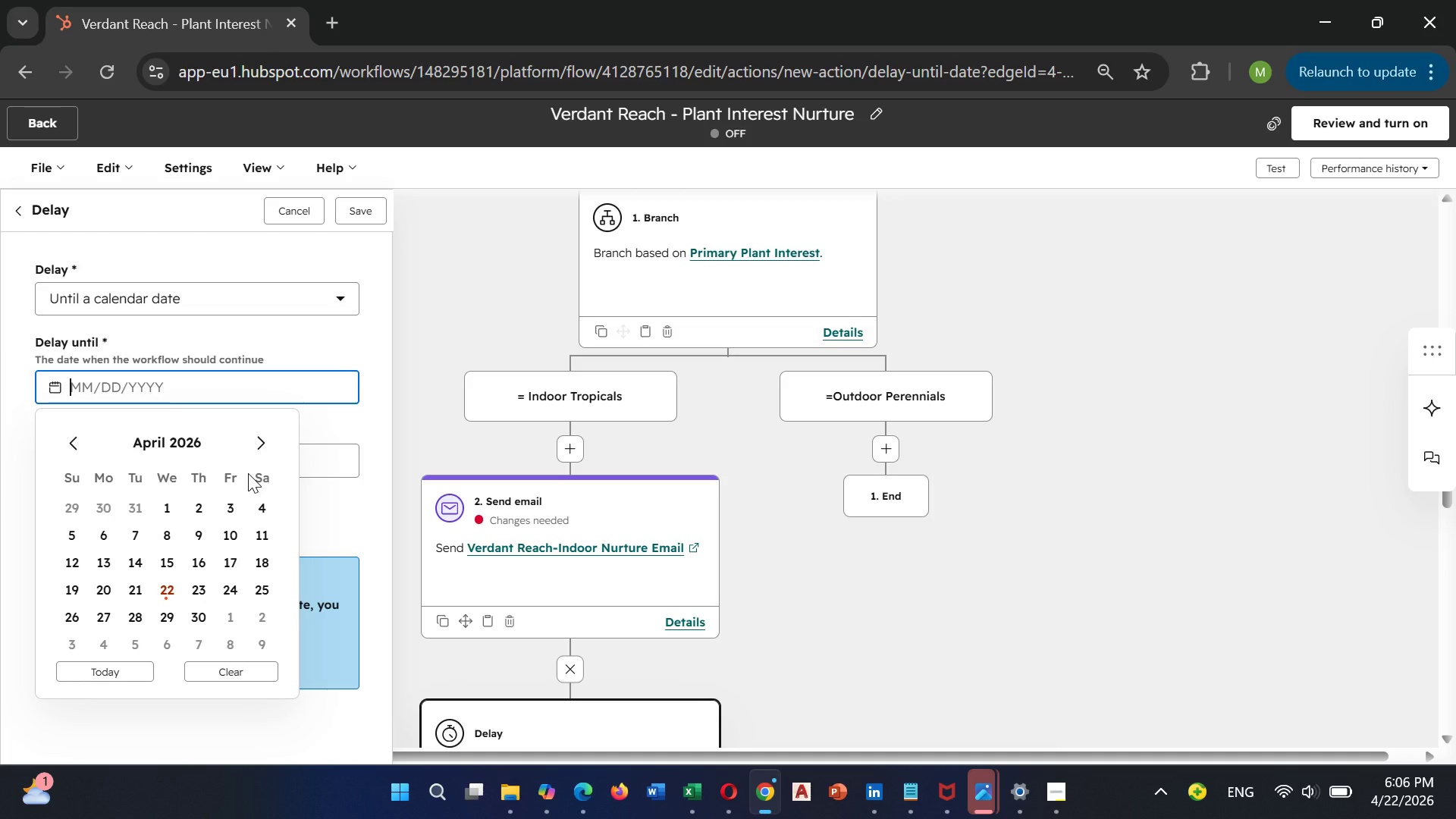 
wait(18.05)
 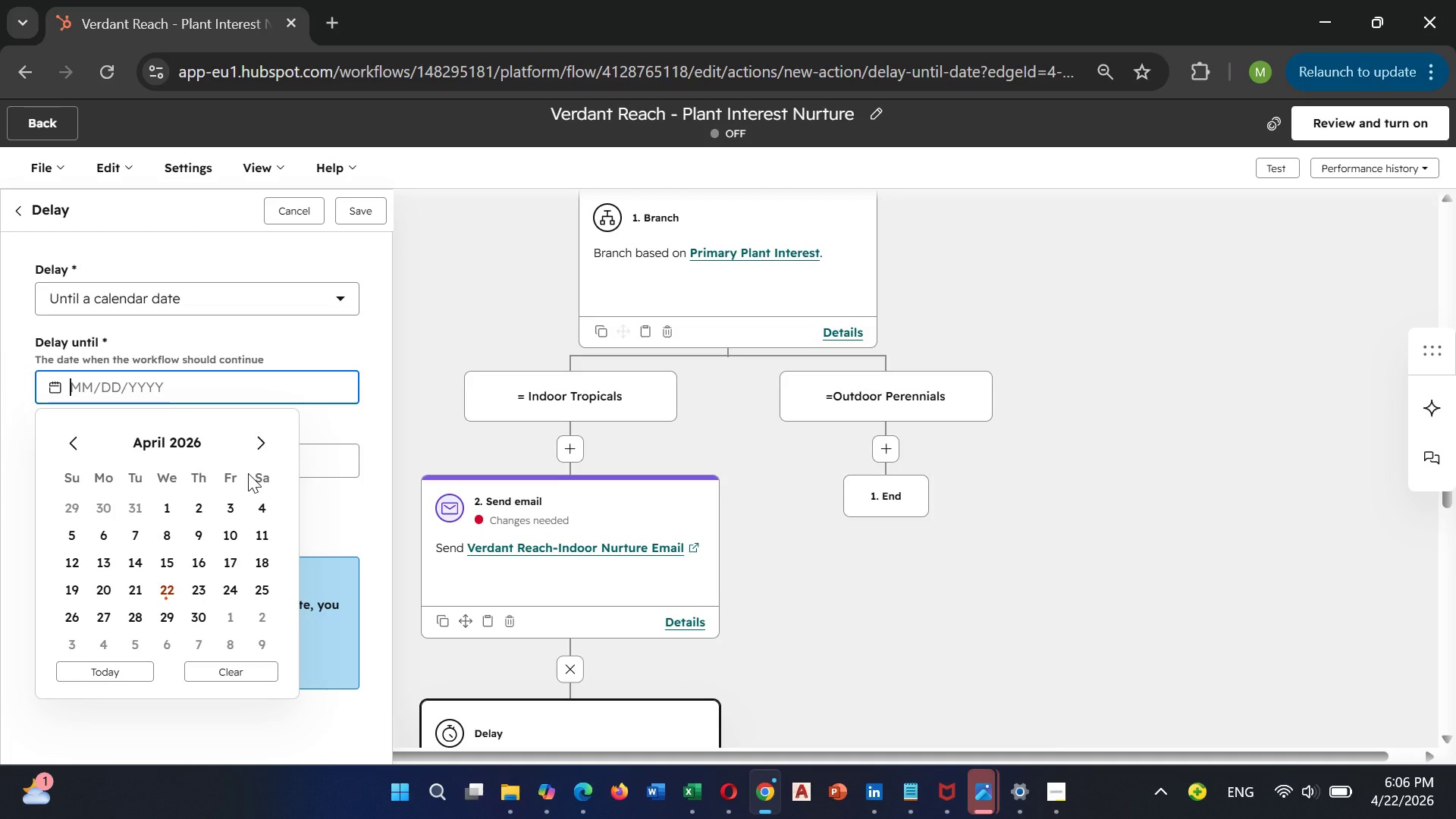 
left_click([197, 592])
 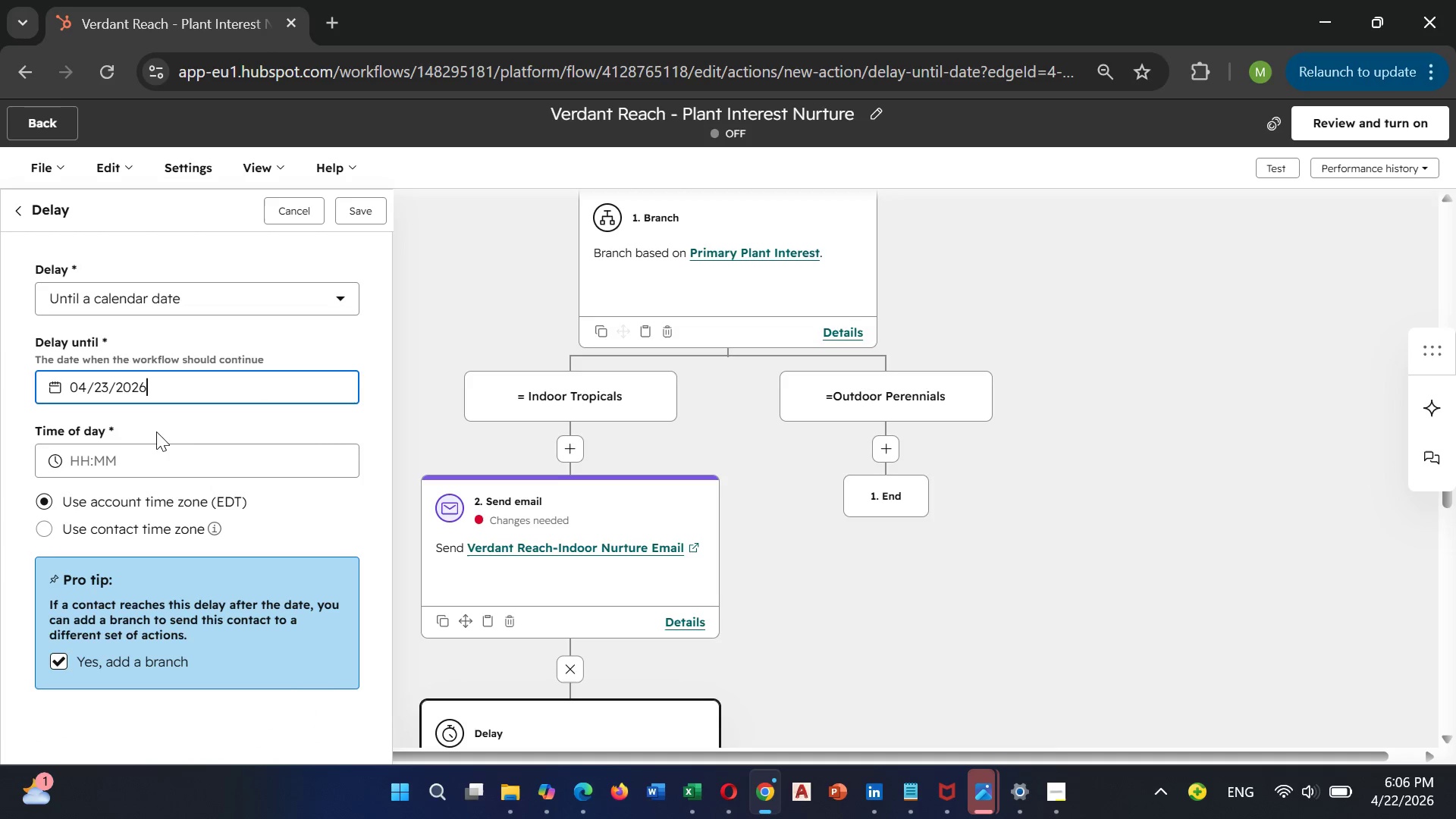 
left_click([122, 456])
 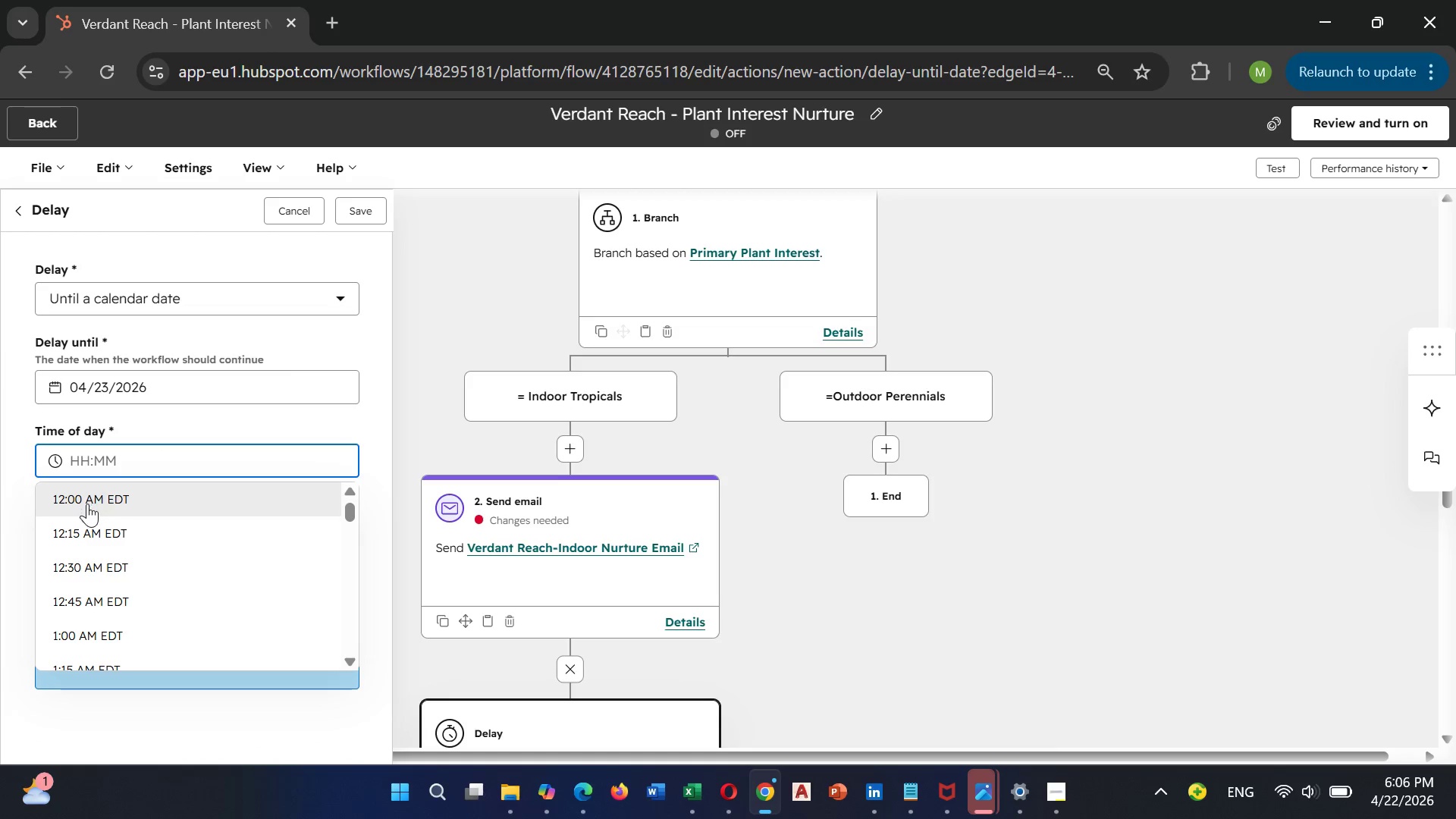 
wait(5.28)
 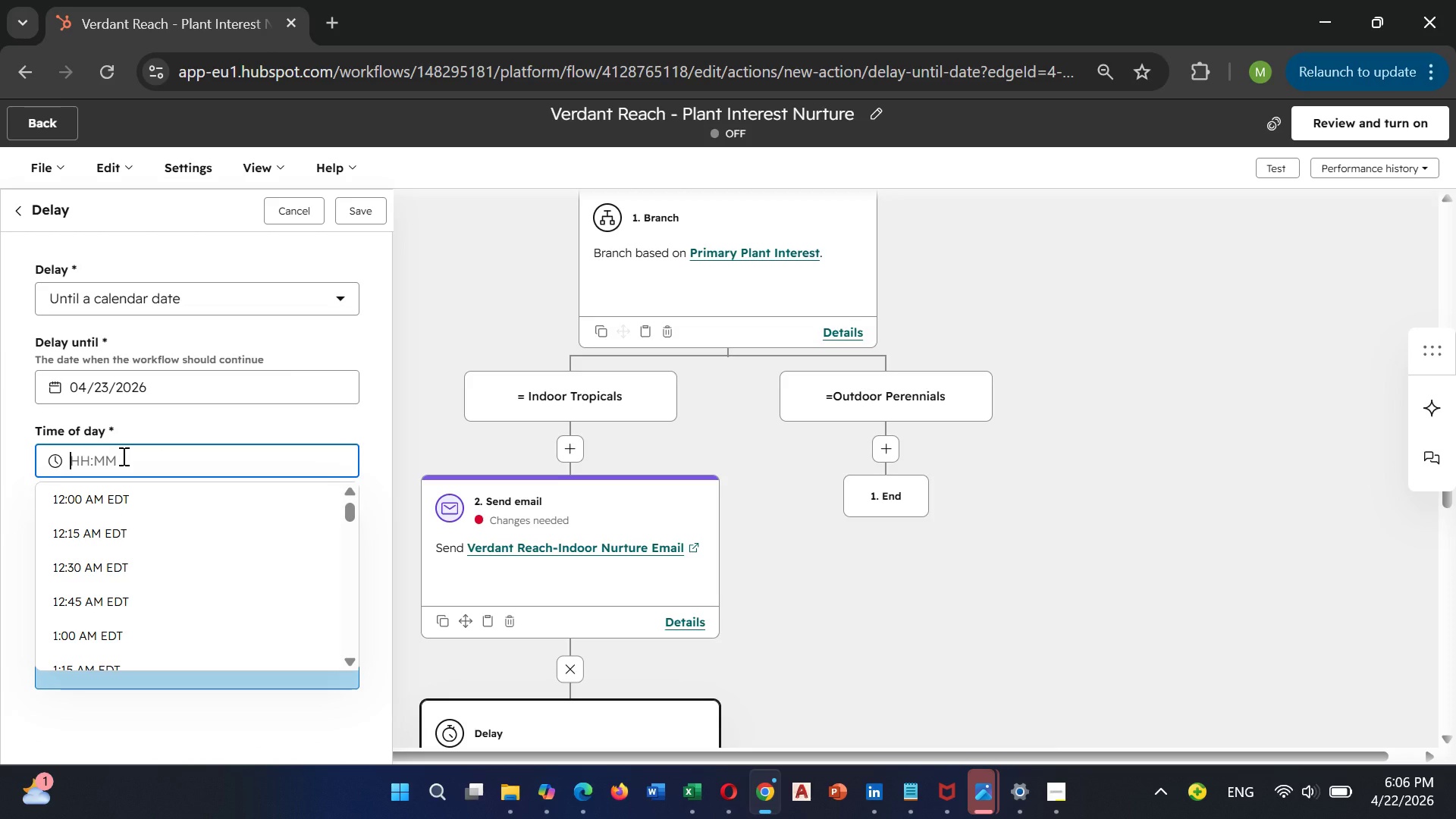 
scroll: coordinate [99, 552], scroll_direction: none, amount: 0.0
 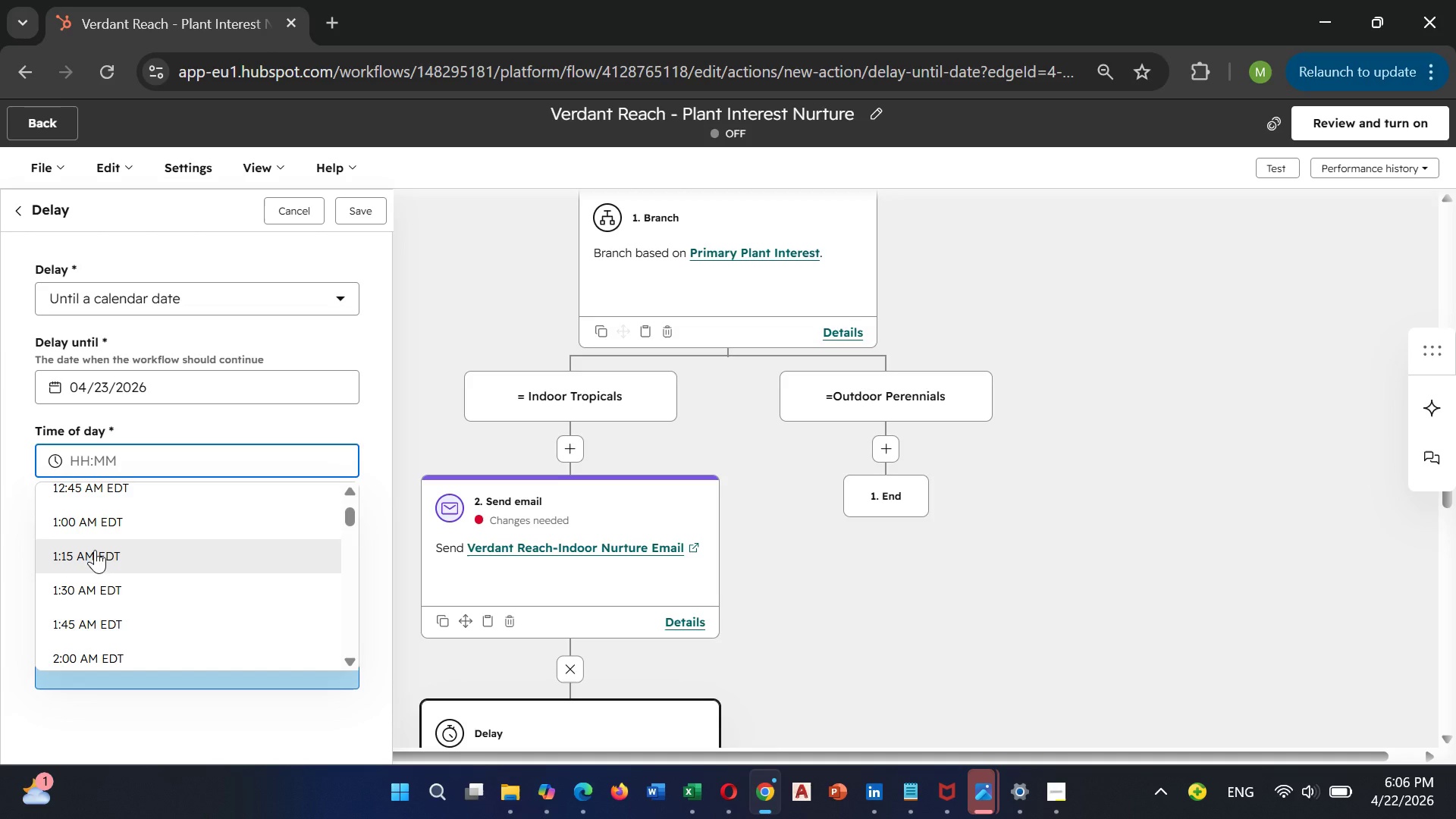 
scroll: coordinate [95, 549], scroll_direction: down, amount: 1.0
 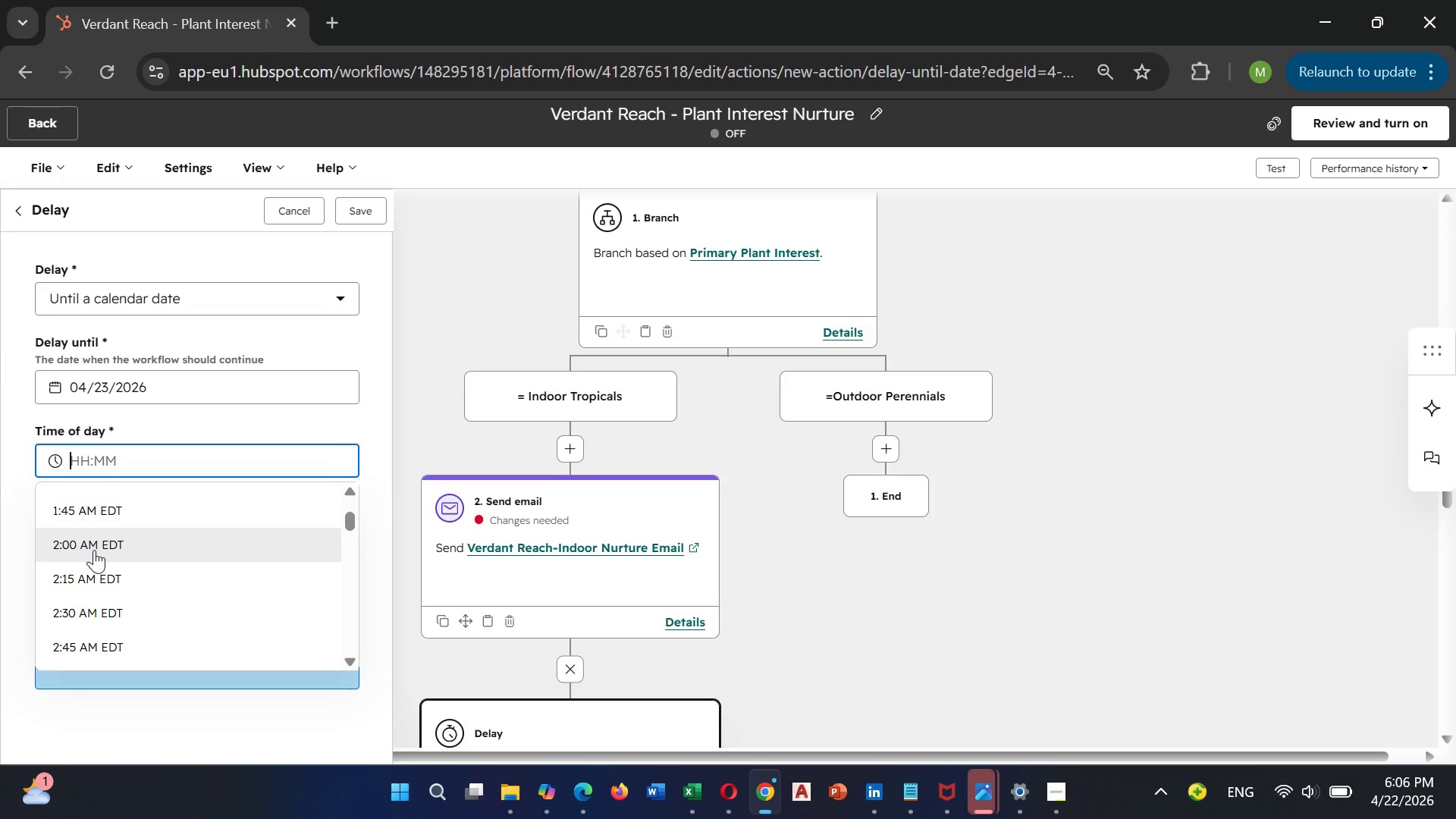 
left_click([94, 549])
 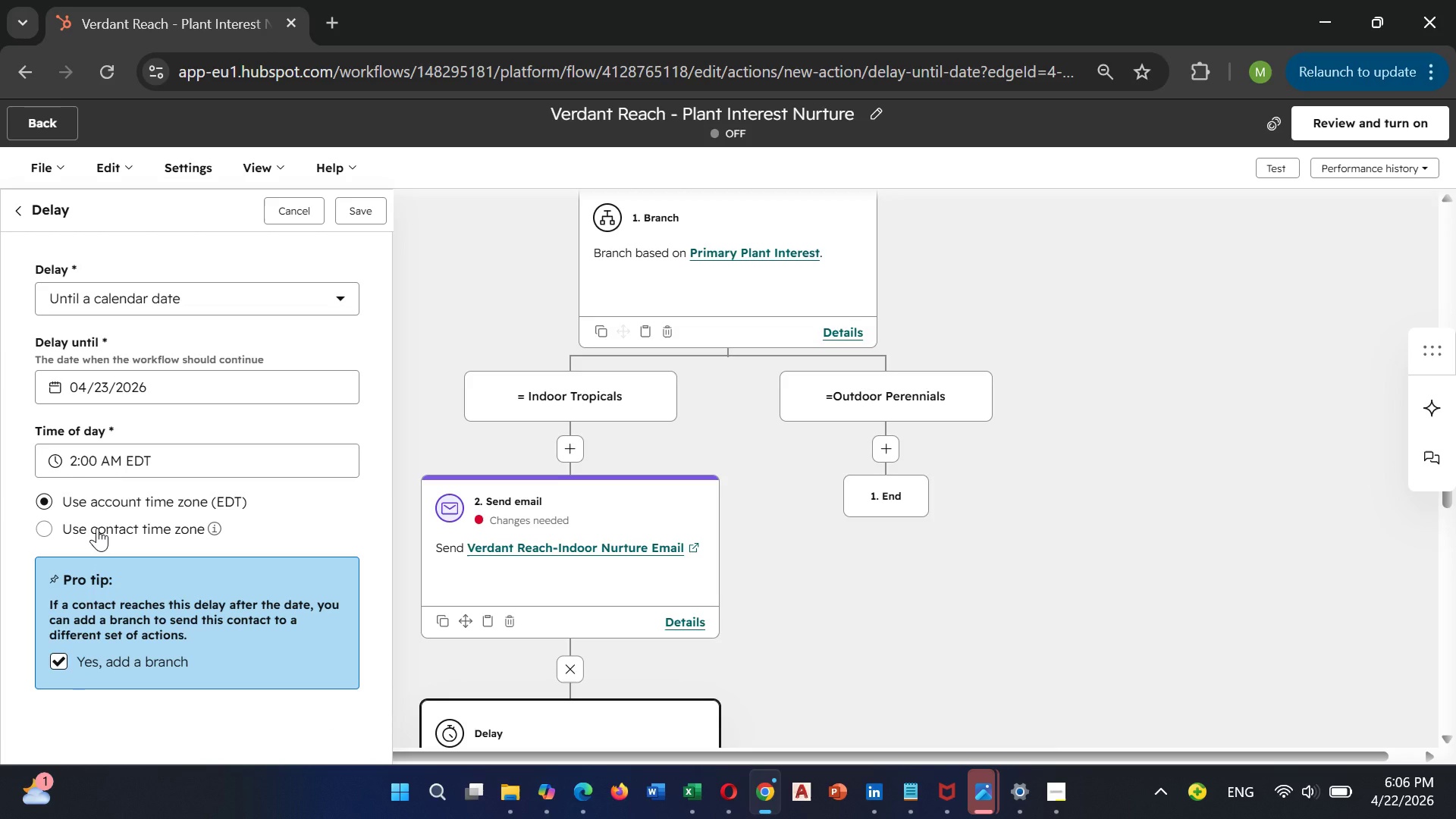 
scroll: coordinate [88, 535], scroll_direction: down, amount: 2.0
 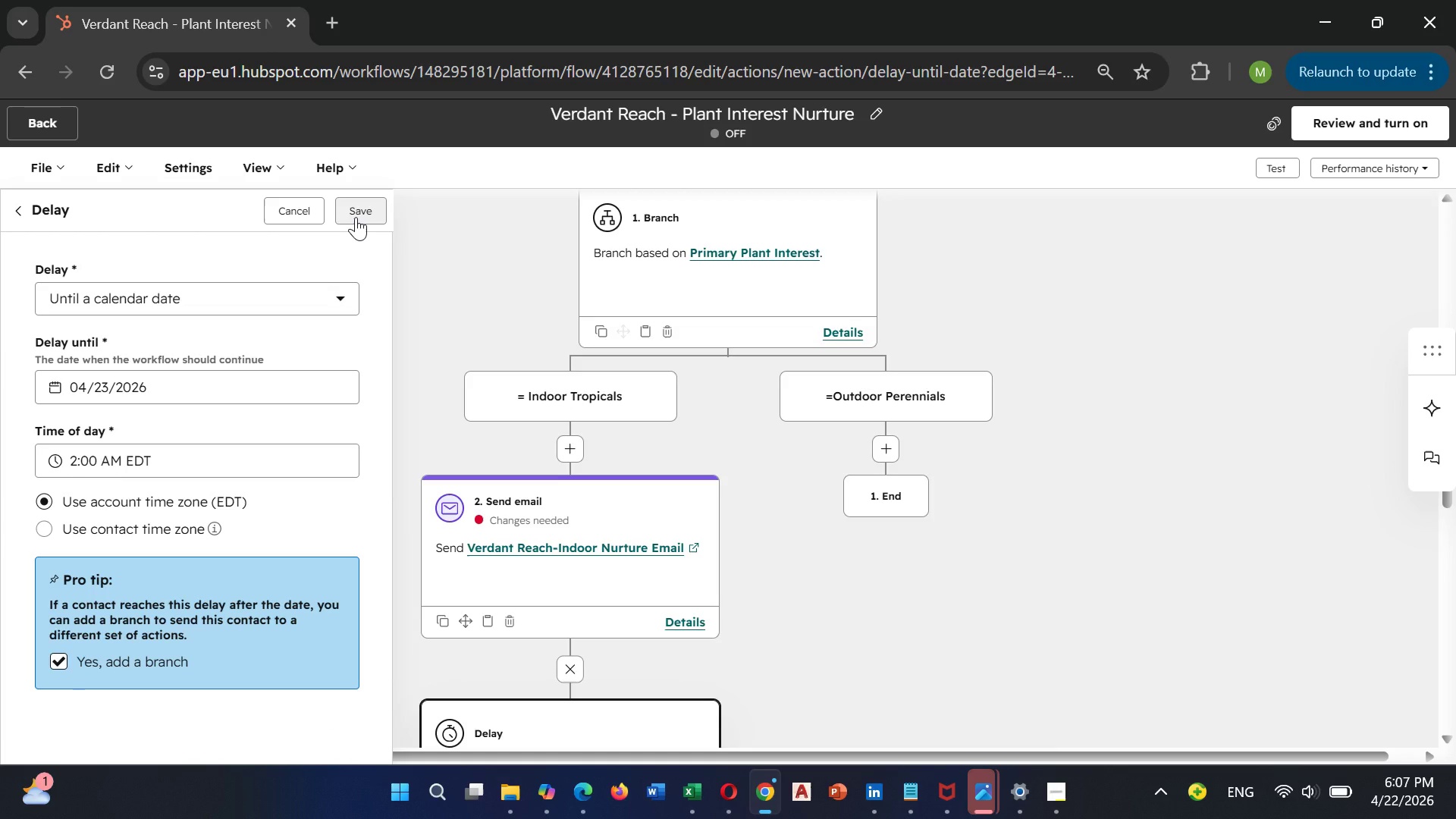 
left_click([356, 217])
 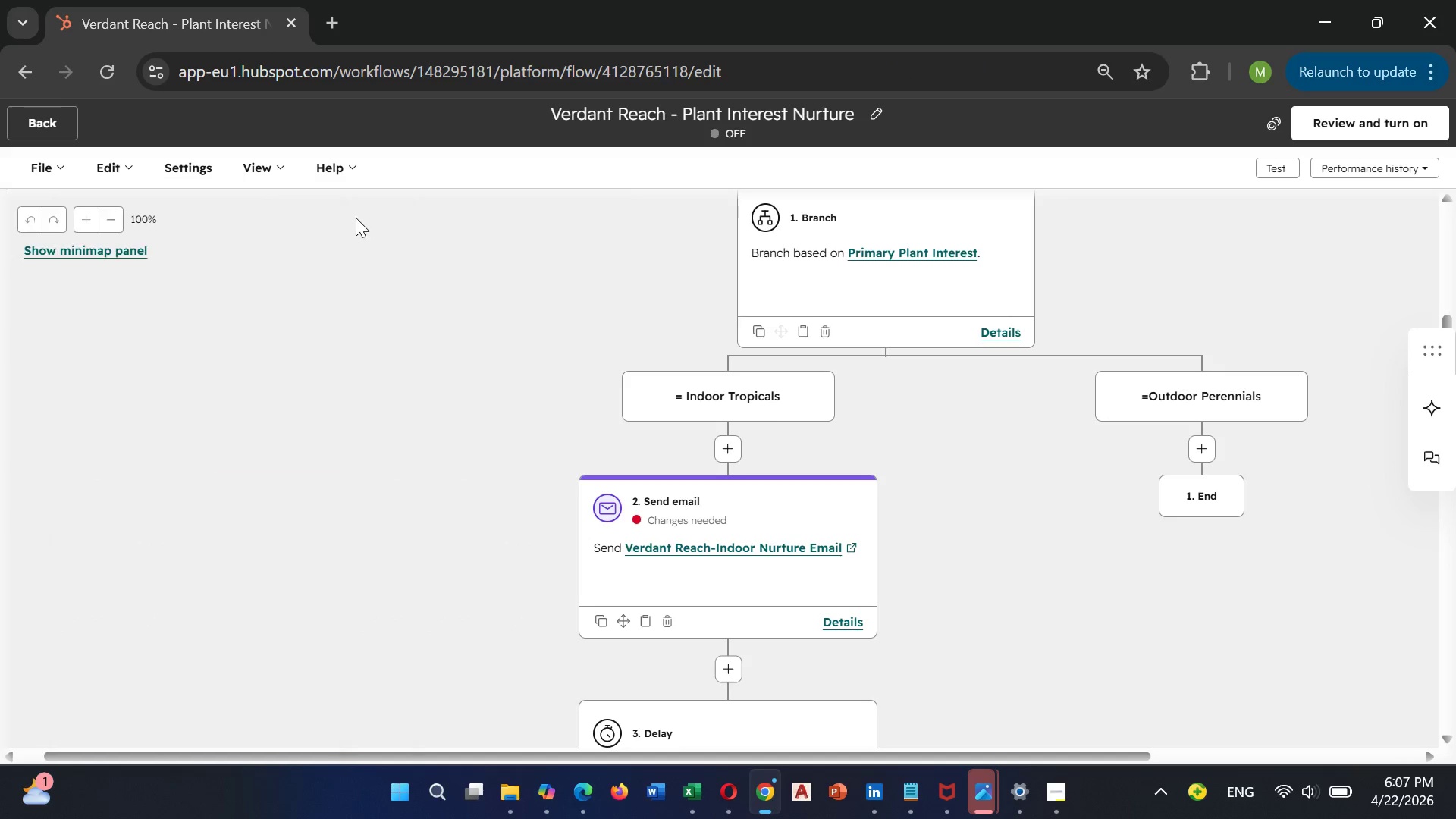 
wait(6.09)
 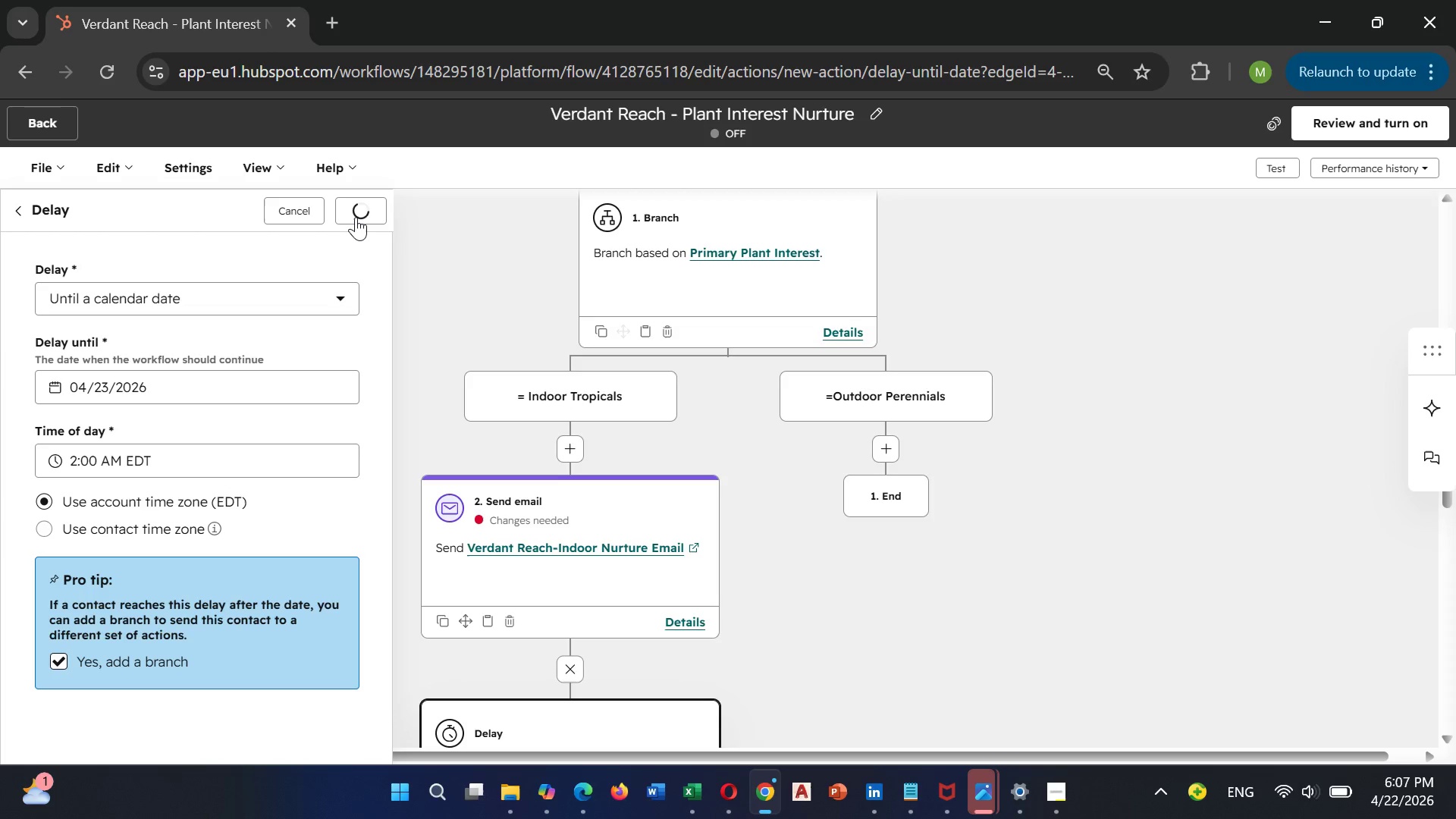 
scroll: coordinate [565, 433], scroll_direction: down, amount: 3.0
 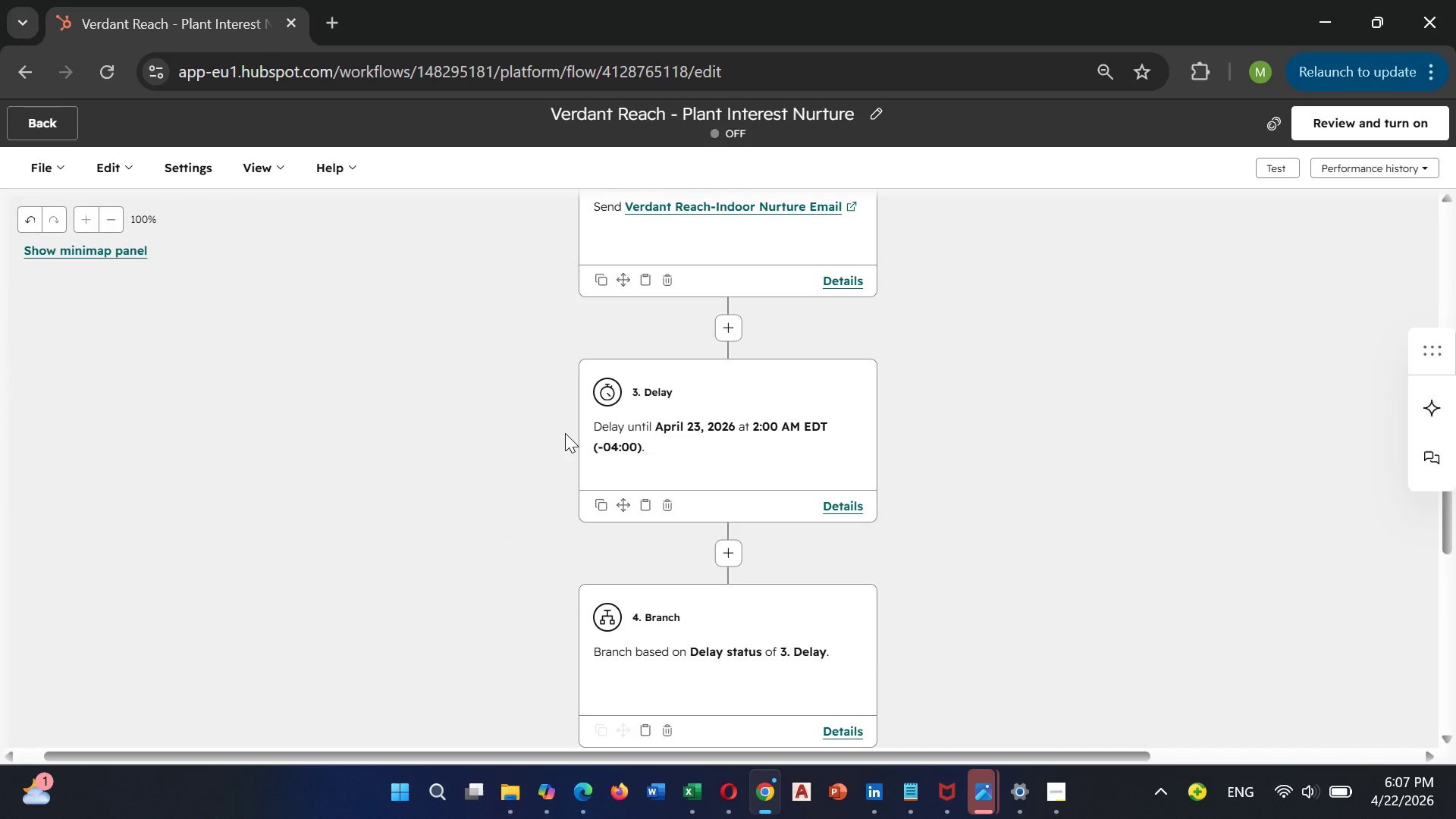 
scroll: coordinate [565, 433], scroll_direction: up, amount: 1.0
 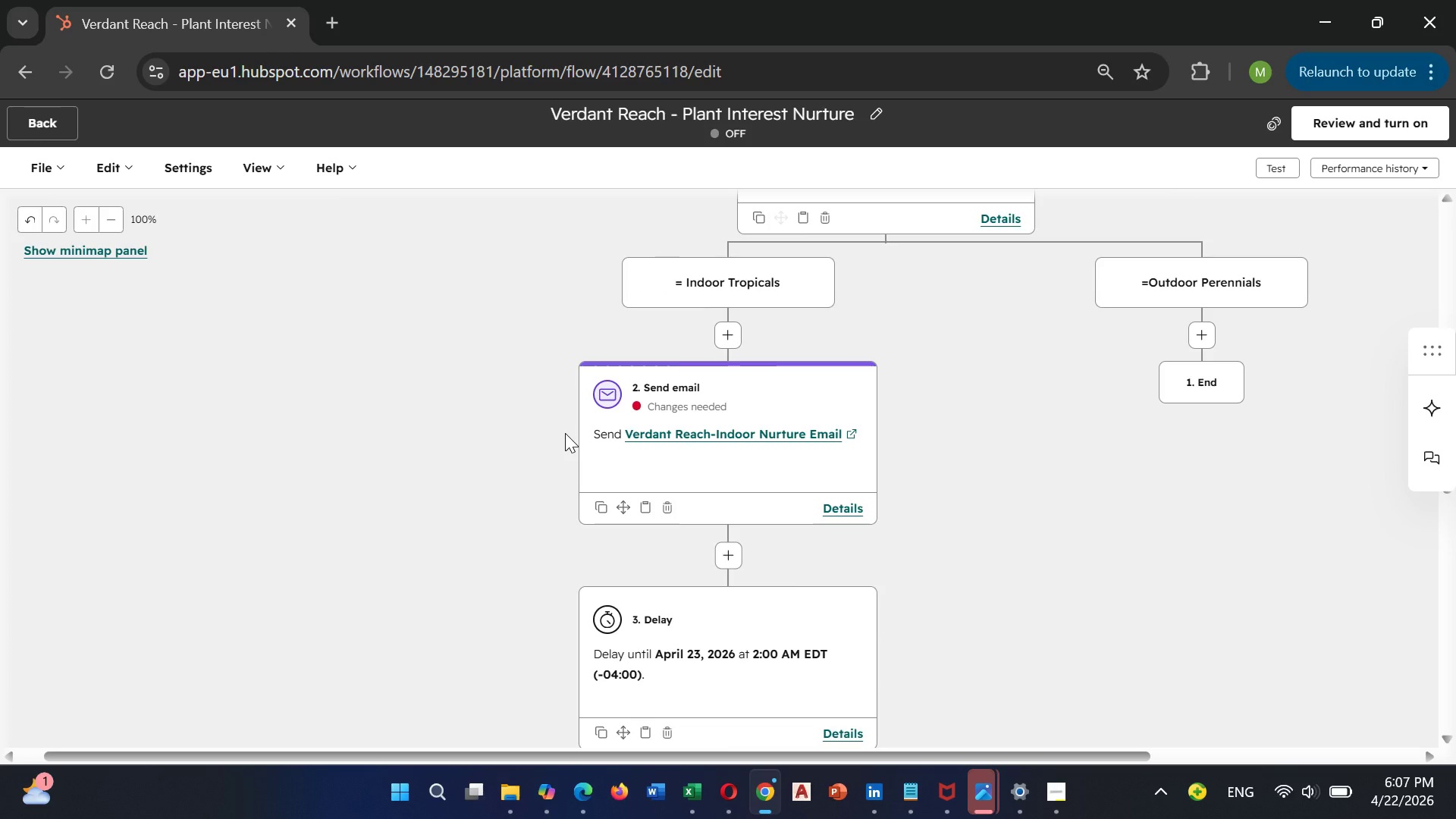 
scroll: coordinate [565, 433], scroll_direction: none, amount: 0.0
 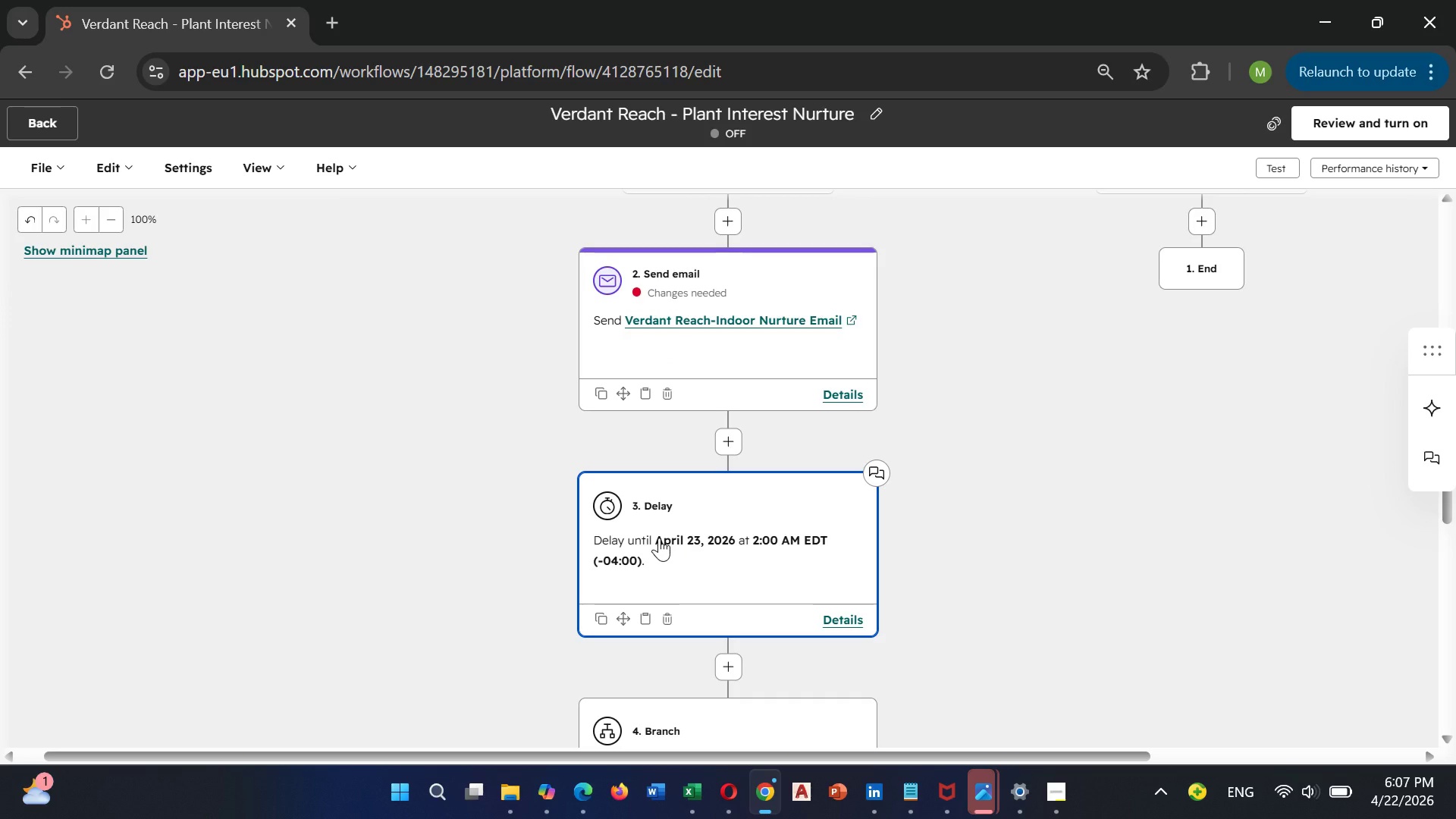 
wait(11.07)
 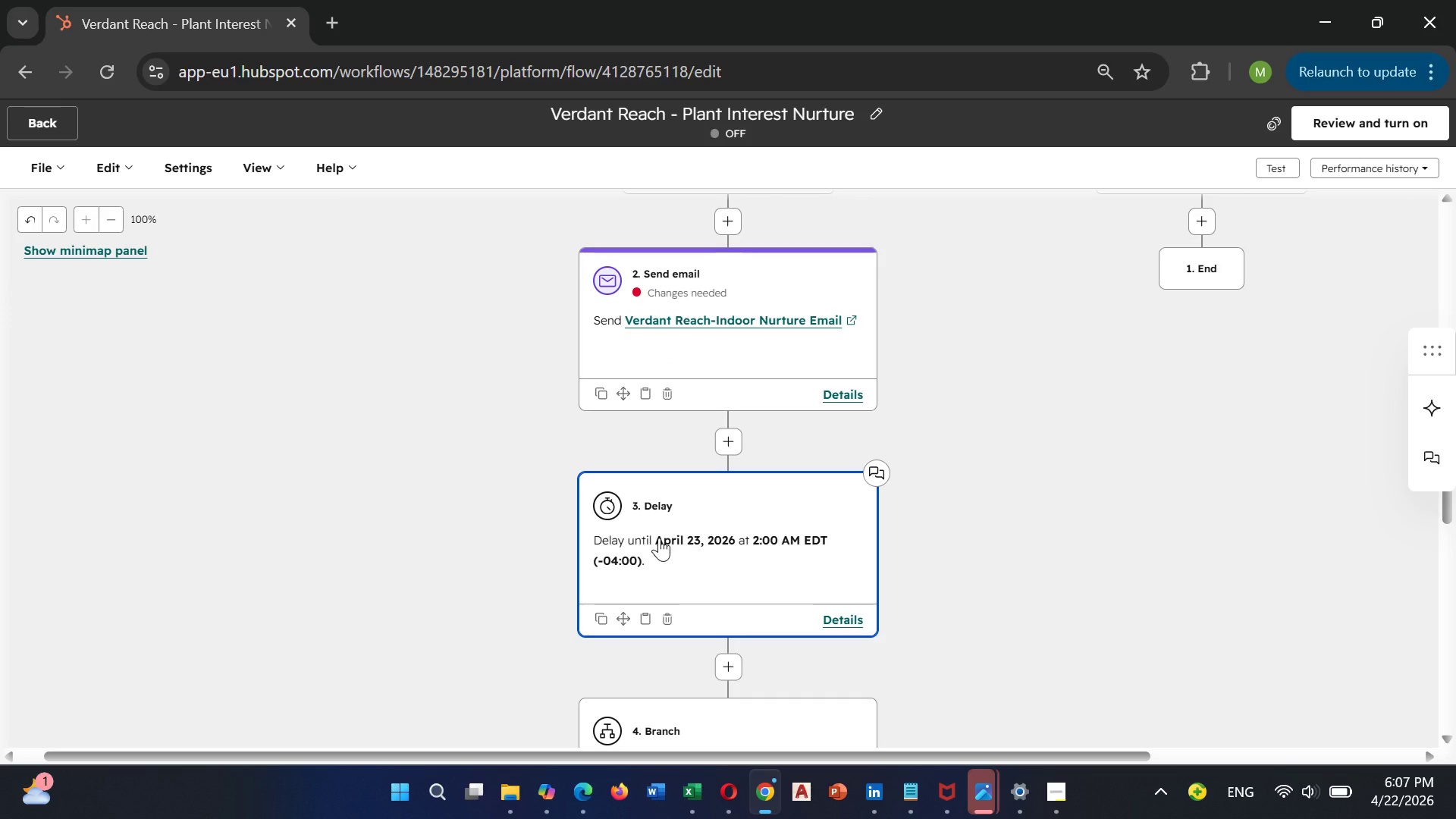 
scroll: coordinate [659, 538], scroll_direction: down, amount: 3.0
 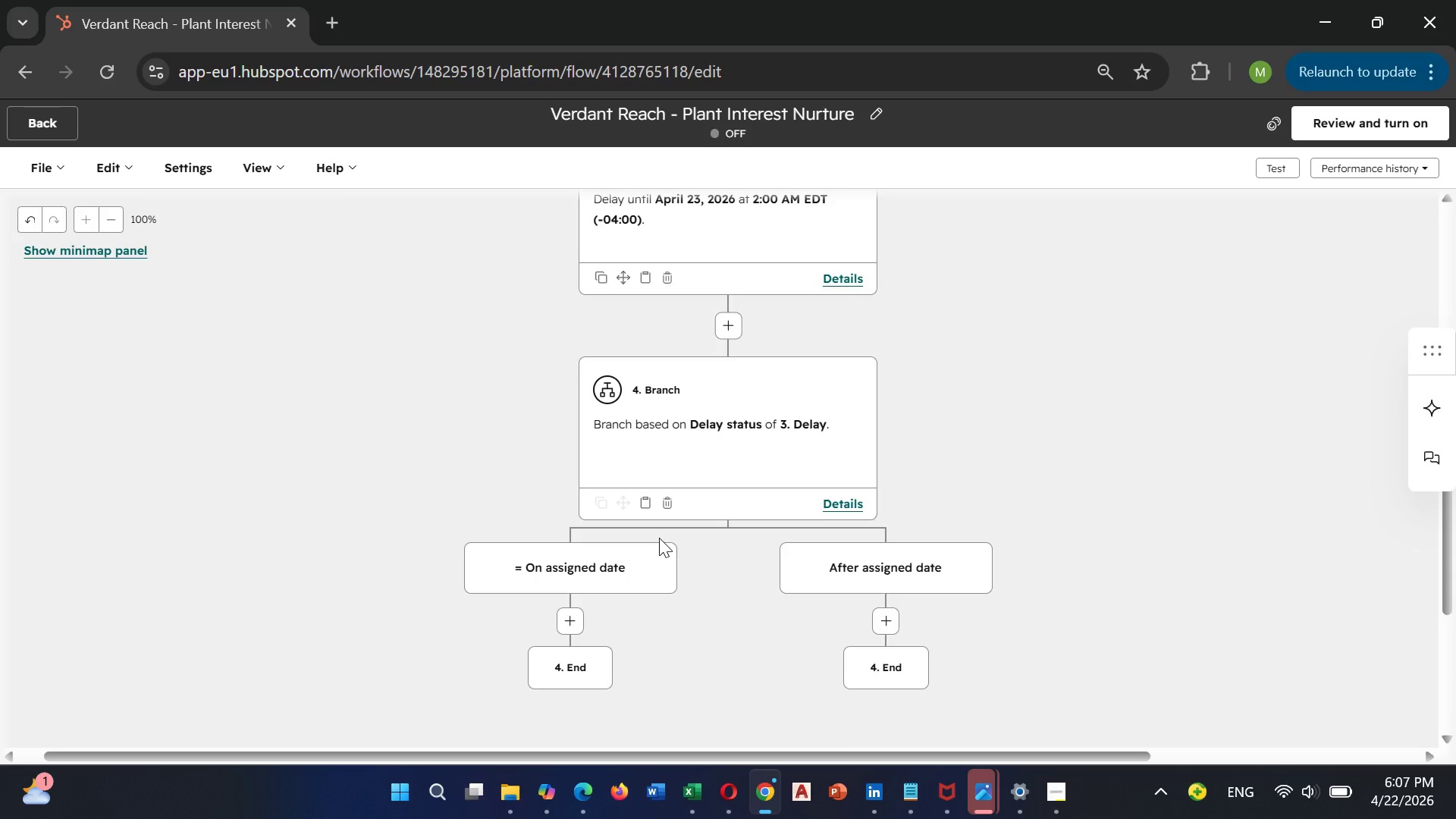 
scroll: coordinate [659, 538], scroll_direction: none, amount: 0.0
 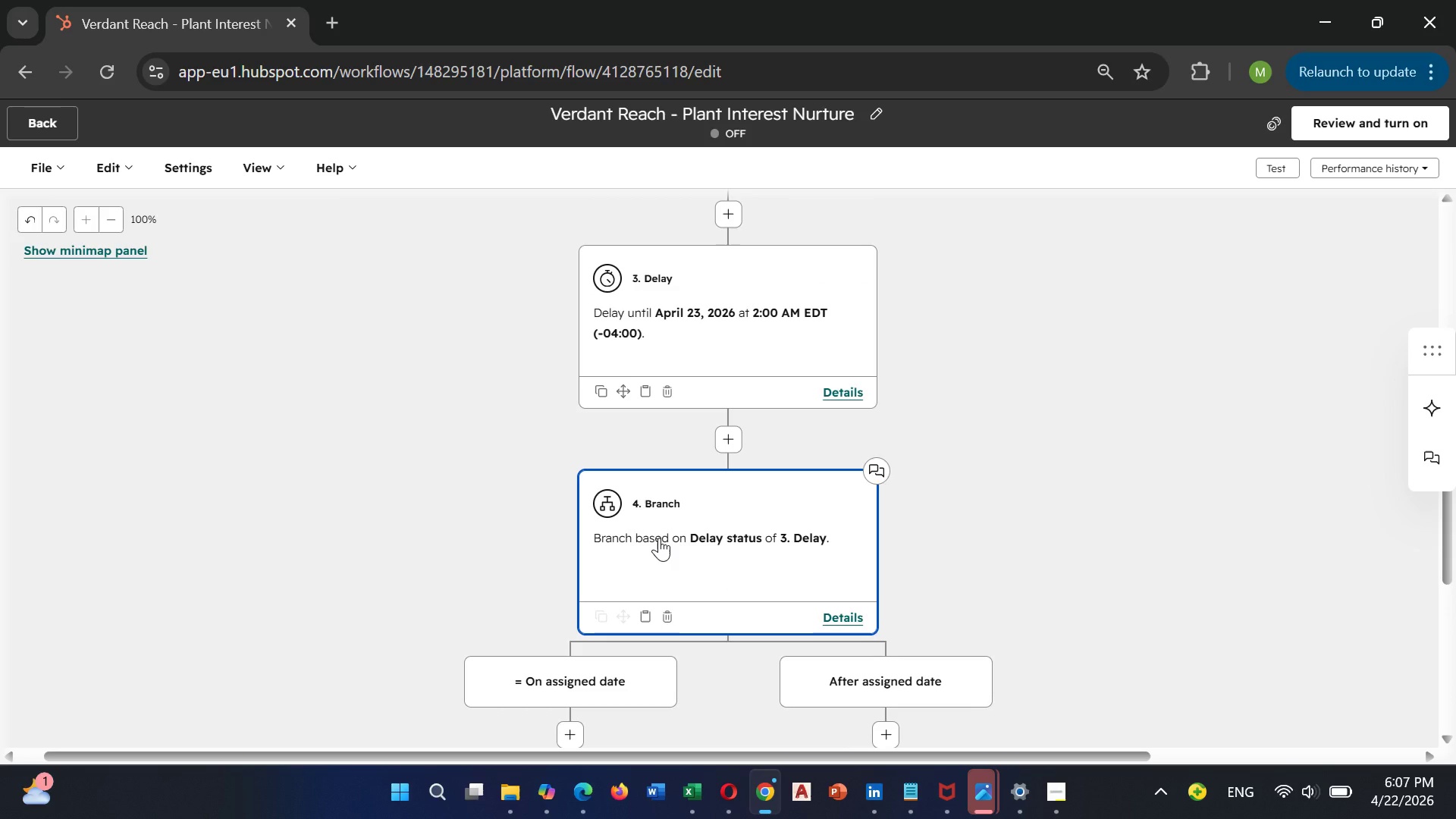 
scroll: coordinate [659, 538], scroll_direction: down, amount: 3.0
 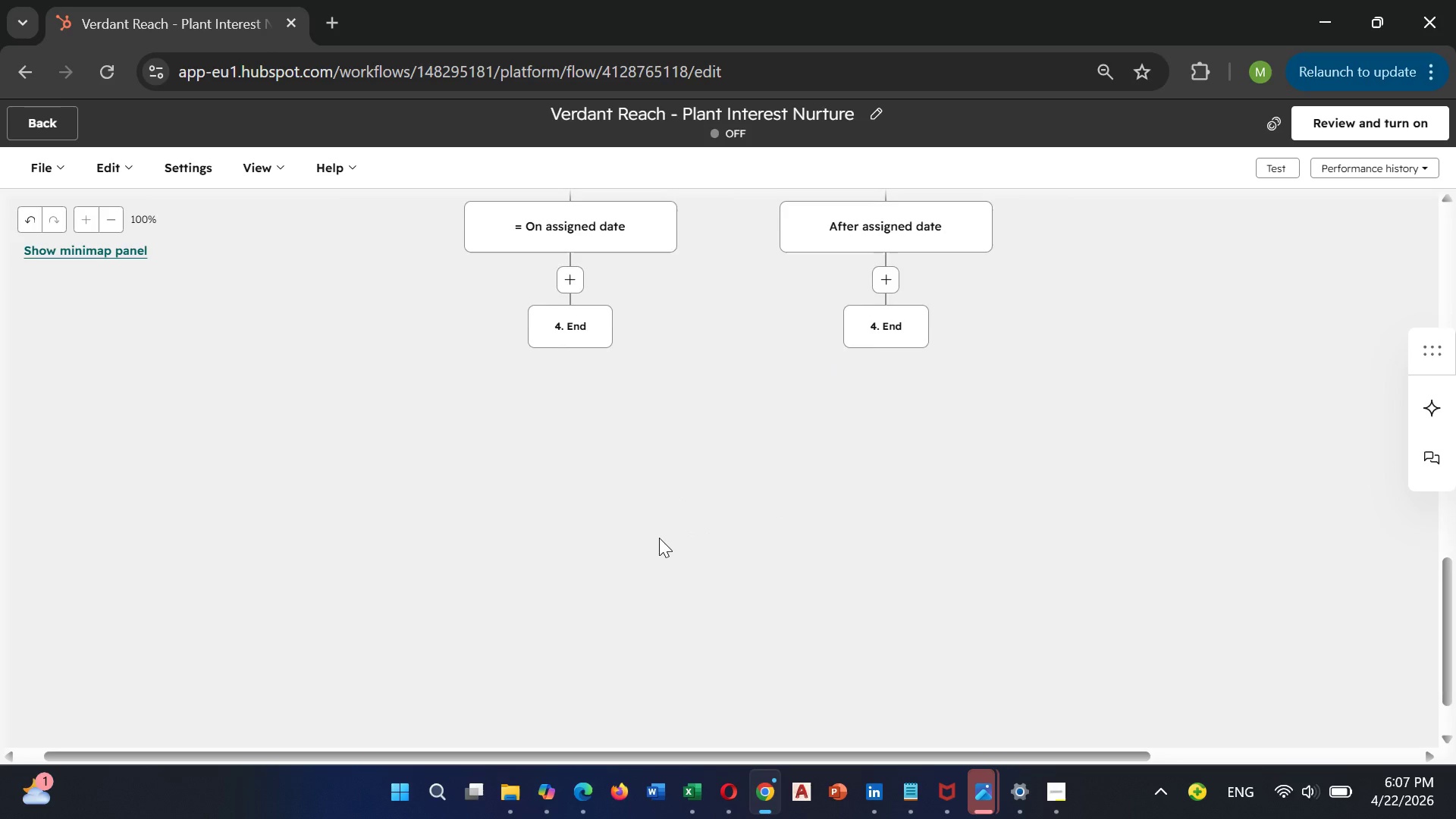 
scroll: coordinate [659, 538], scroll_direction: up, amount: 2.0
 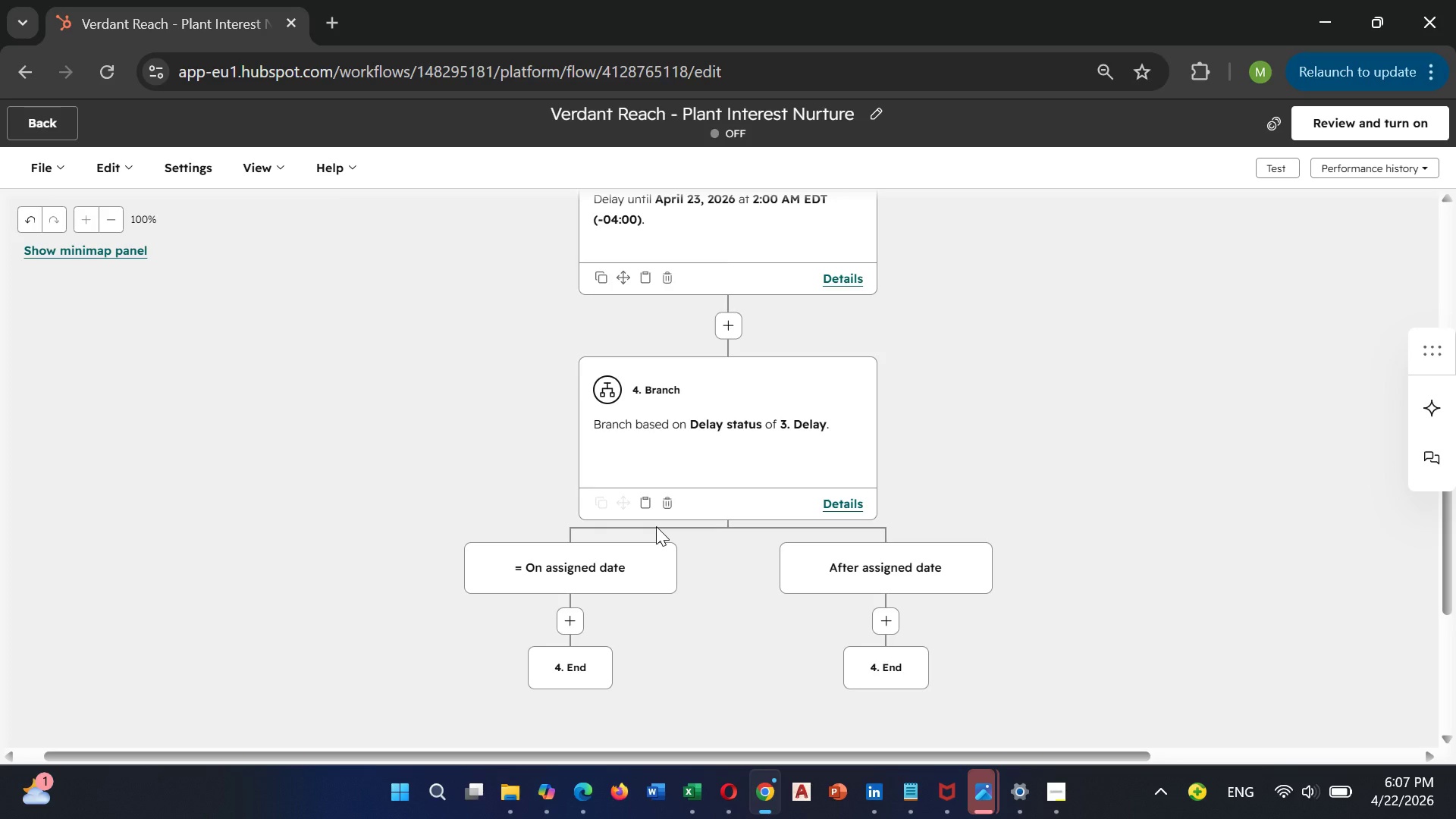 
wait(17.37)
 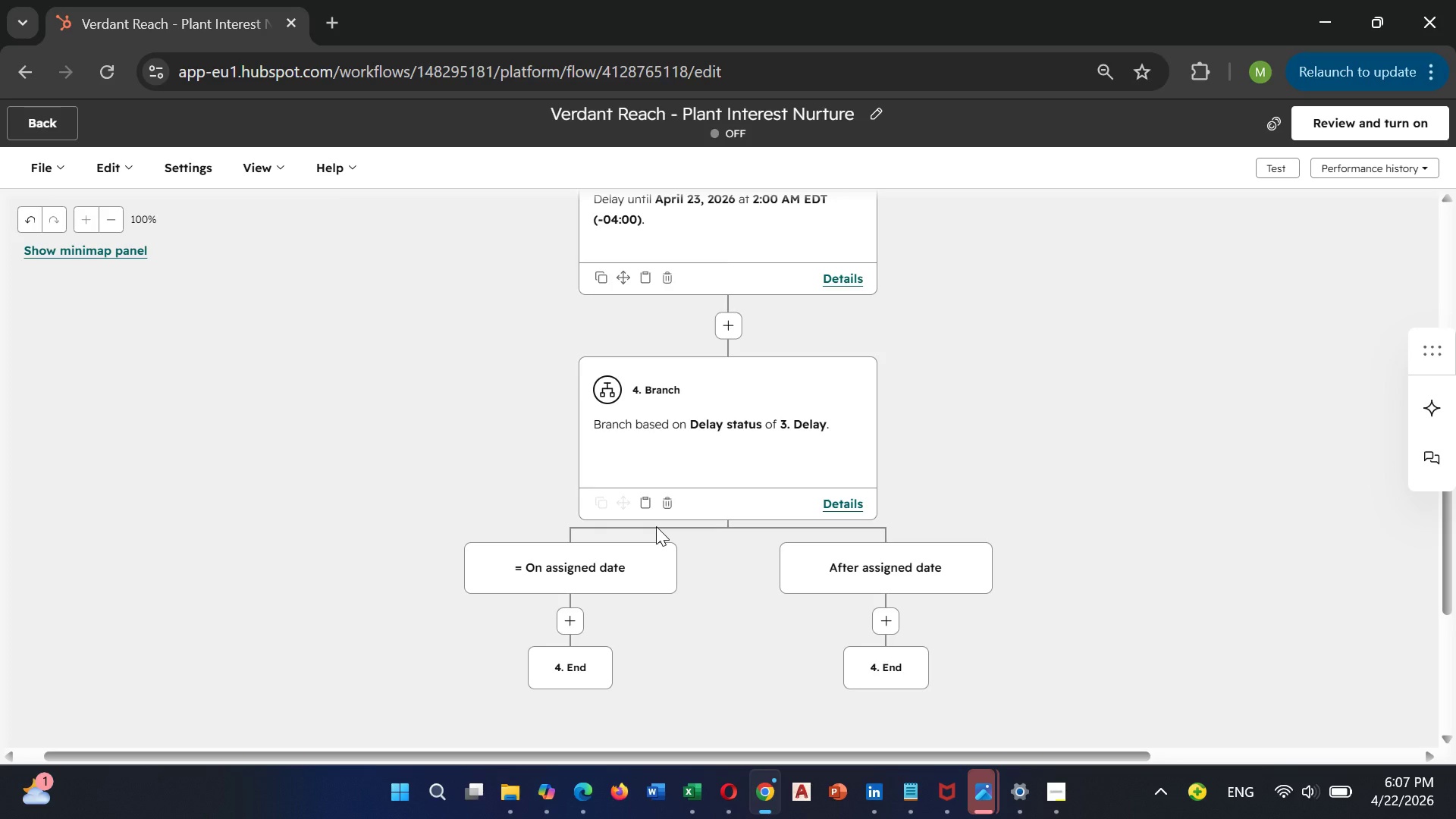 
scroll: coordinate [684, 384], scroll_direction: up, amount: 1.0
 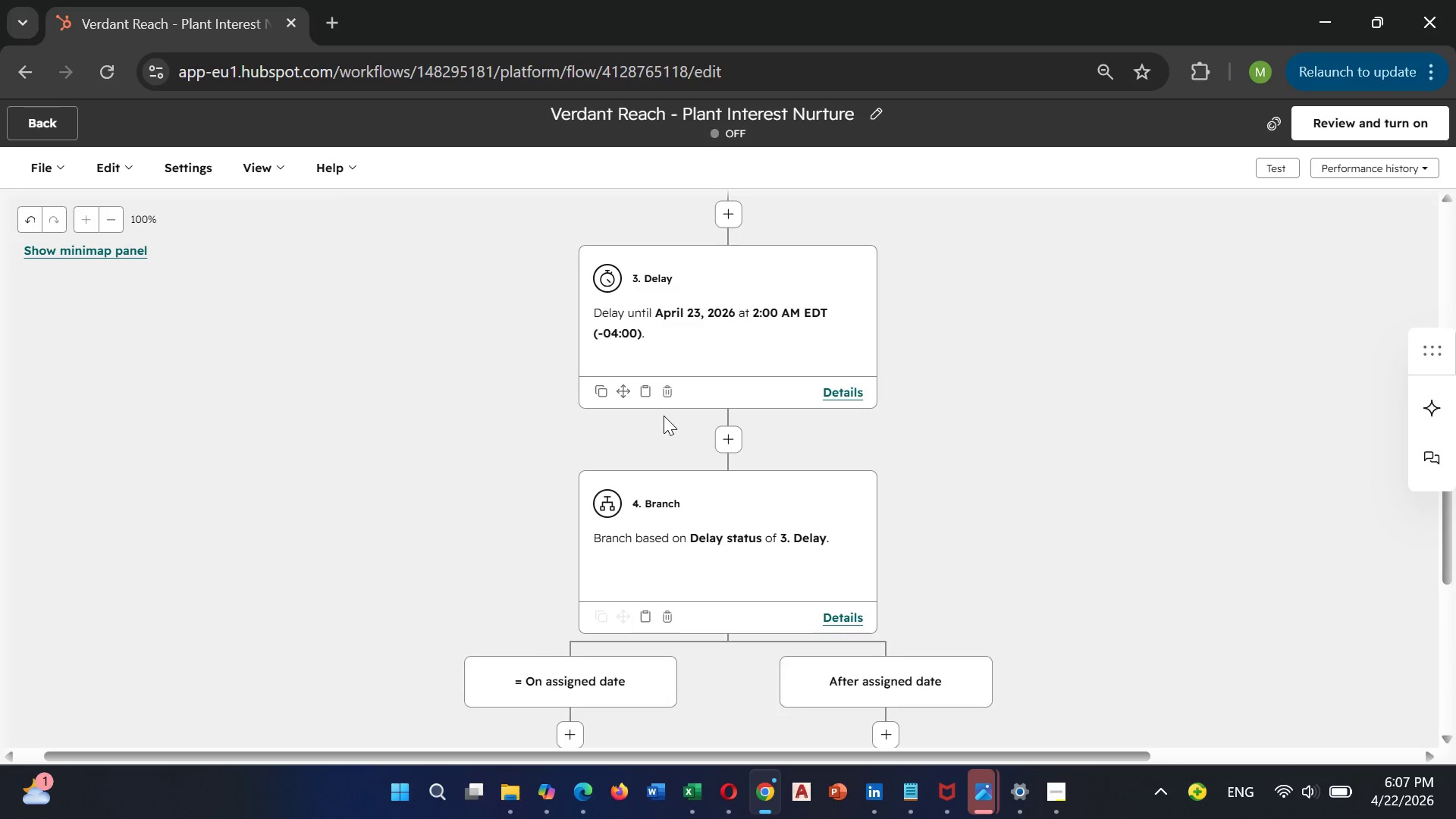 
wait(8.53)
 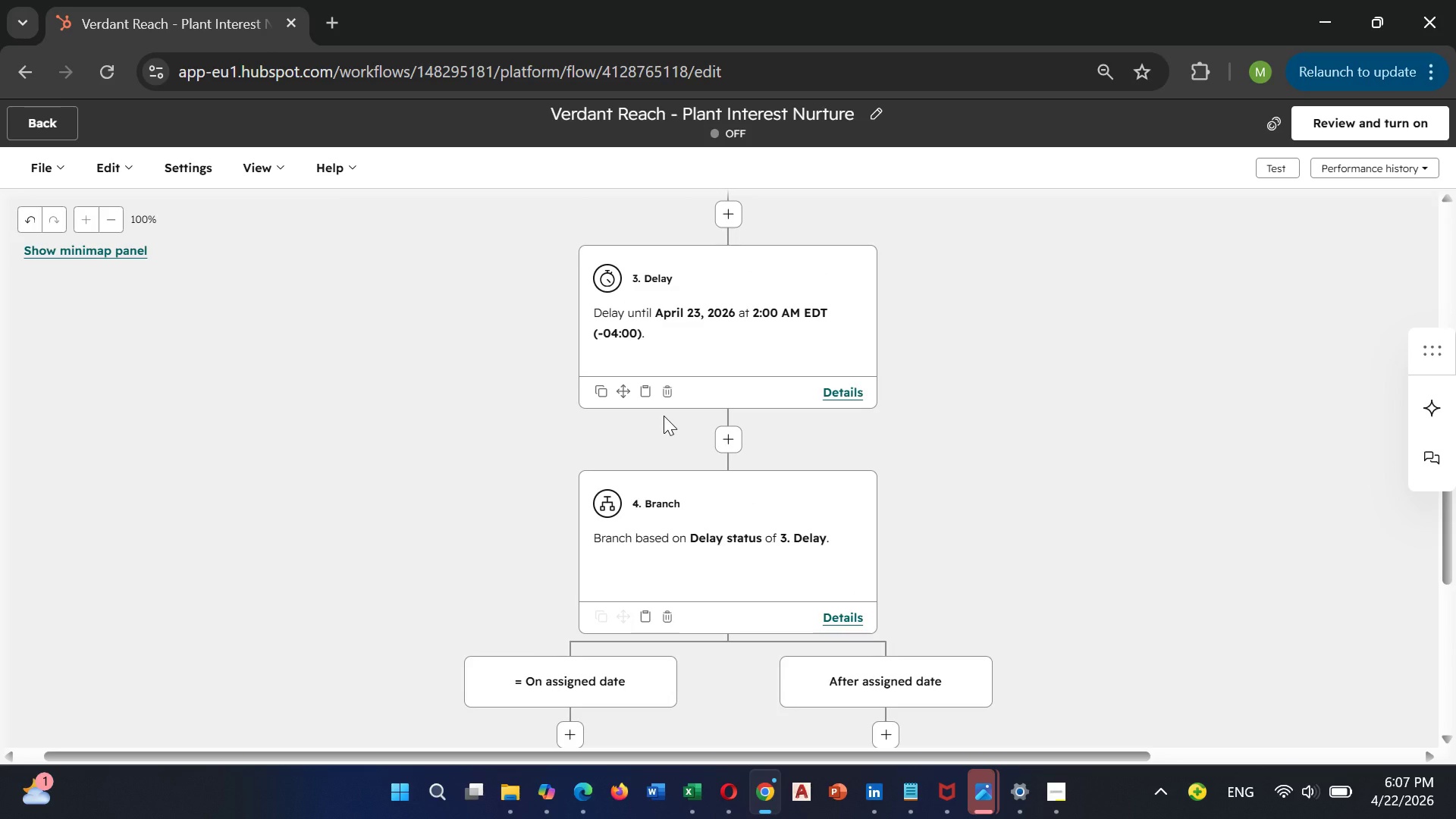 
left_click([723, 303])
 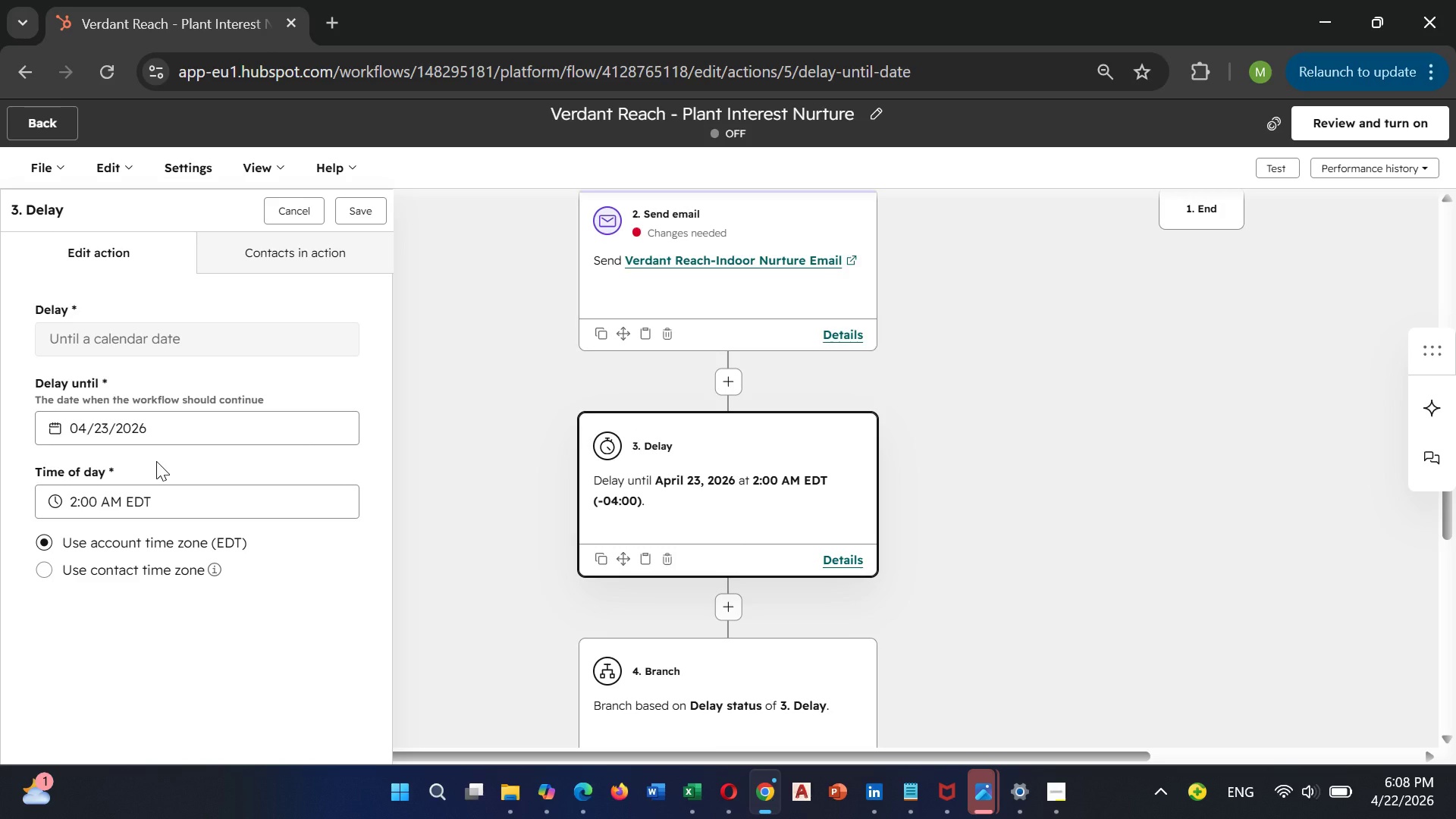 
wait(16.0)
 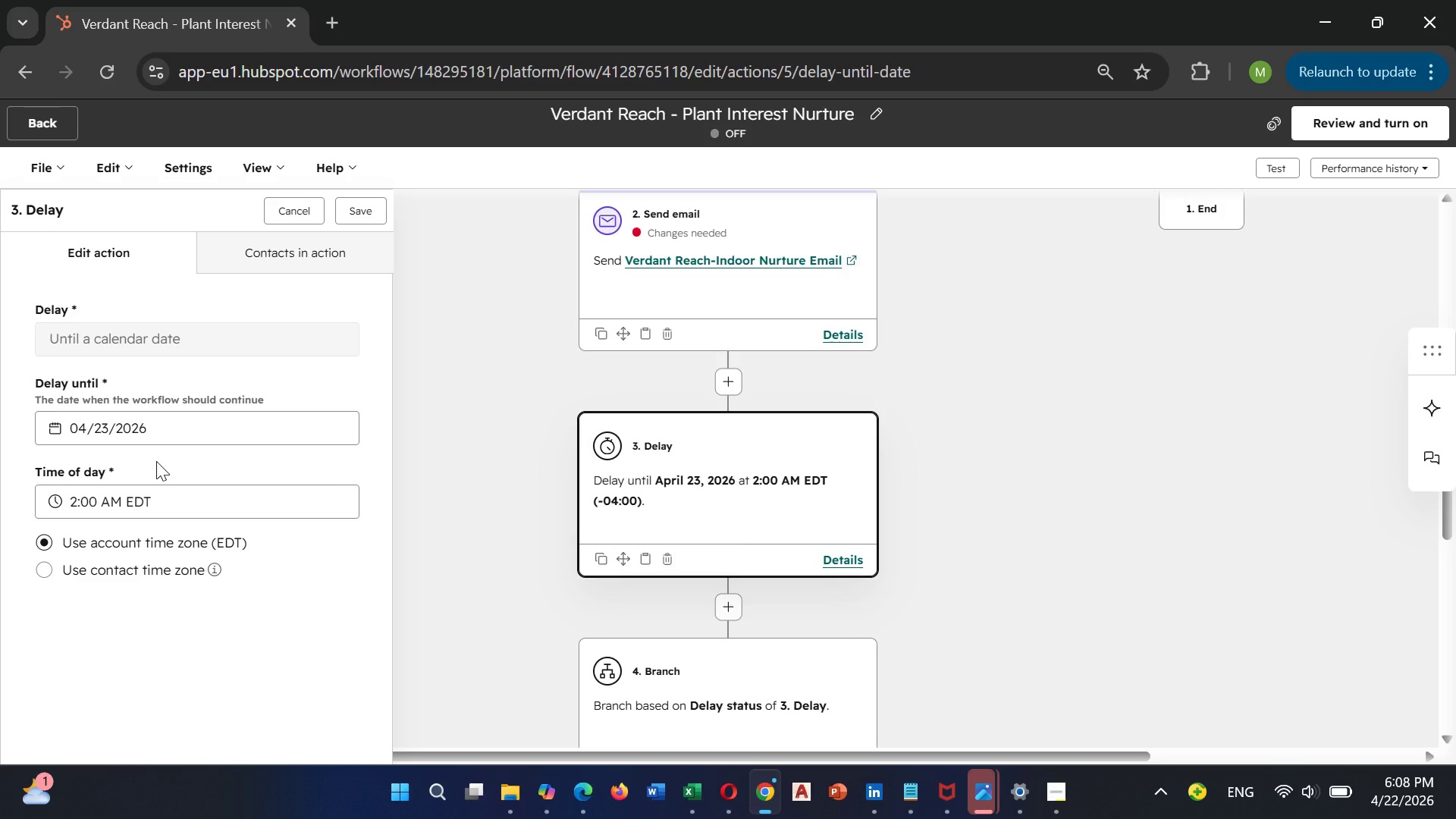 
left_click([111, 425])
 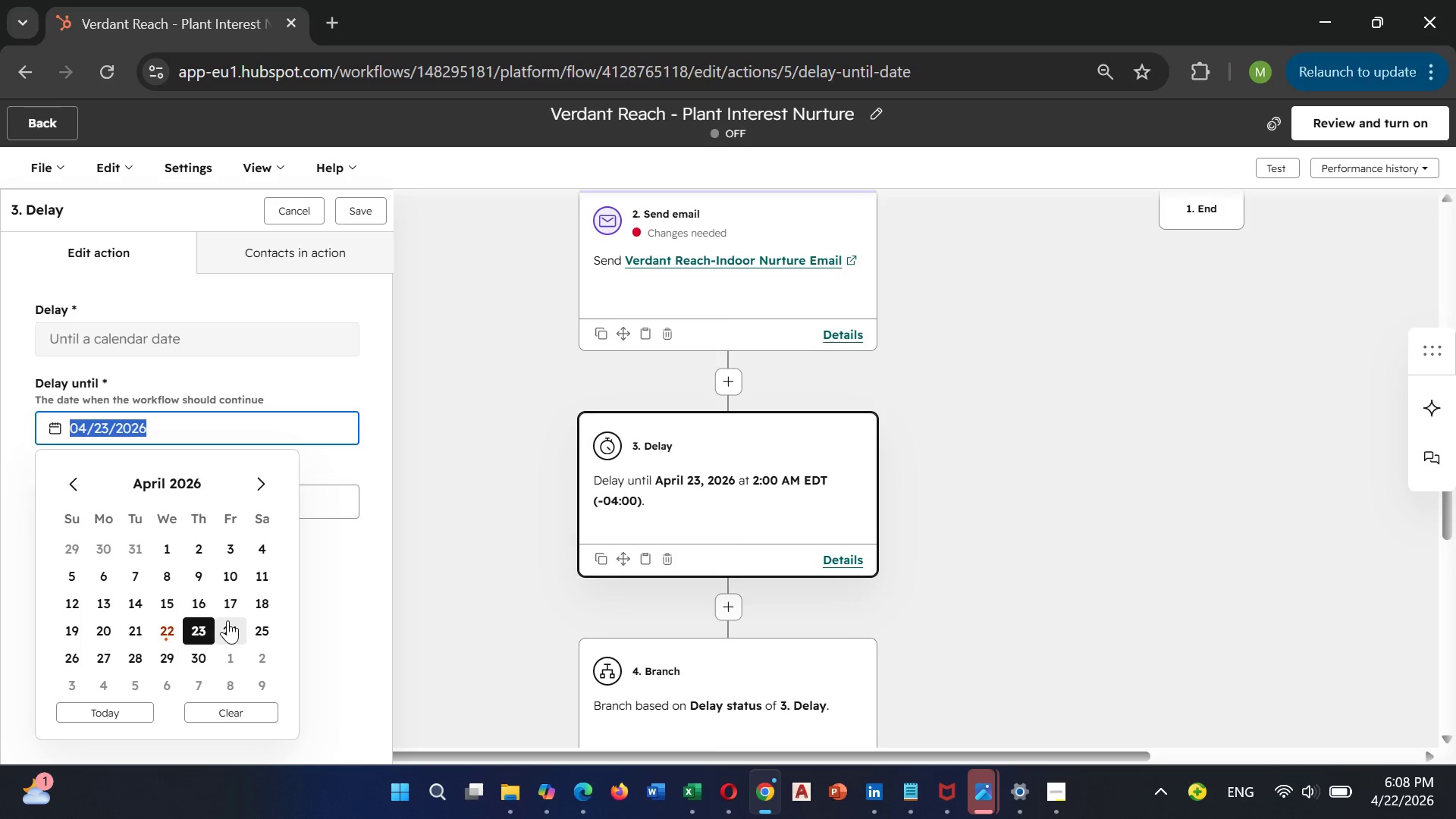 
left_click([228, 620])
 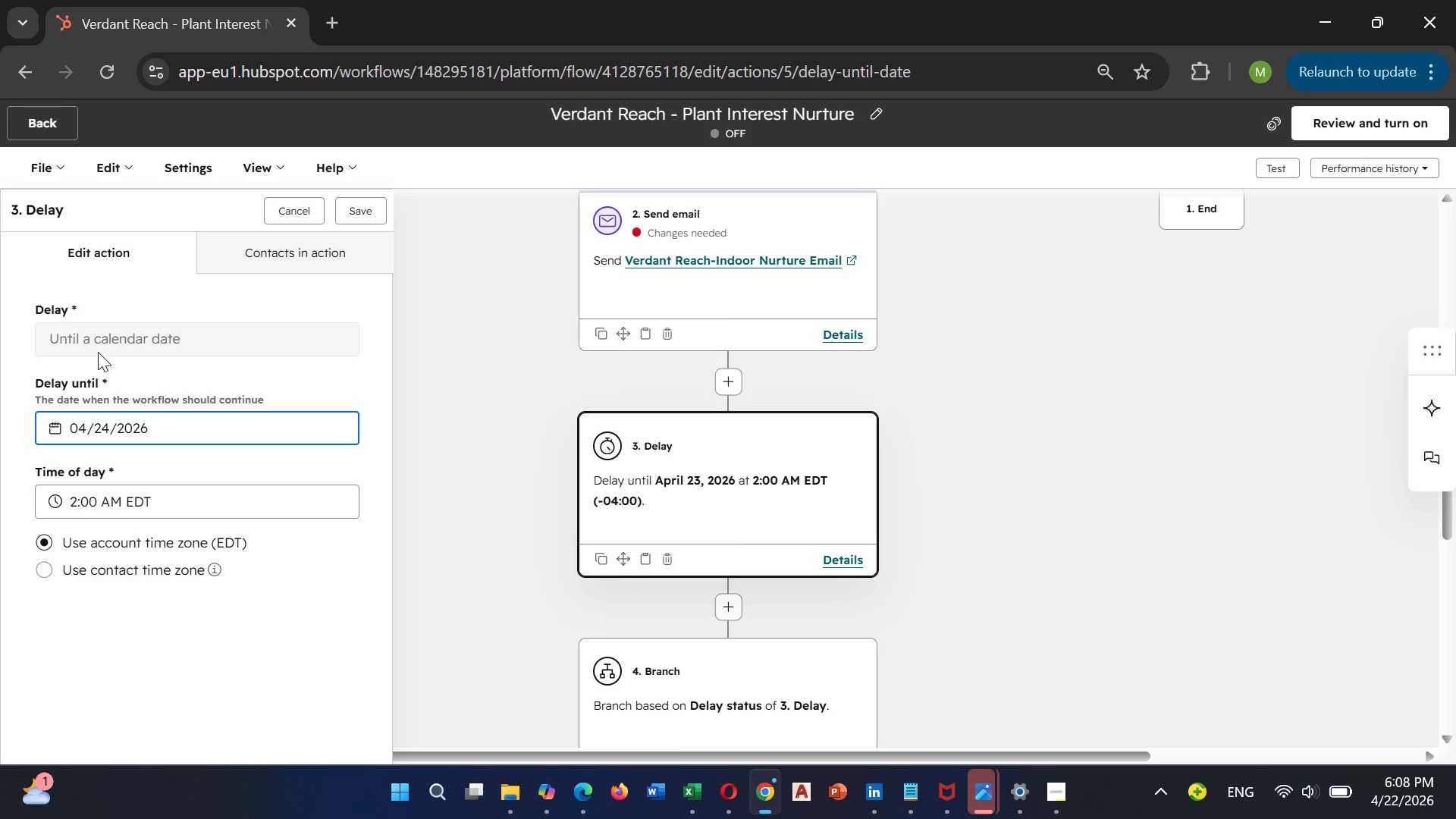 
wait(19.0)
 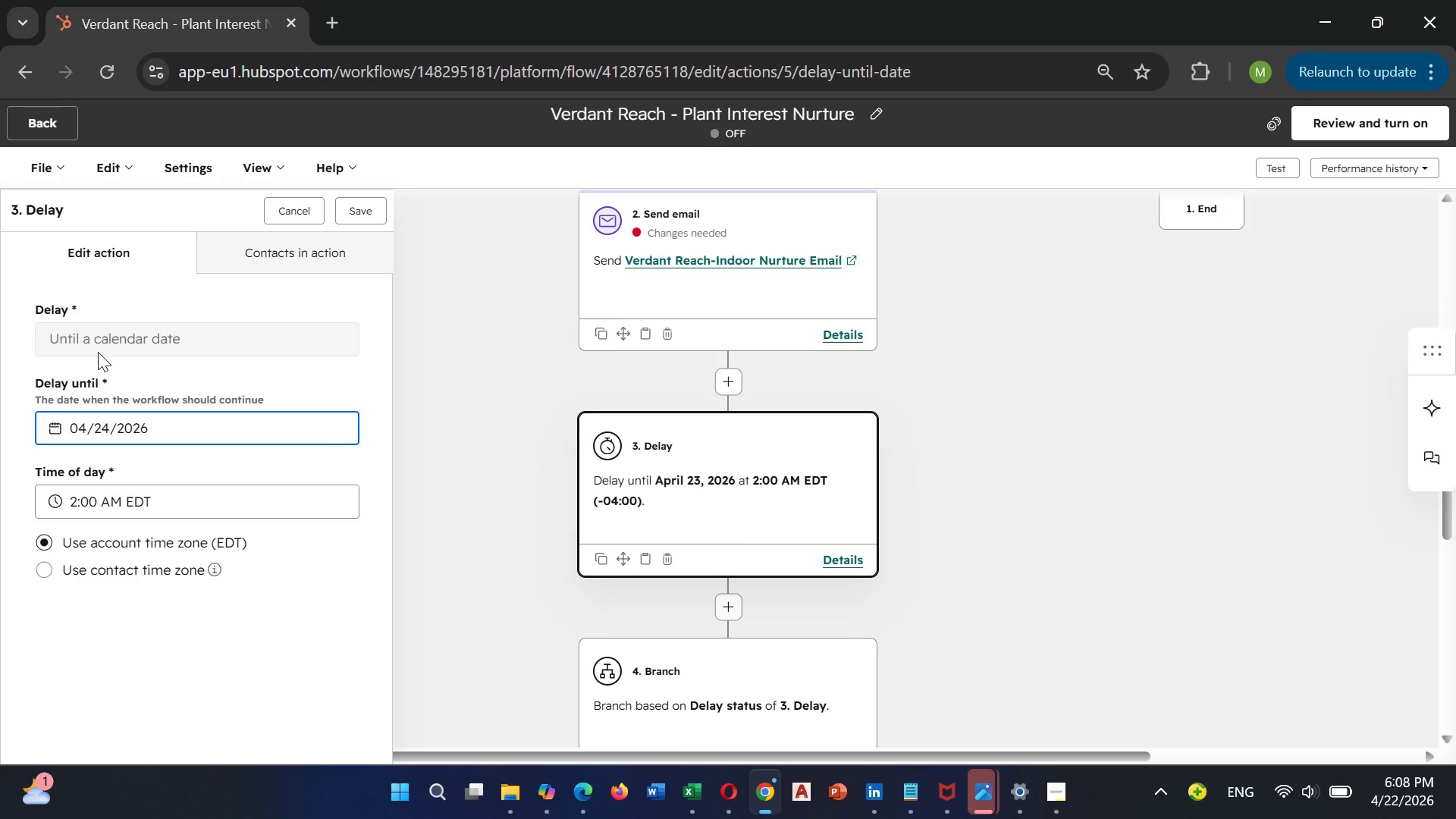 
left_click([49, 569])
 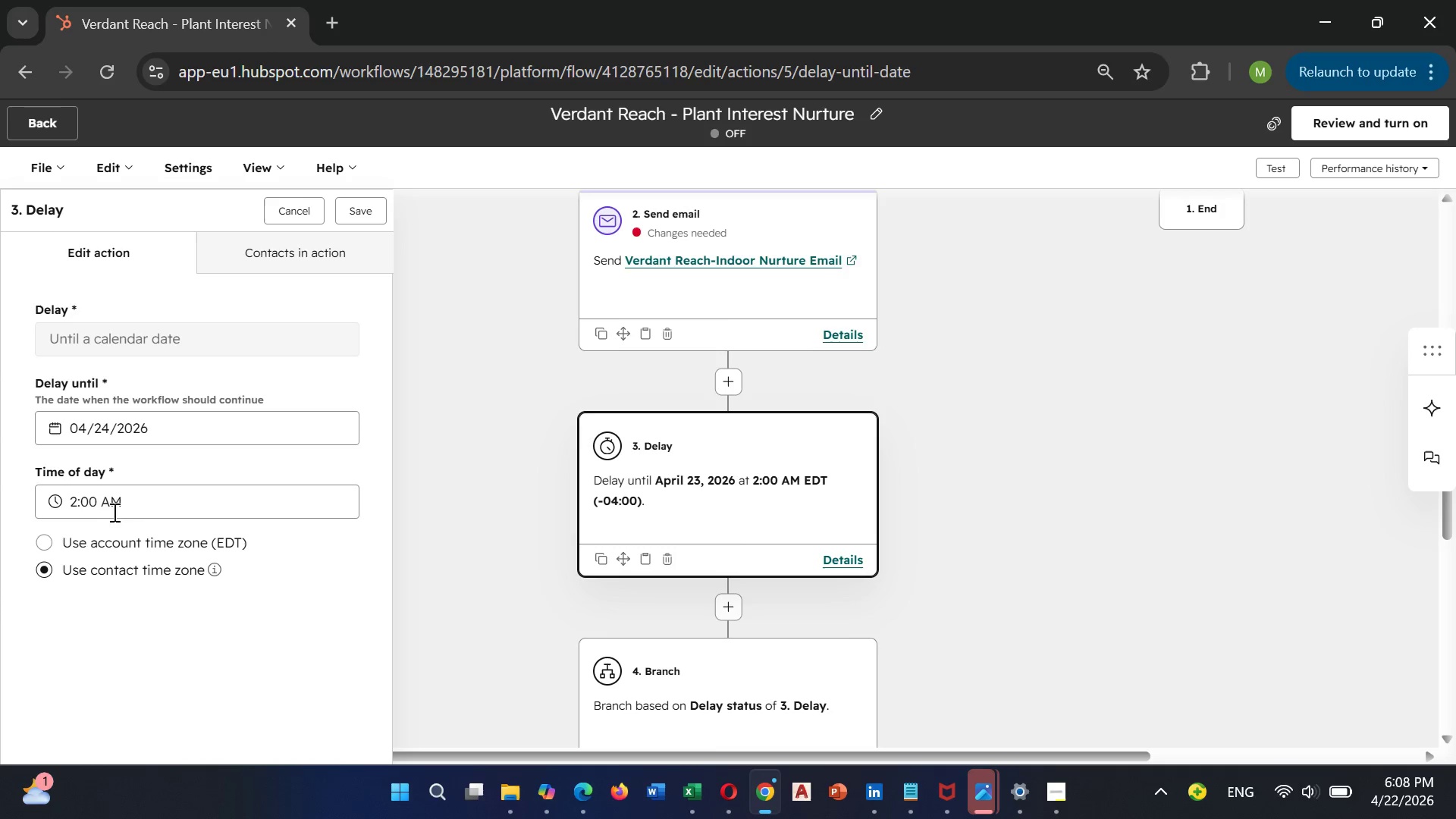 
left_click([124, 497])
 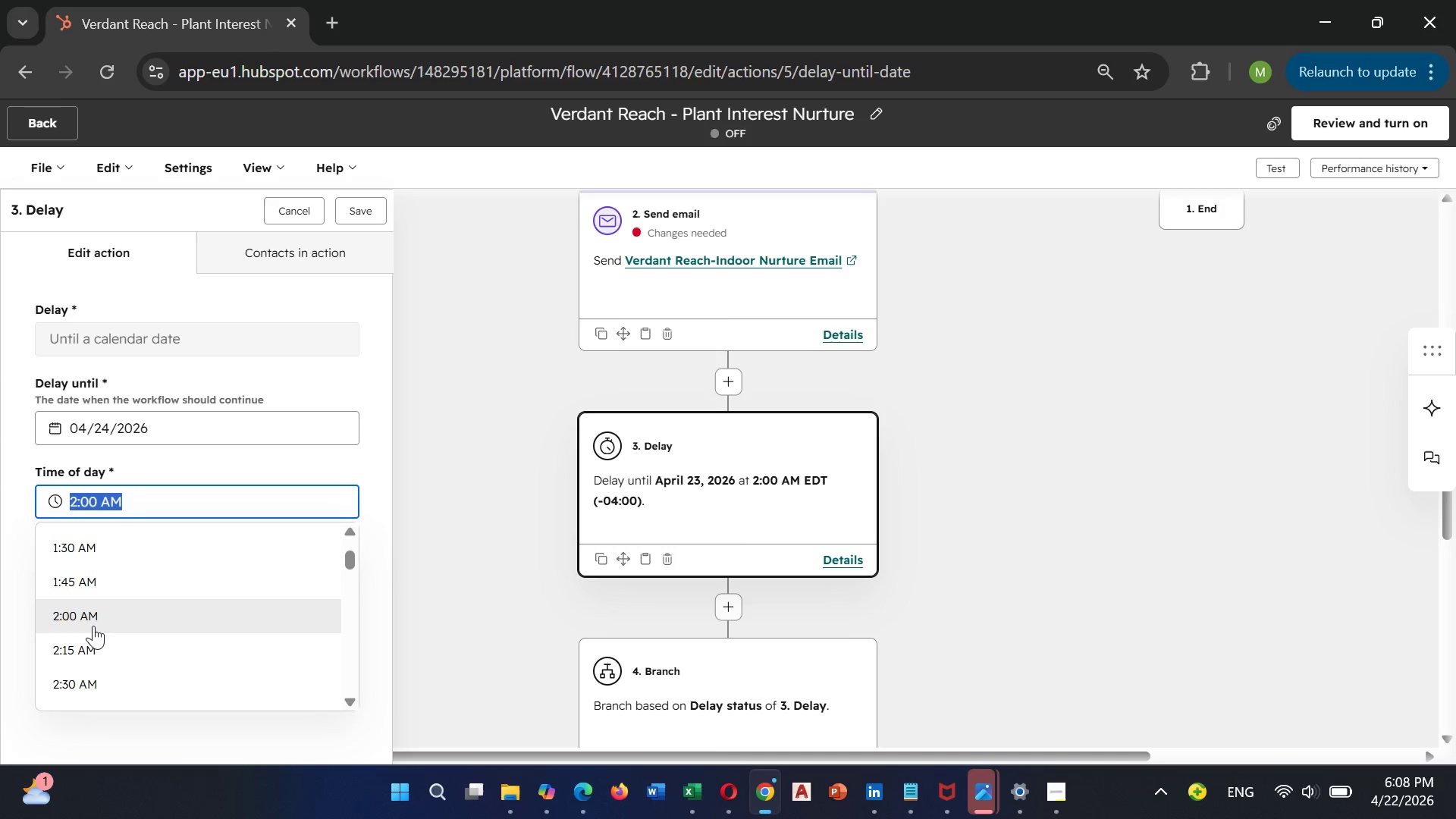 
scroll: coordinate [89, 639], scroll_direction: down, amount: 2.0
 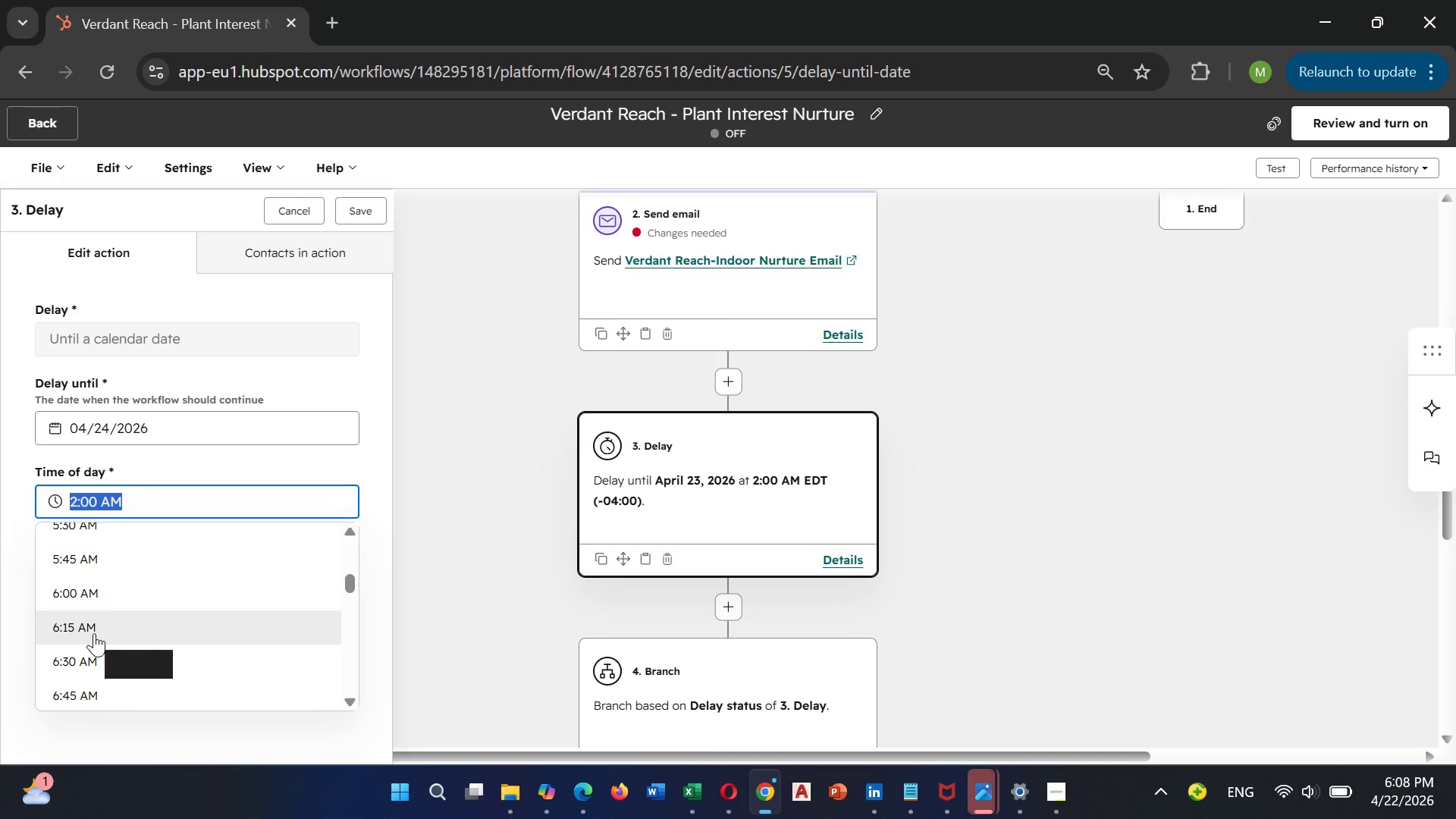 
mouse_move([86, 629])
 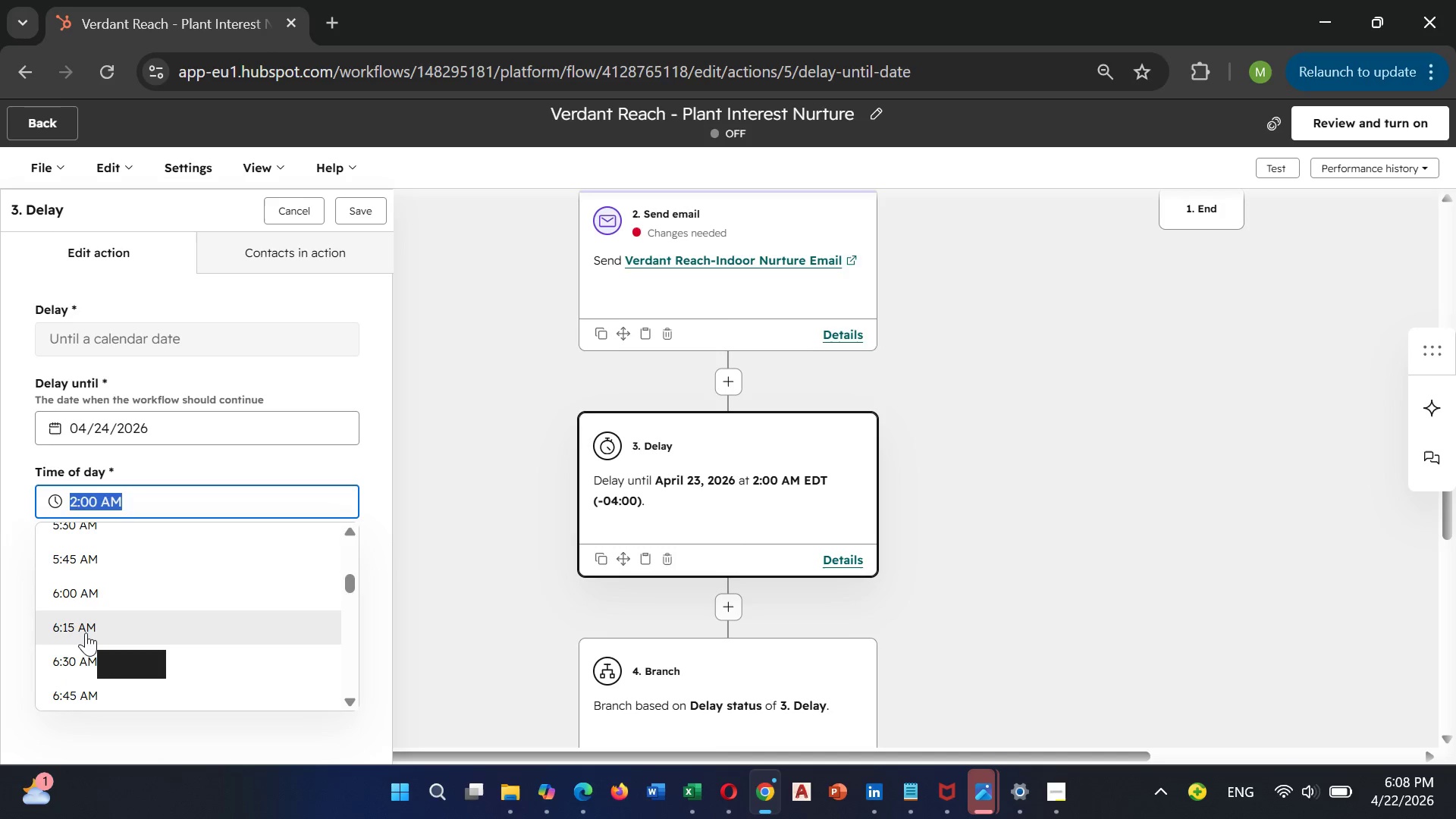 
mouse_move([94, 613])
 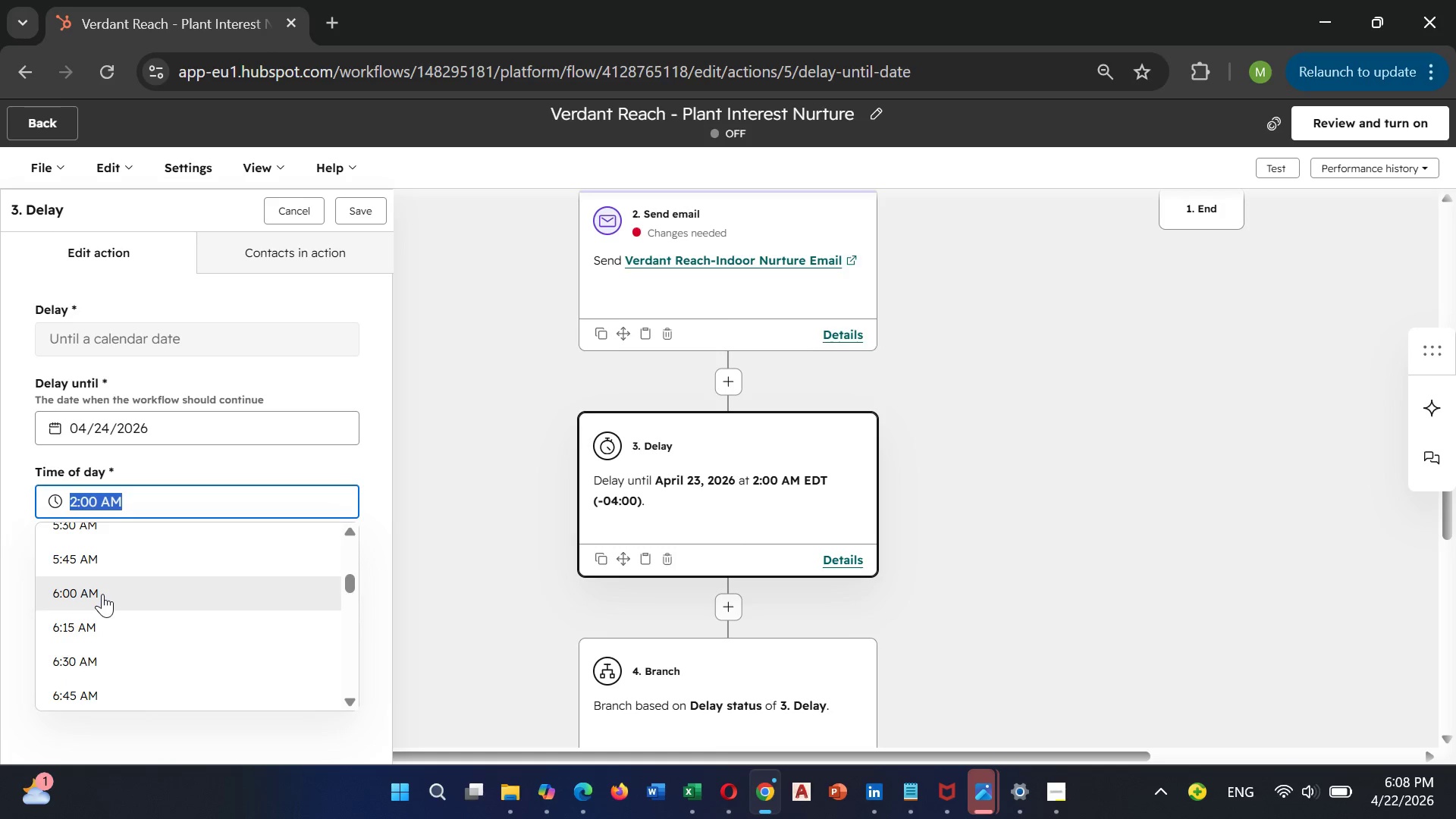 
left_click([102, 594])
 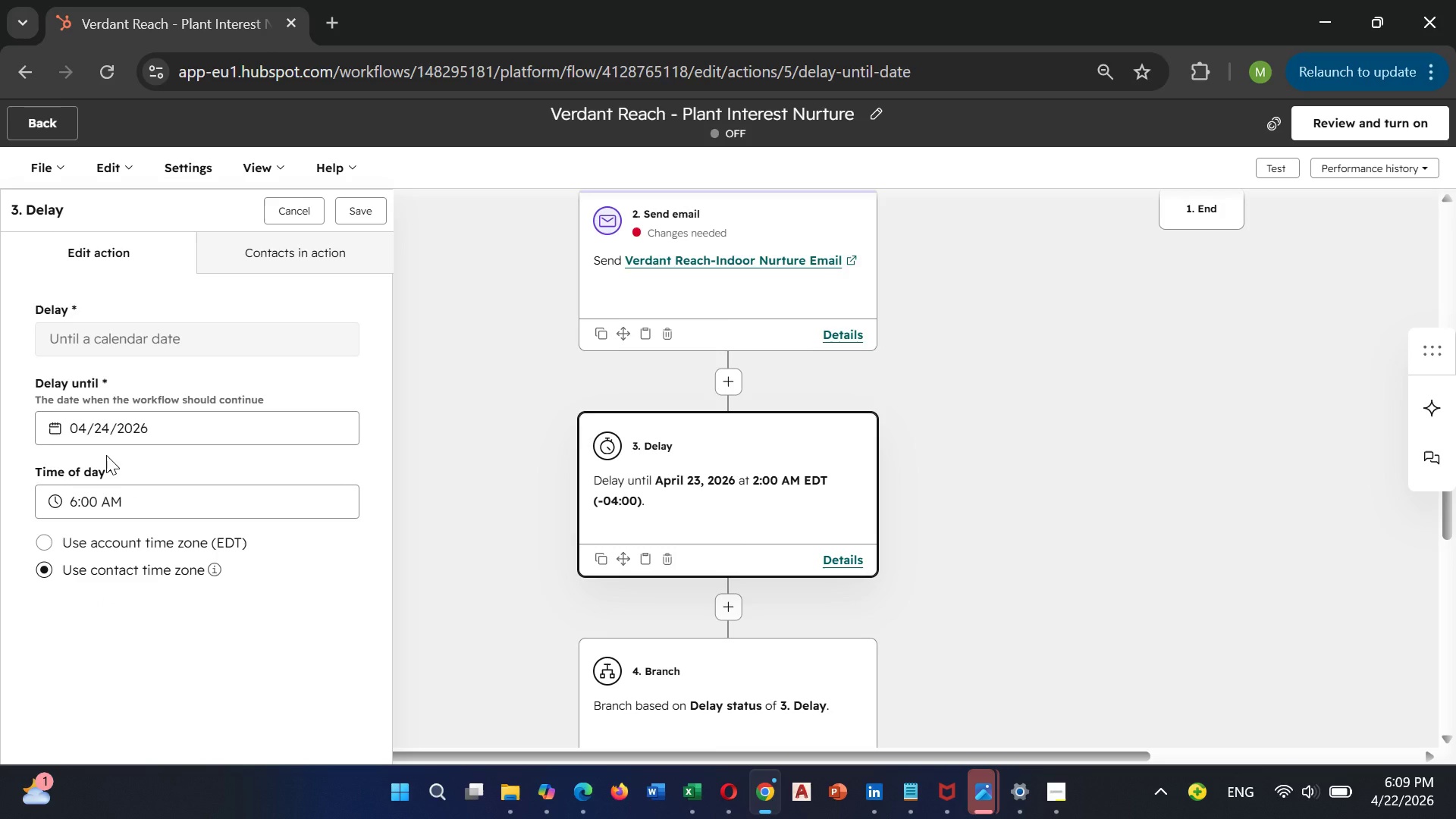 
wait(10.78)
 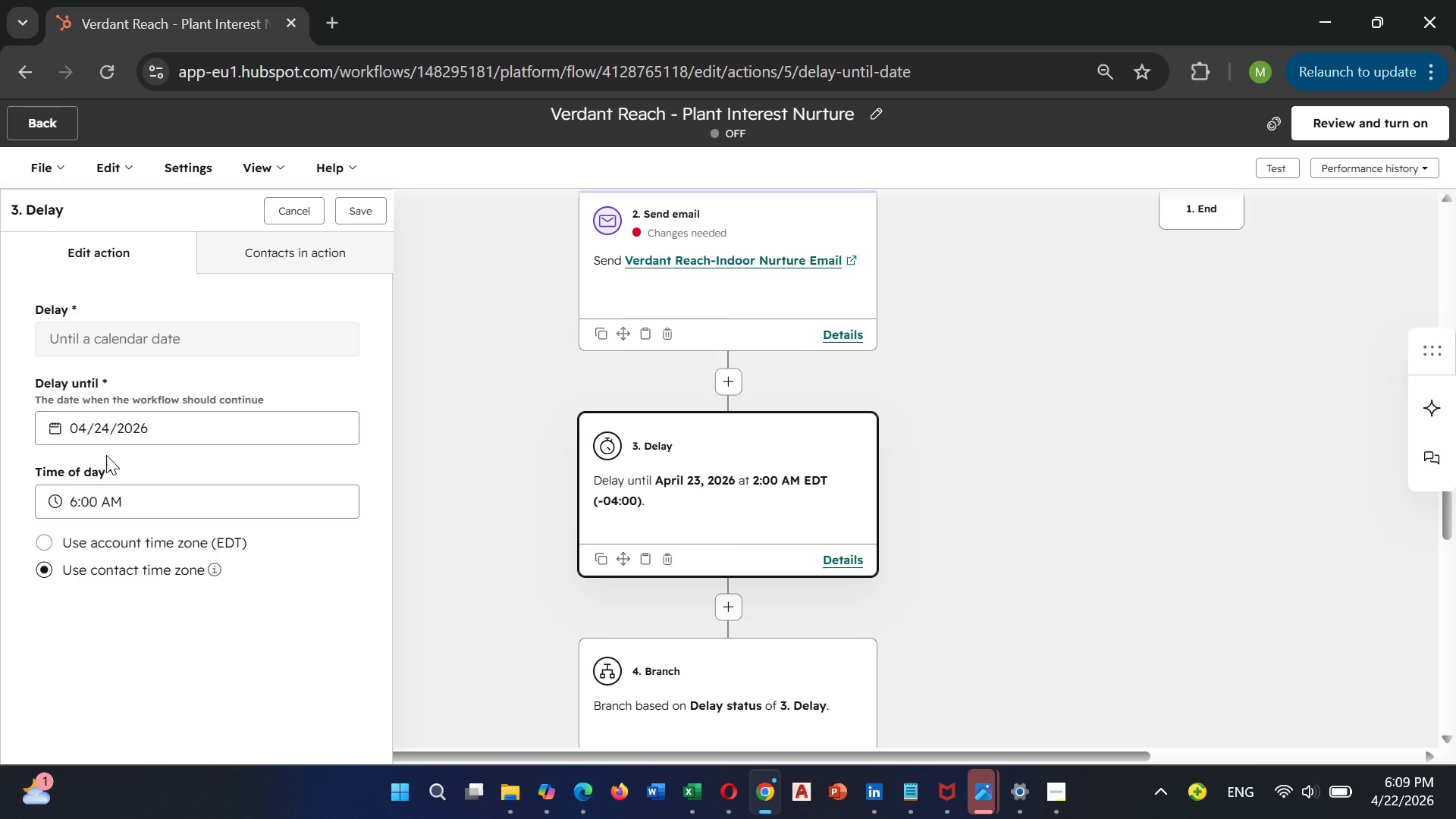 
left_click([107, 430])
 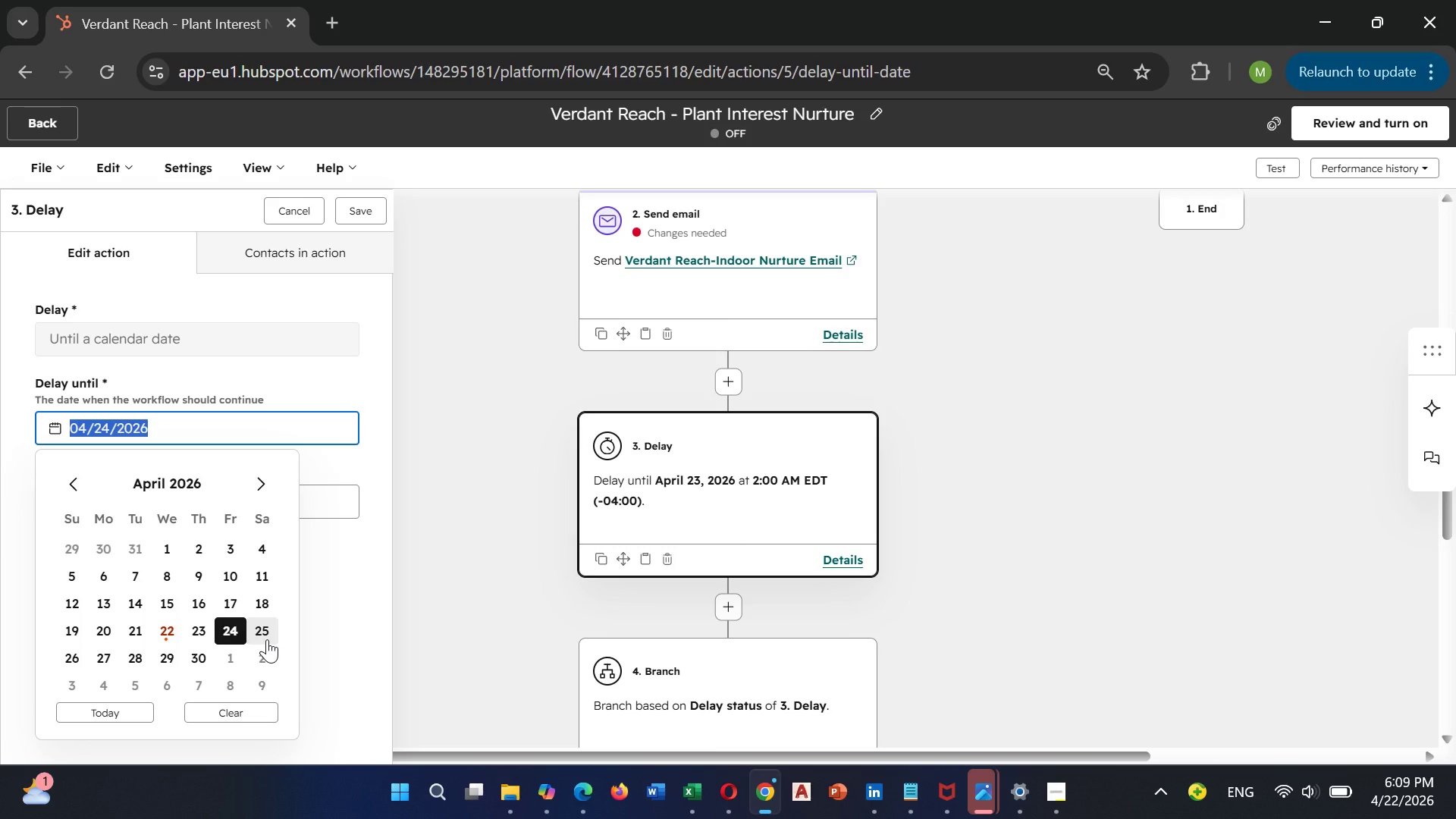 
wait(5.31)
 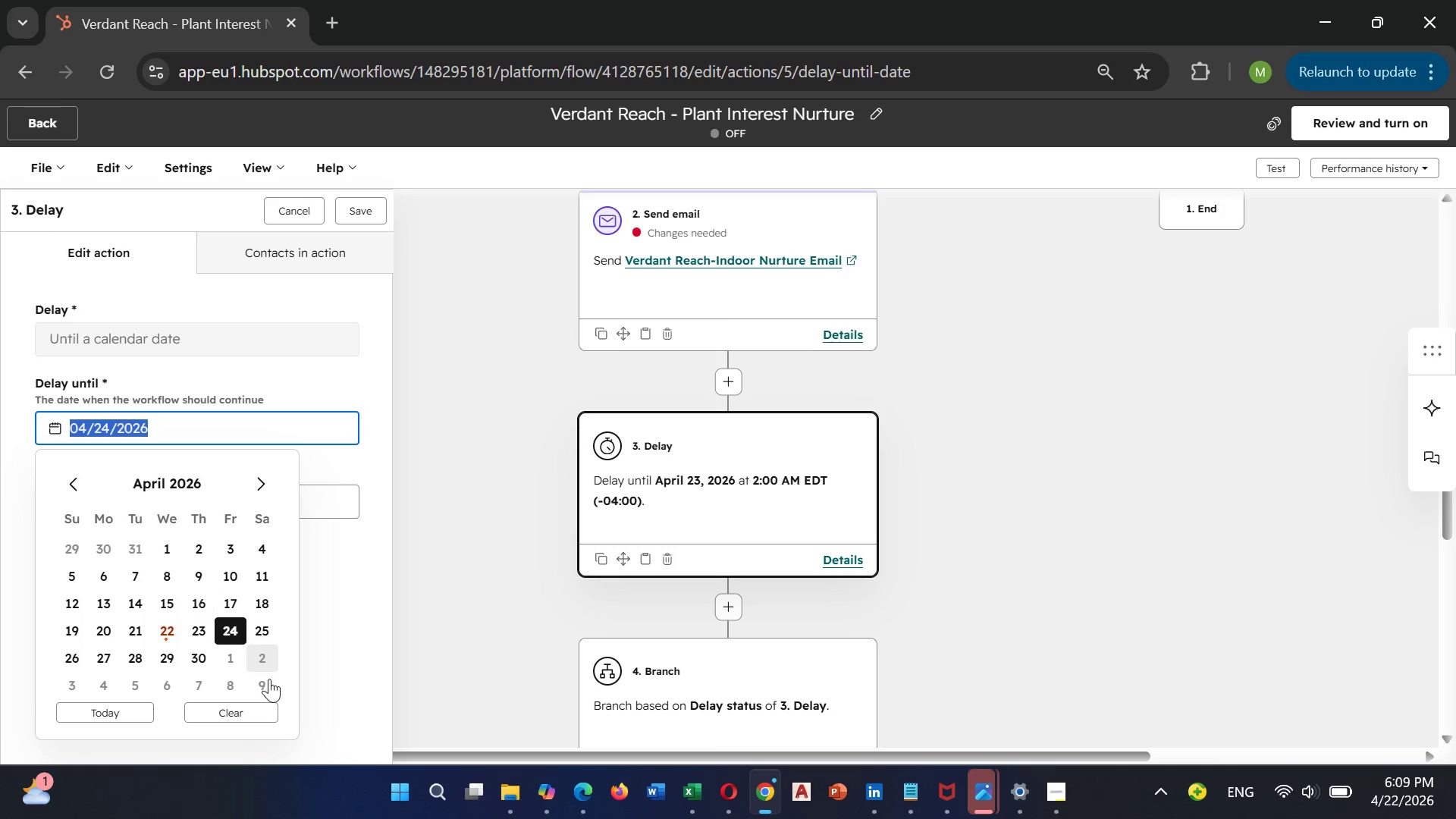 
left_click([267, 639])
 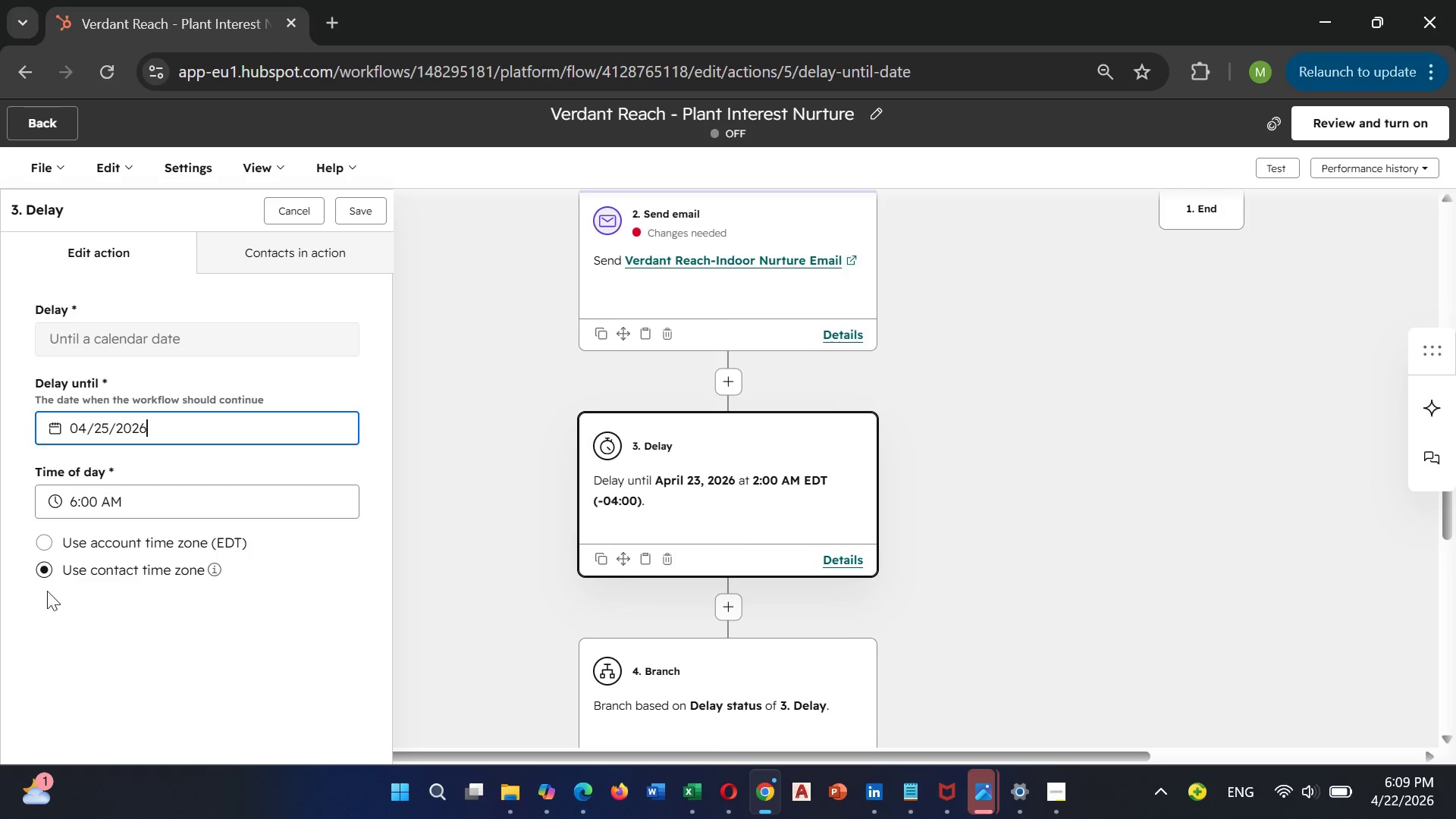 
wait(11.58)
 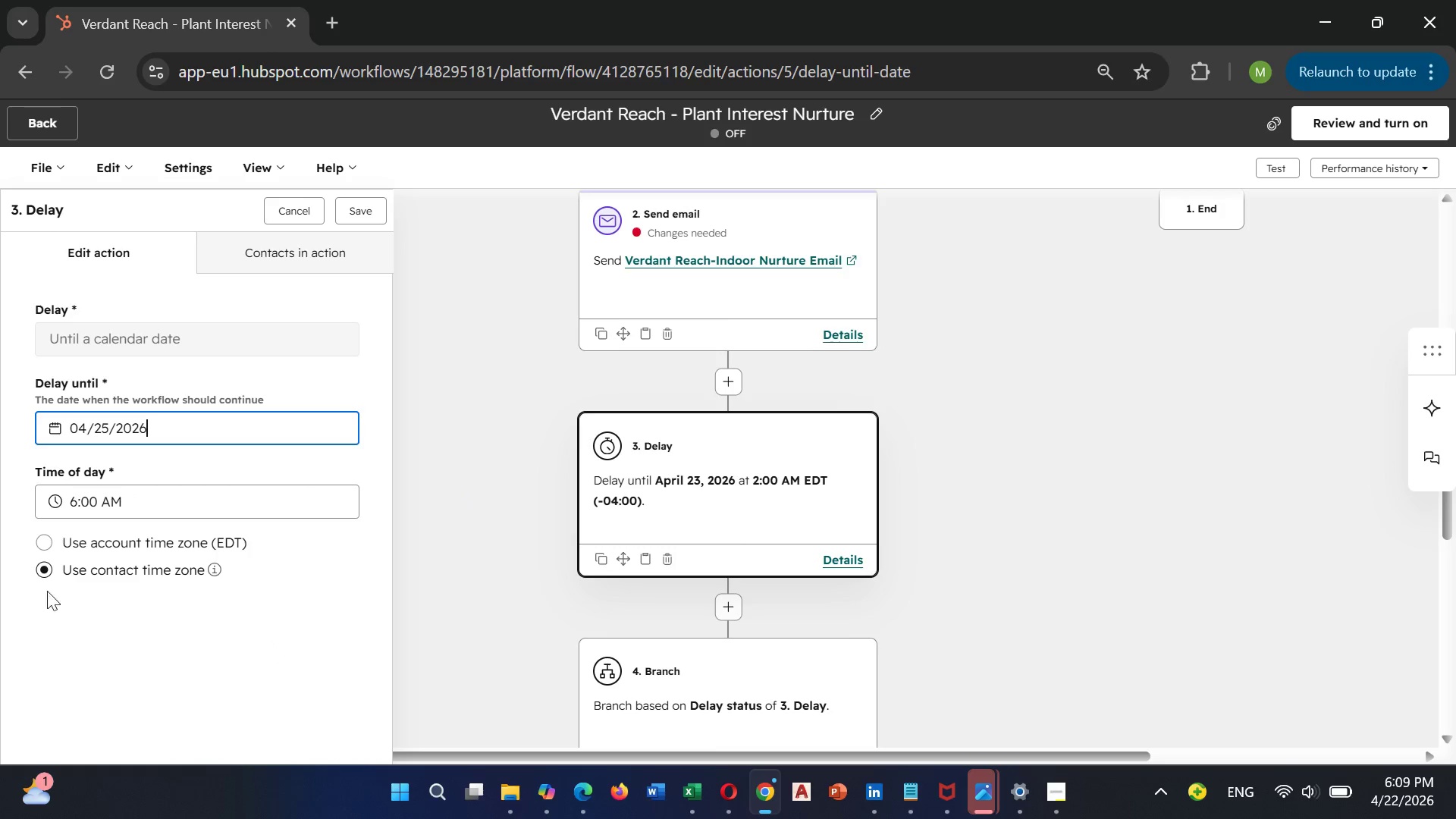 
left_click([42, 548])
 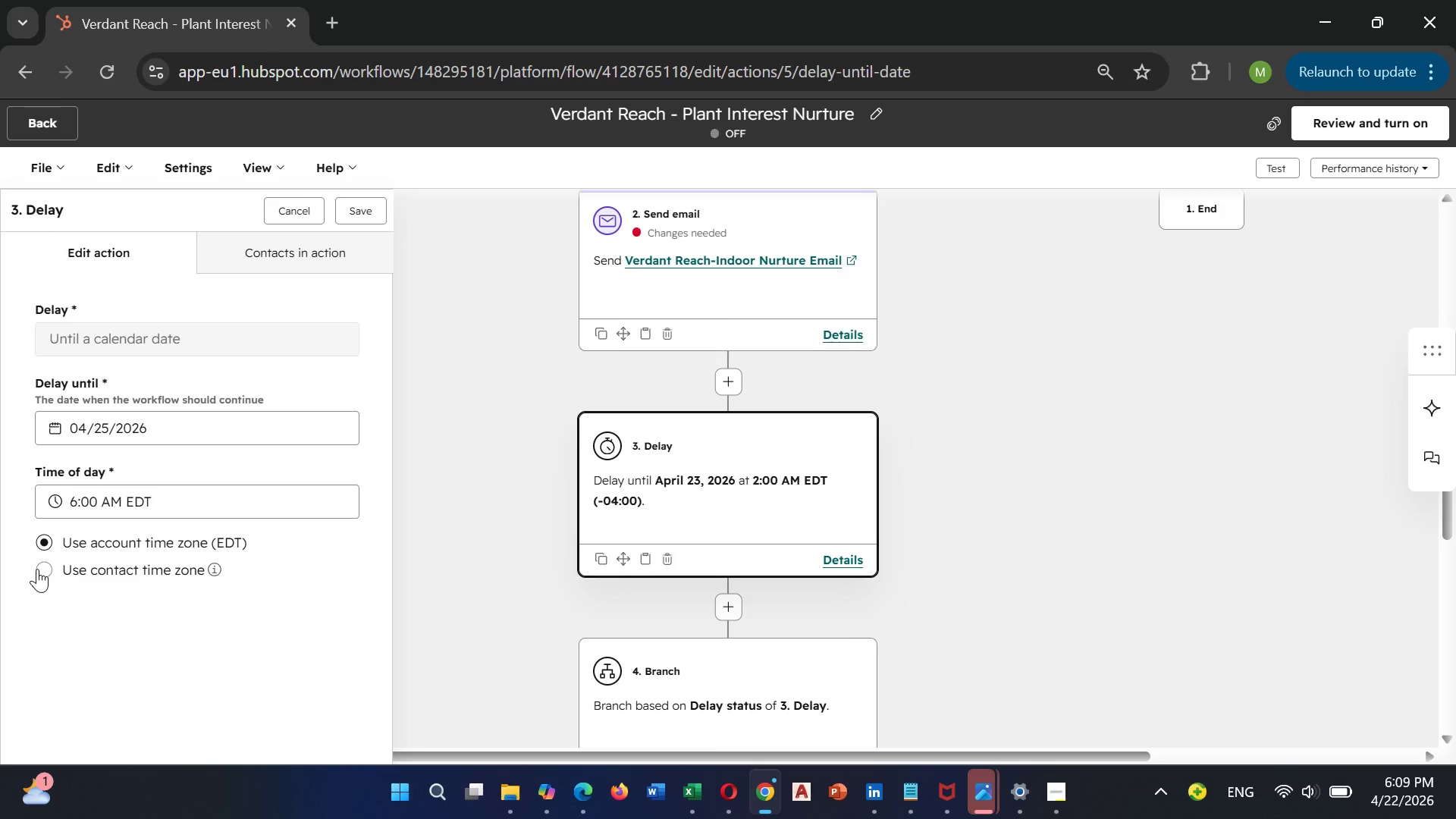 
left_click([42, 570])
 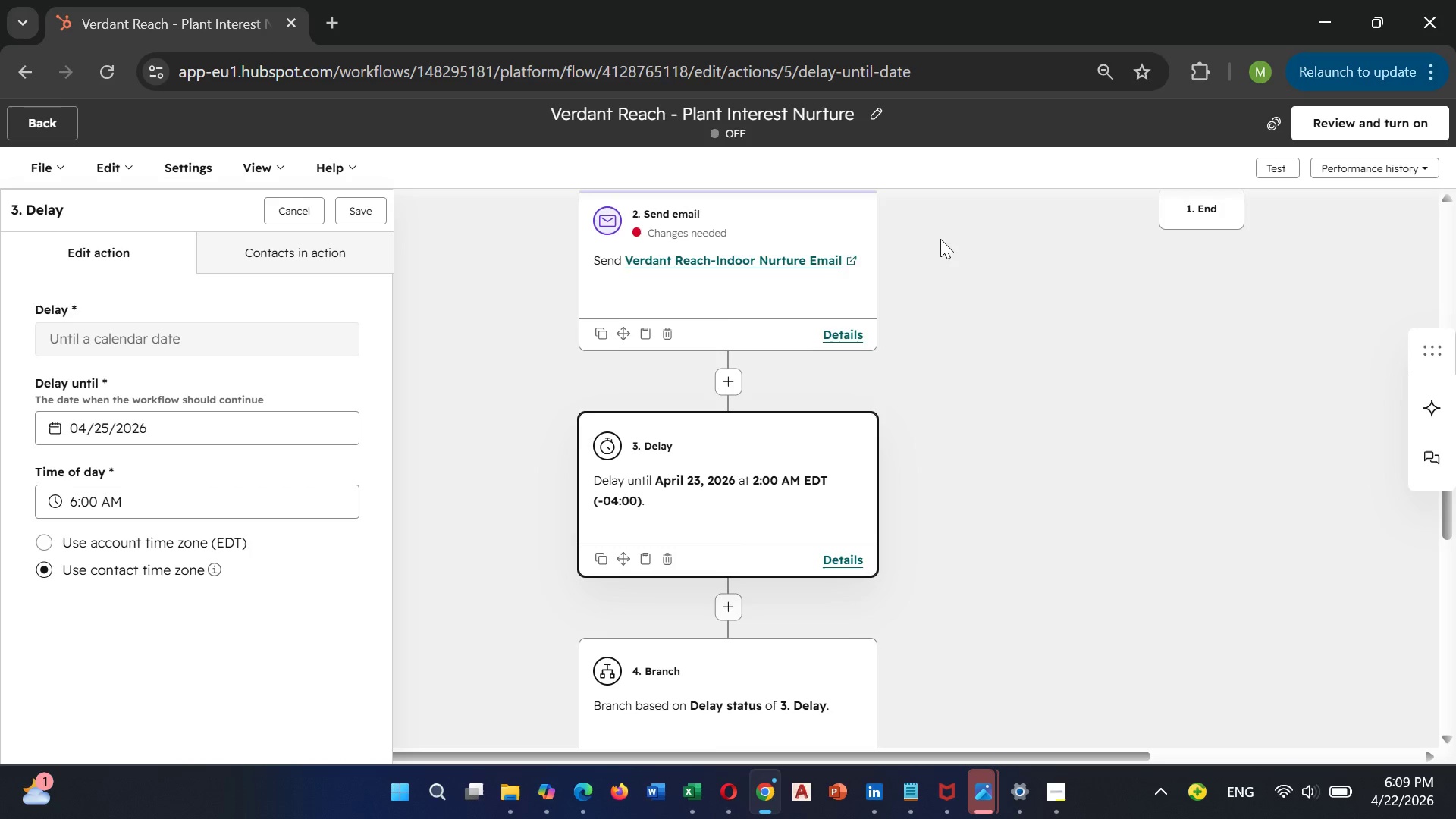 
scroll: coordinate [940, 425], scroll_direction: down, amount: 1.0
 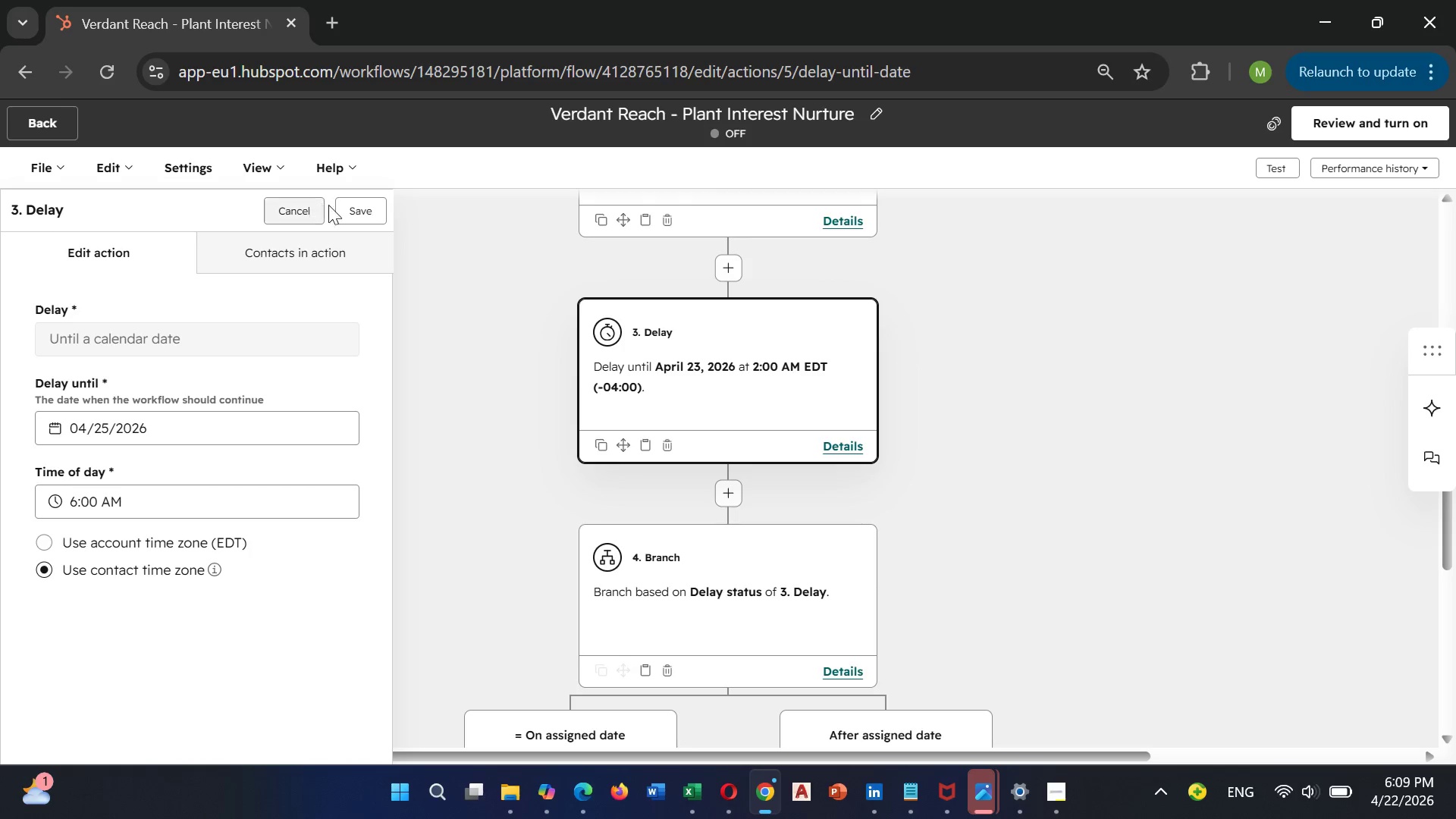 
left_click([351, 202])
 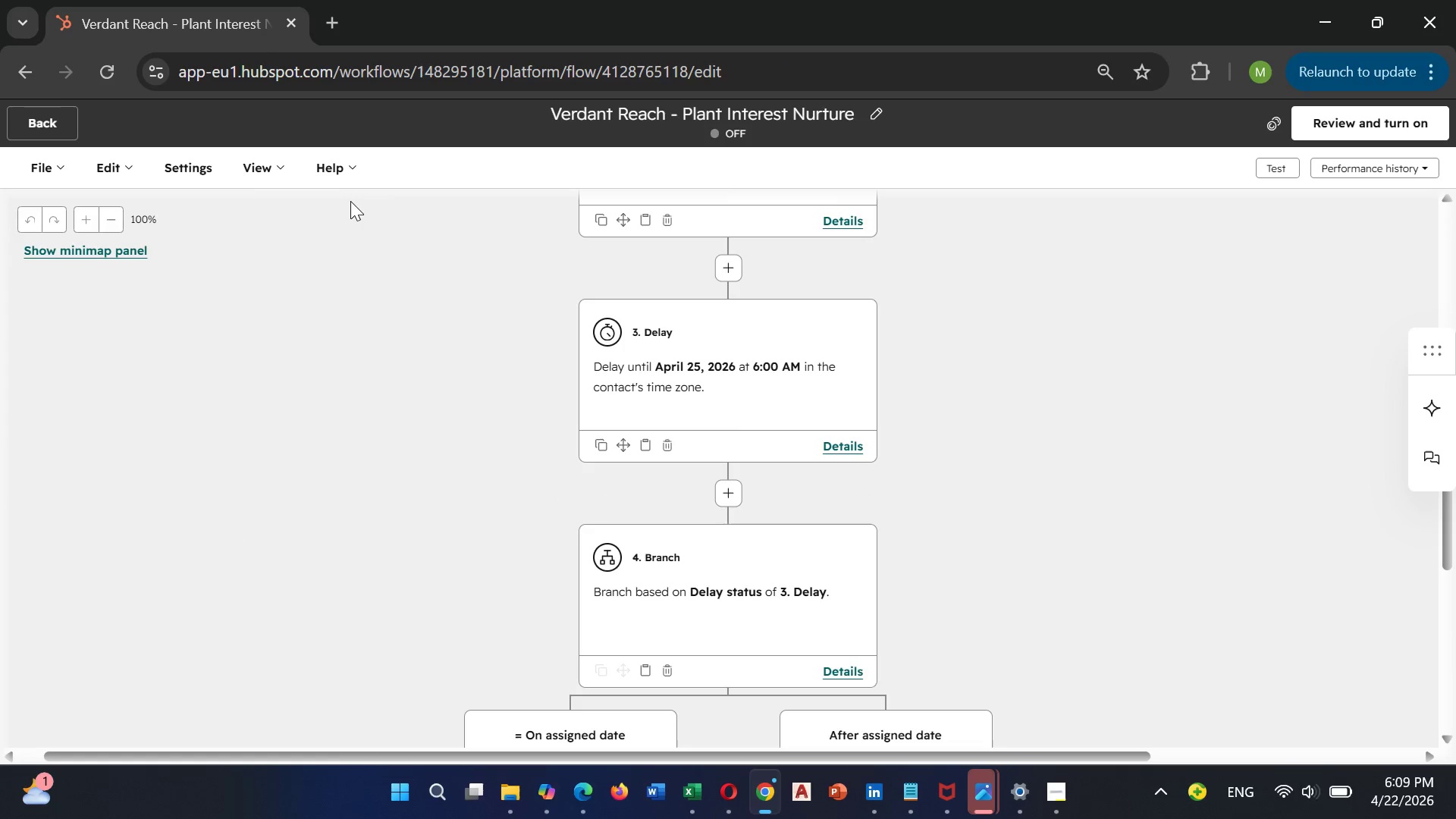 
scroll: coordinate [429, 356], scroll_direction: down, amount: 2.0
 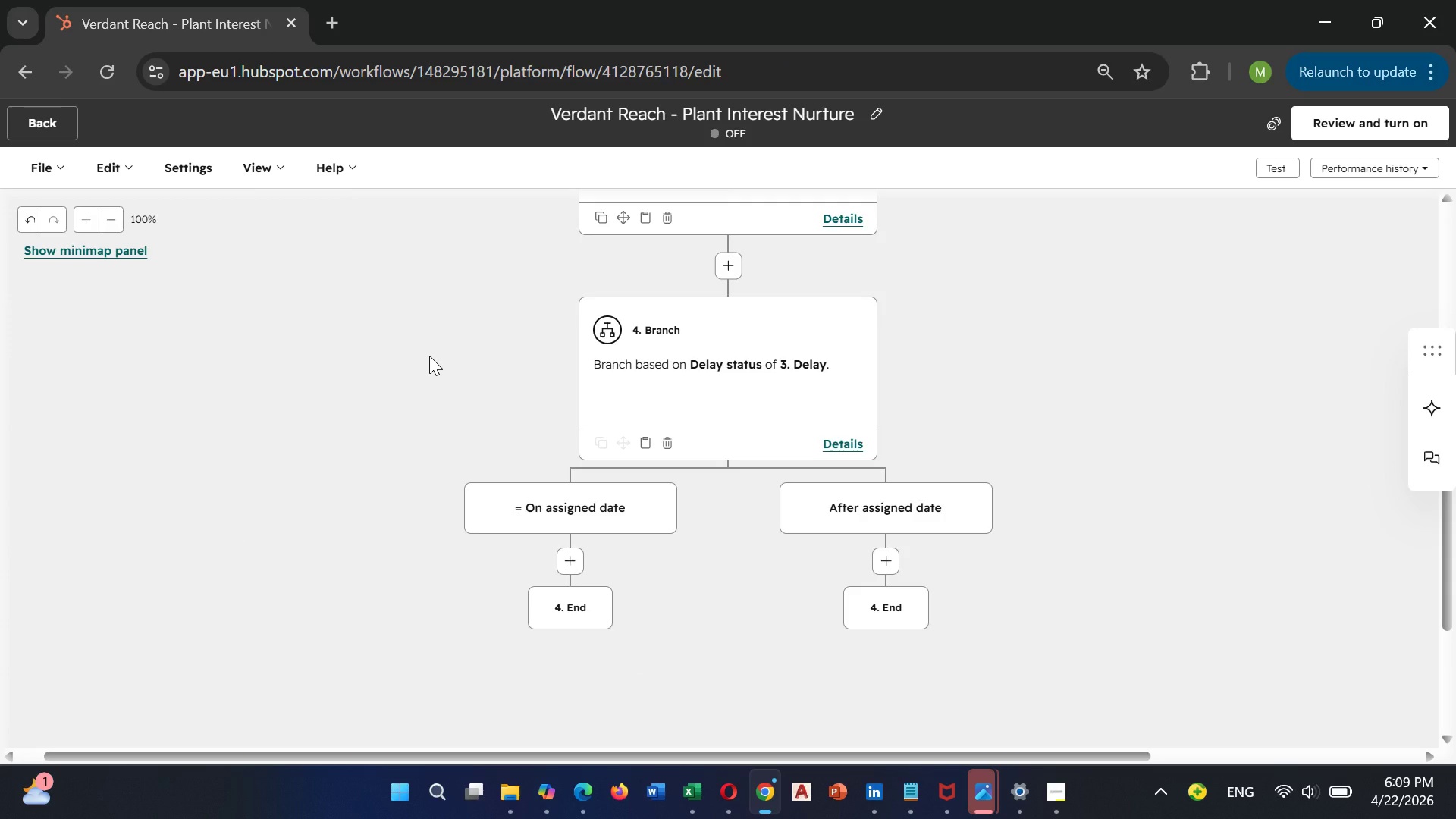 
scroll: coordinate [429, 356], scroll_direction: up, amount: 3.0
 